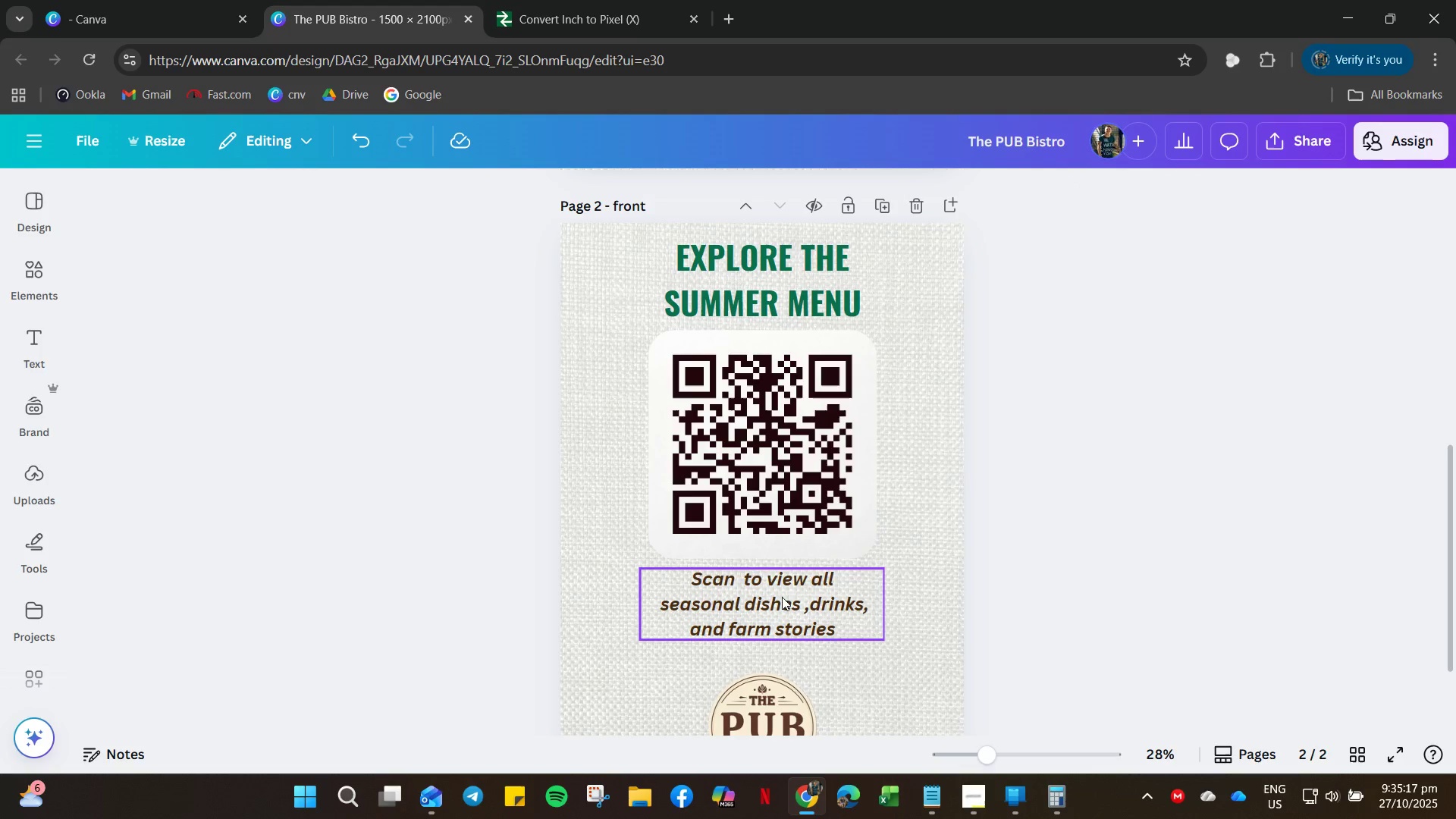 
left_click([781, 597])
 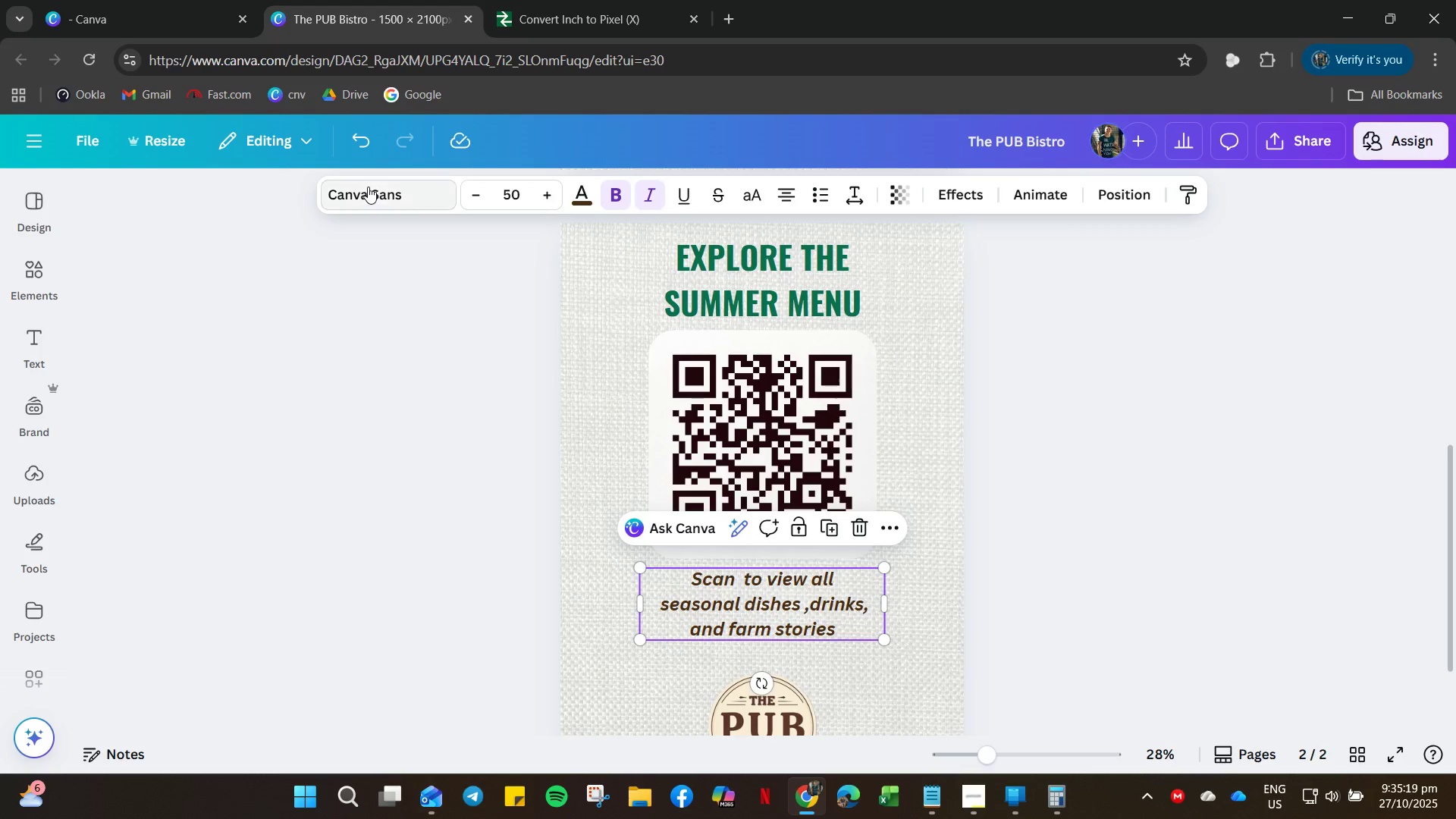 
left_click([368, 187])
 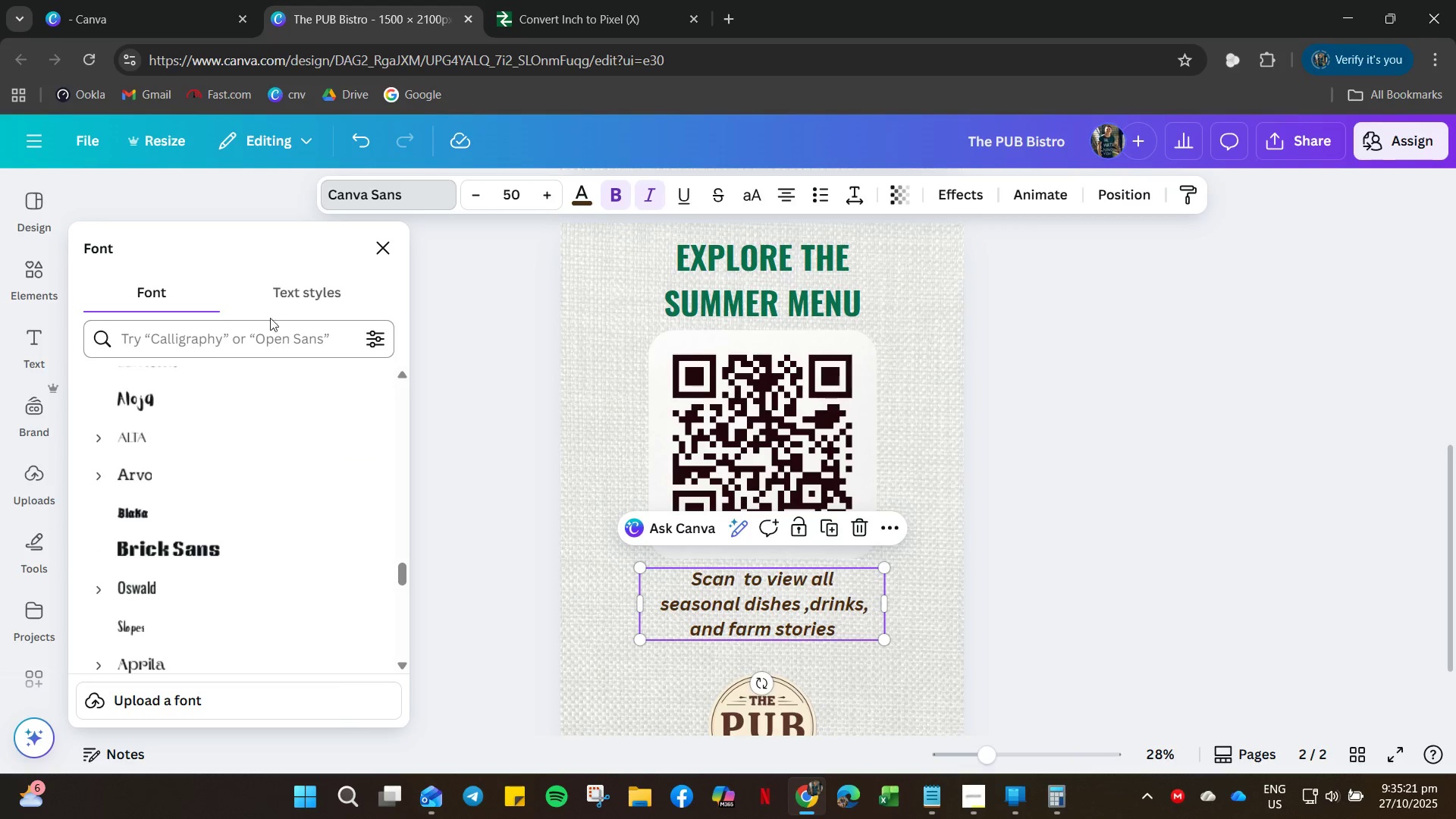 
left_click([313, 293])
 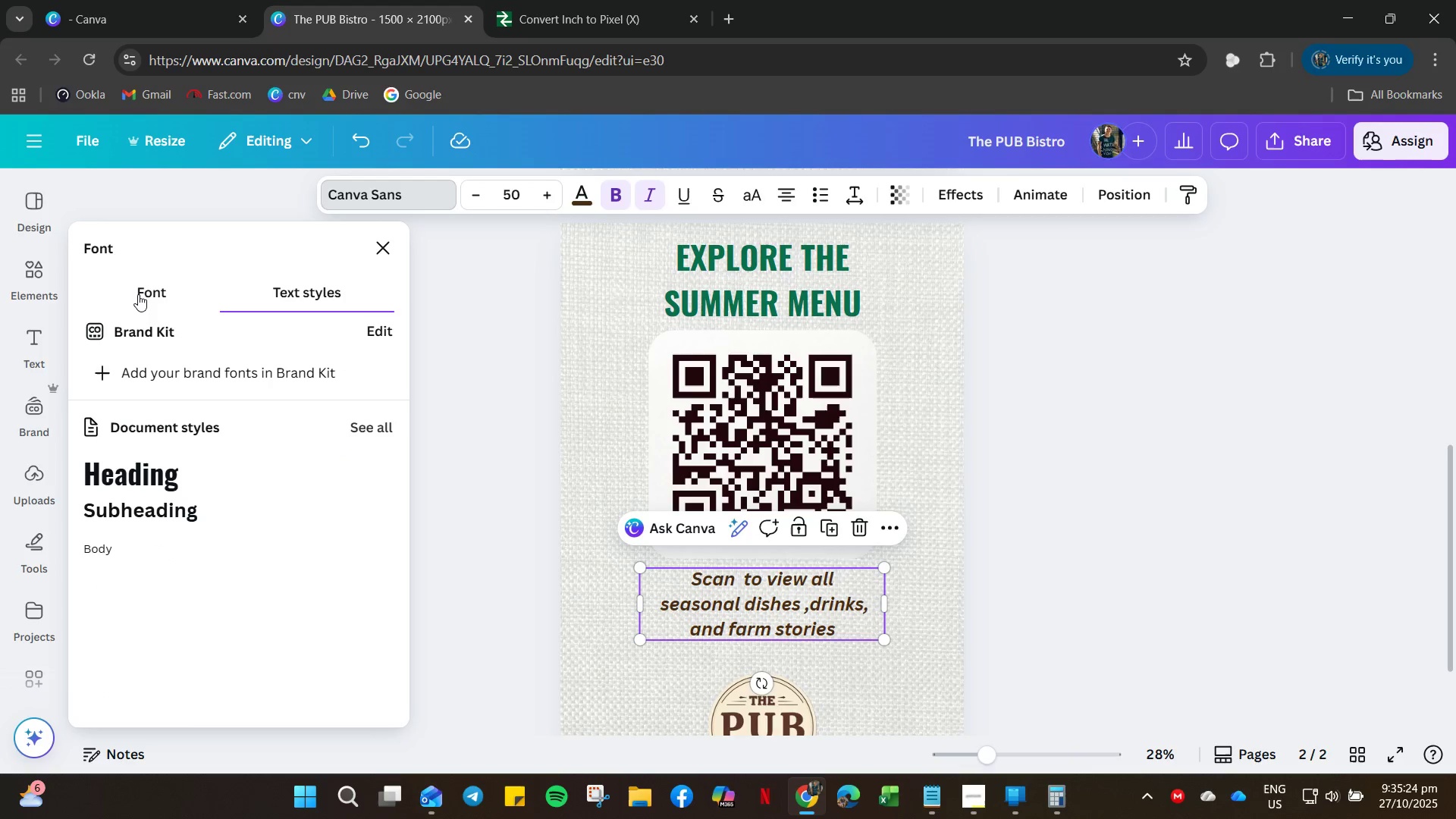 
left_click([141, 294])
 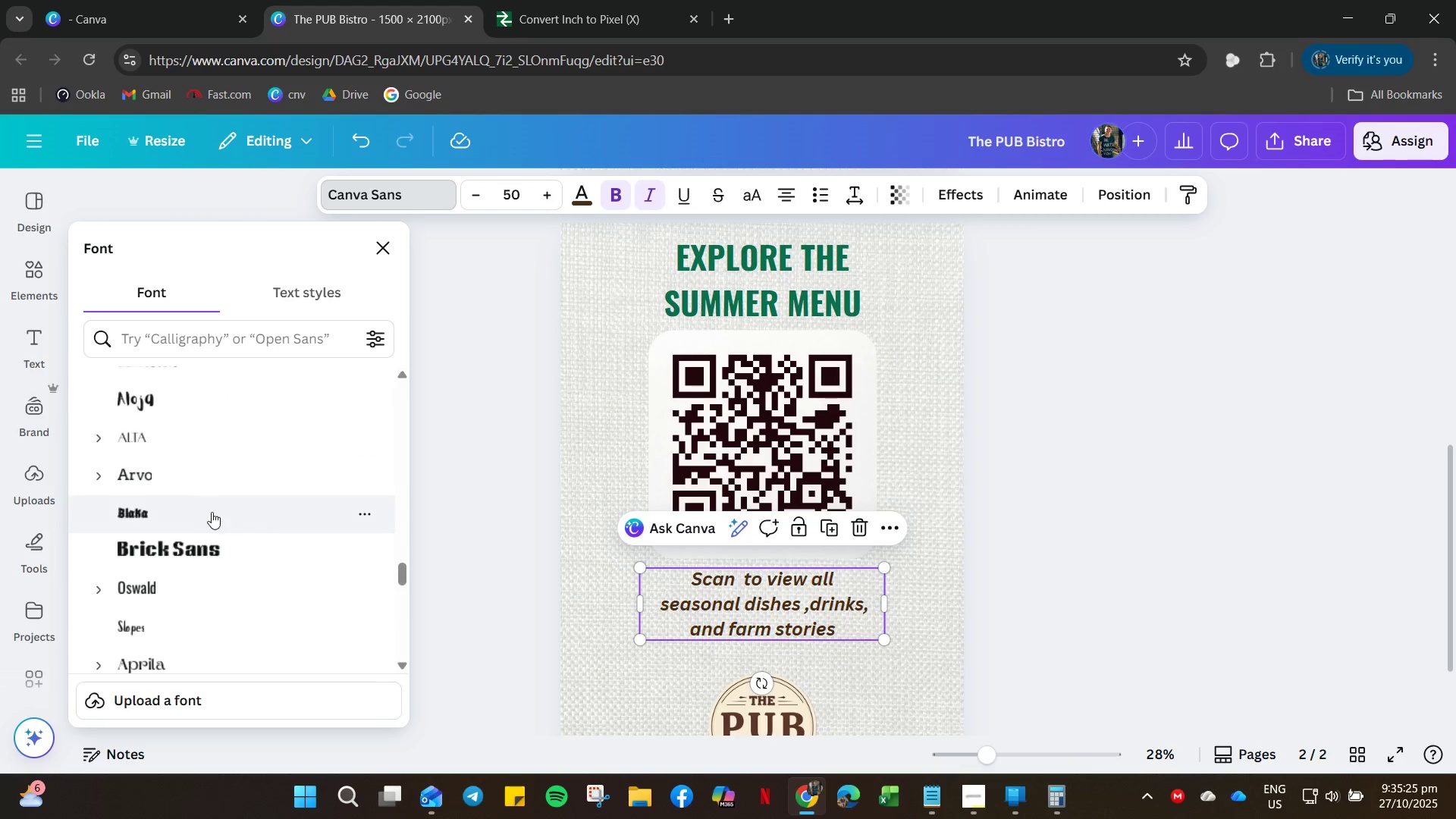 
scroll: coordinate [199, 522], scroll_direction: down, amount: 6.0
 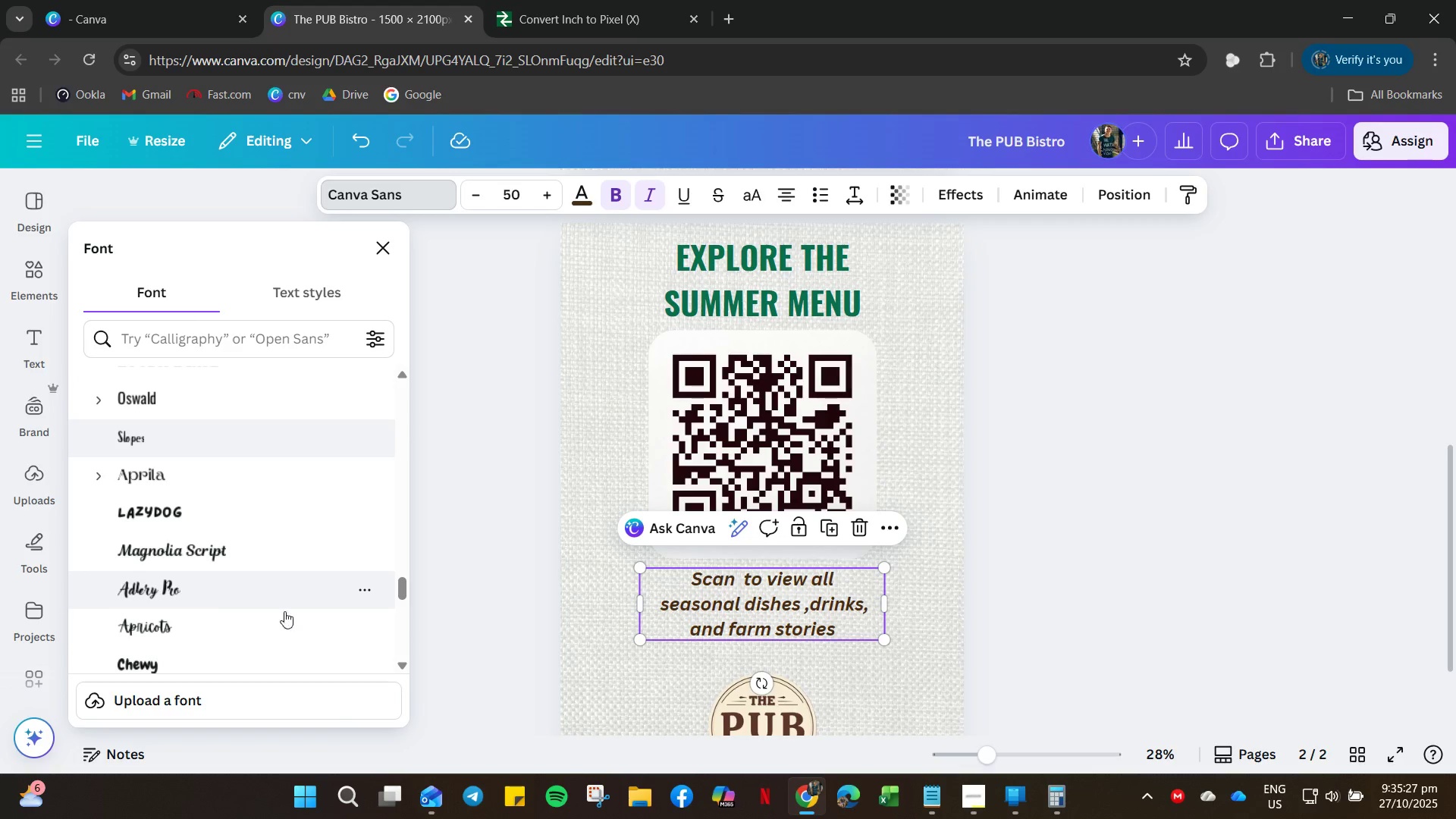 
left_click_drag(start_coordinate=[403, 588], to_coordinate=[399, 614])
 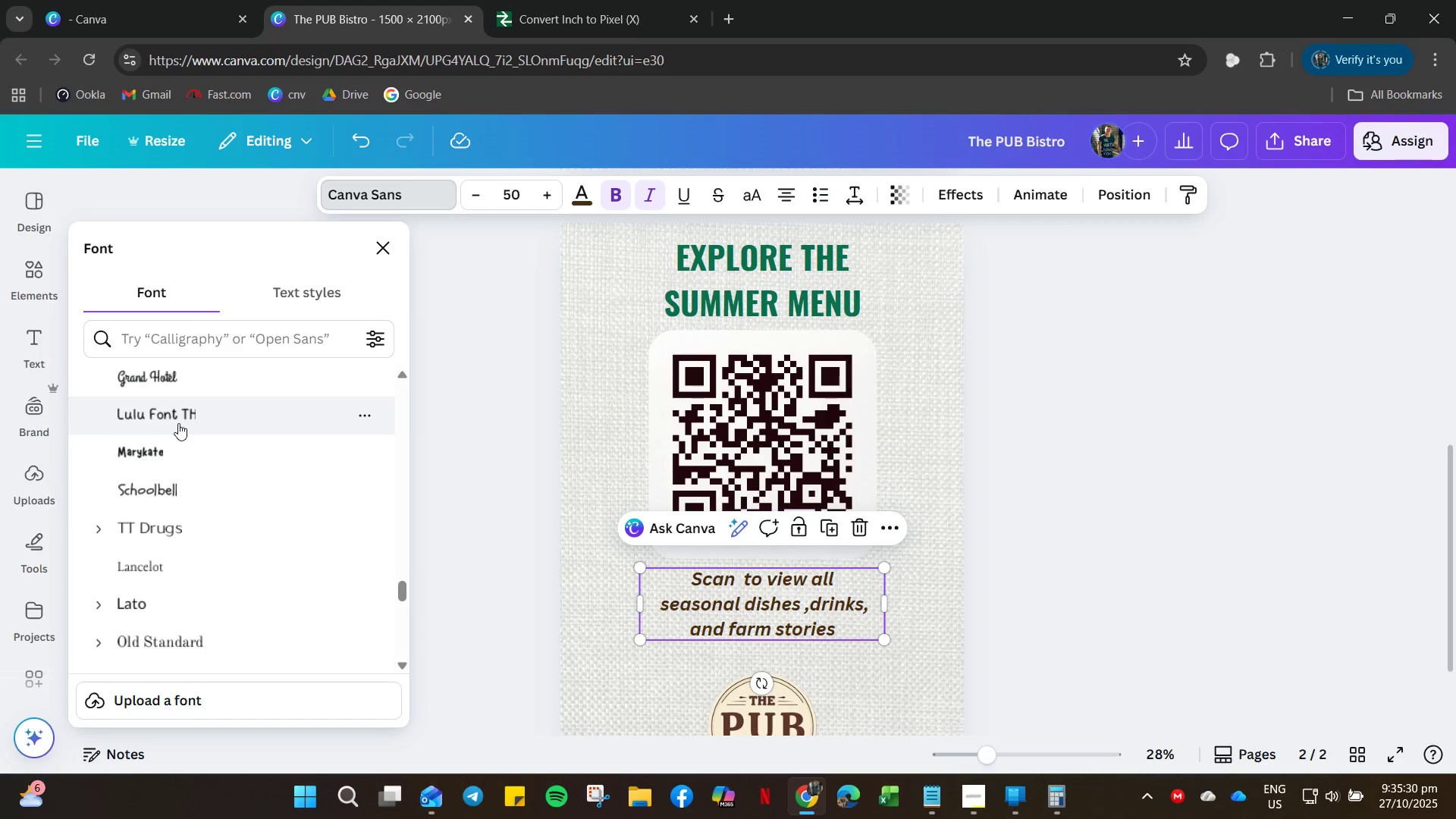 
left_click([178, 423])
 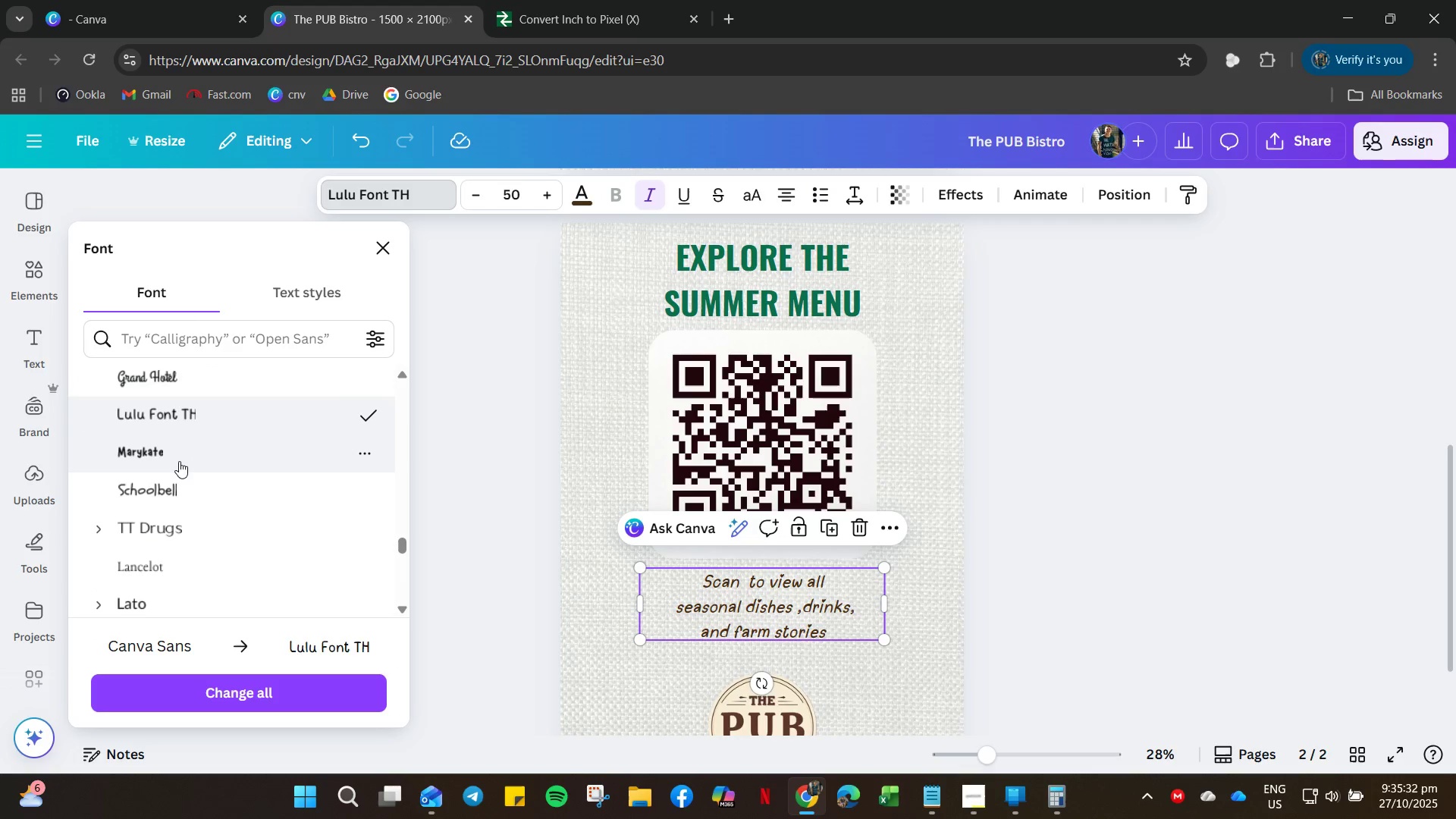 
scroll: coordinate [167, 453], scroll_direction: up, amount: 6.0
 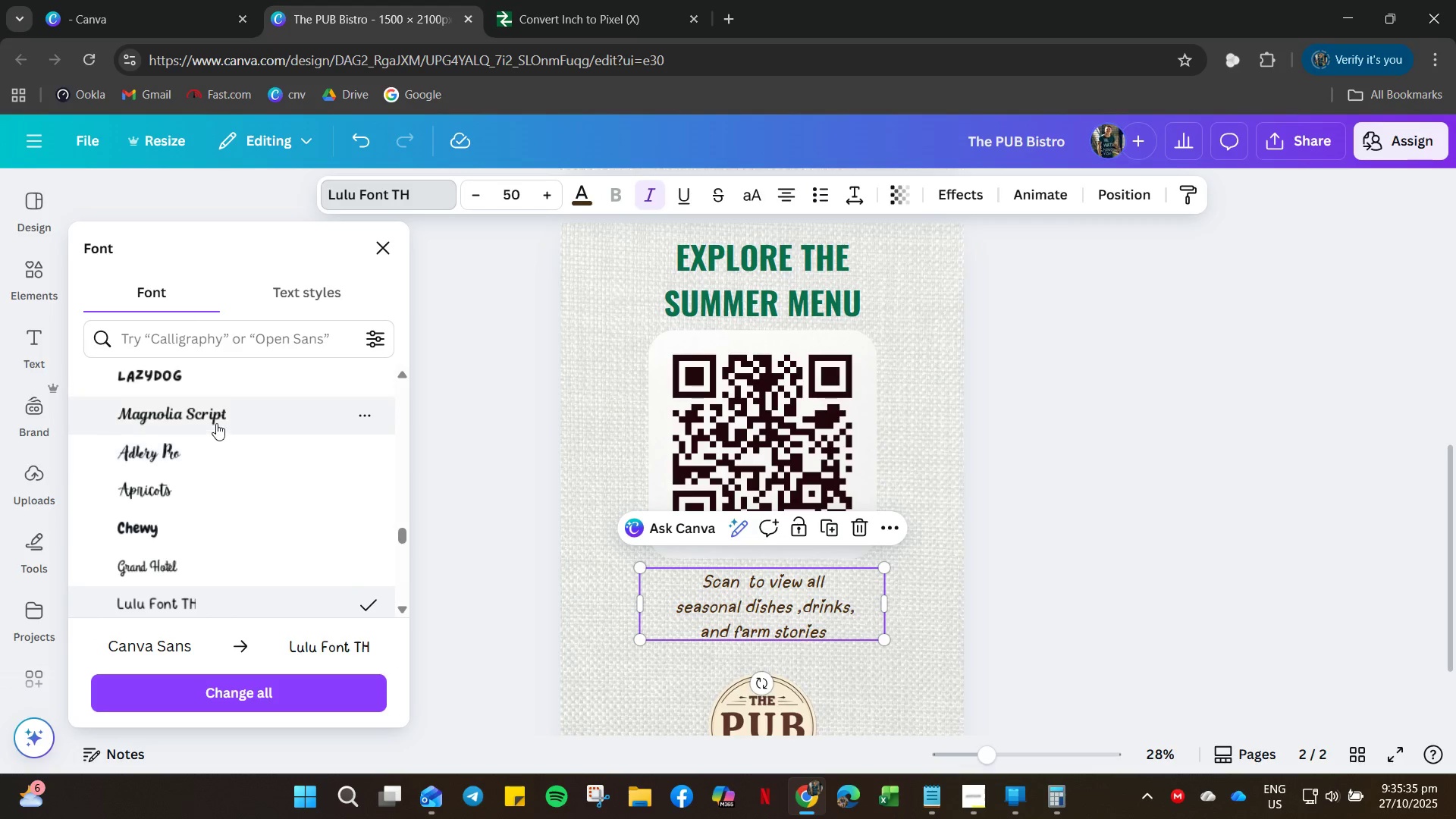 
left_click([216, 423])
 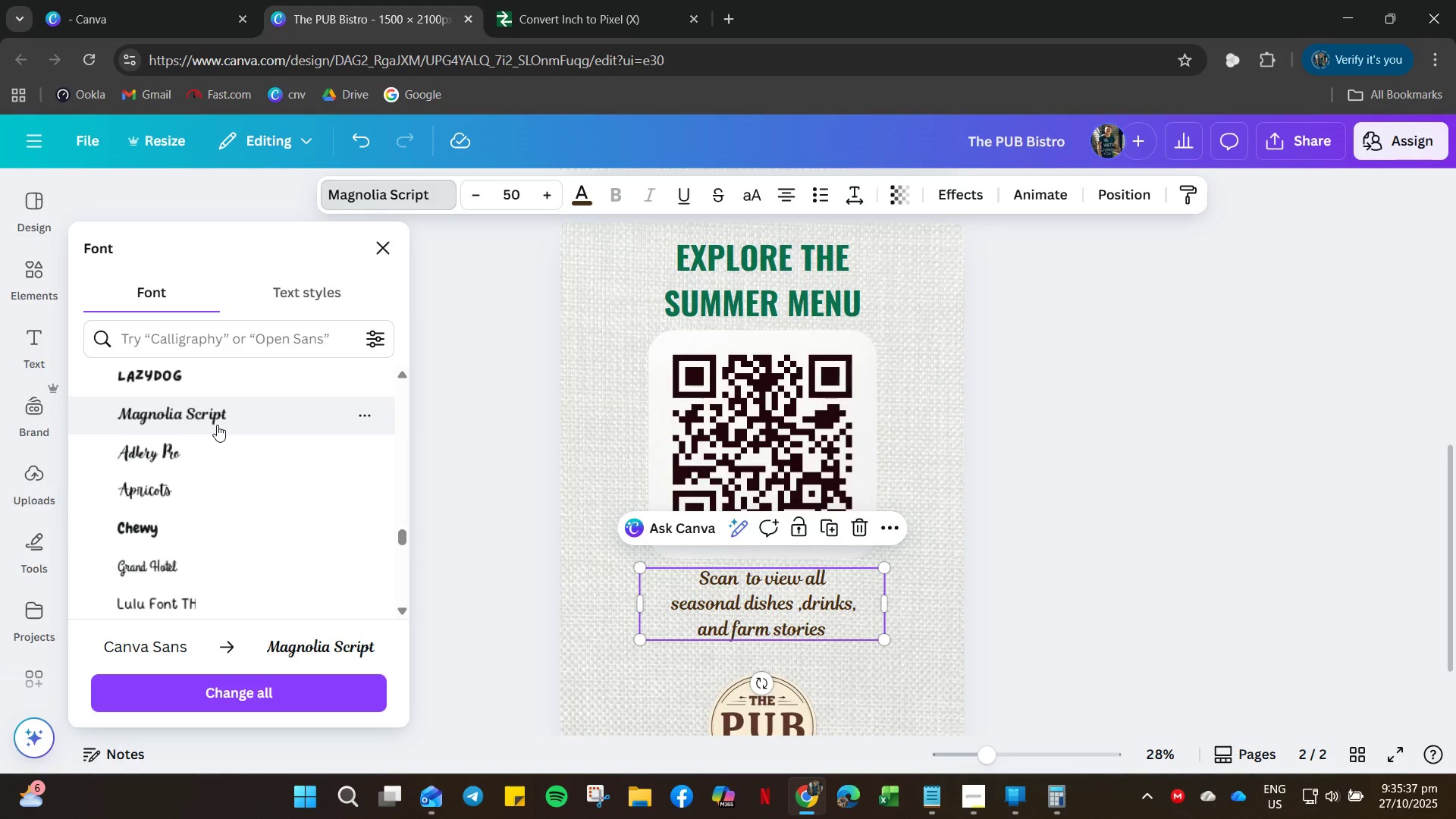 
scroll: coordinate [184, 433], scroll_direction: up, amount: 4.0
 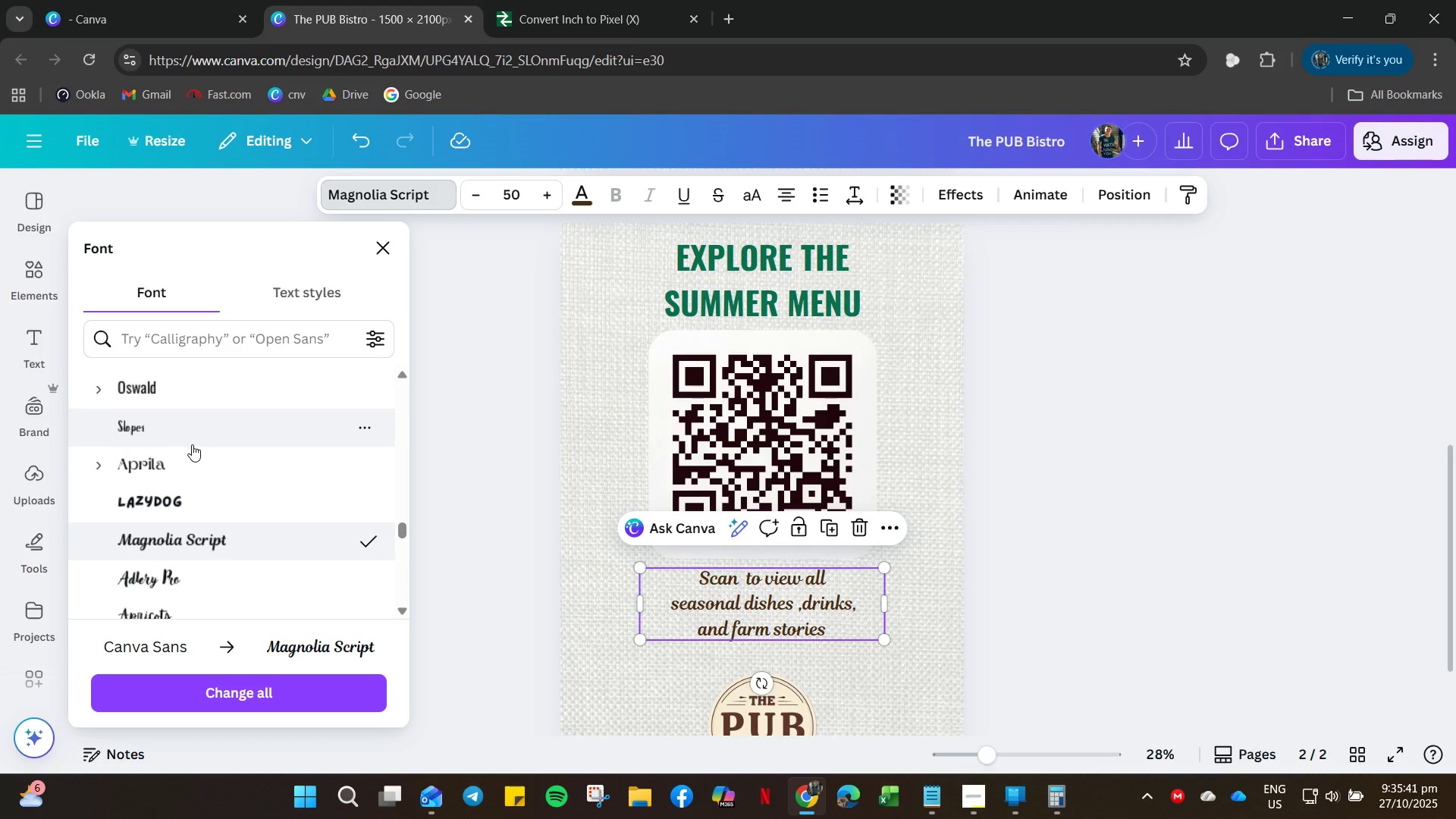 
scroll: coordinate [181, 556], scroll_direction: down, amount: 12.0
 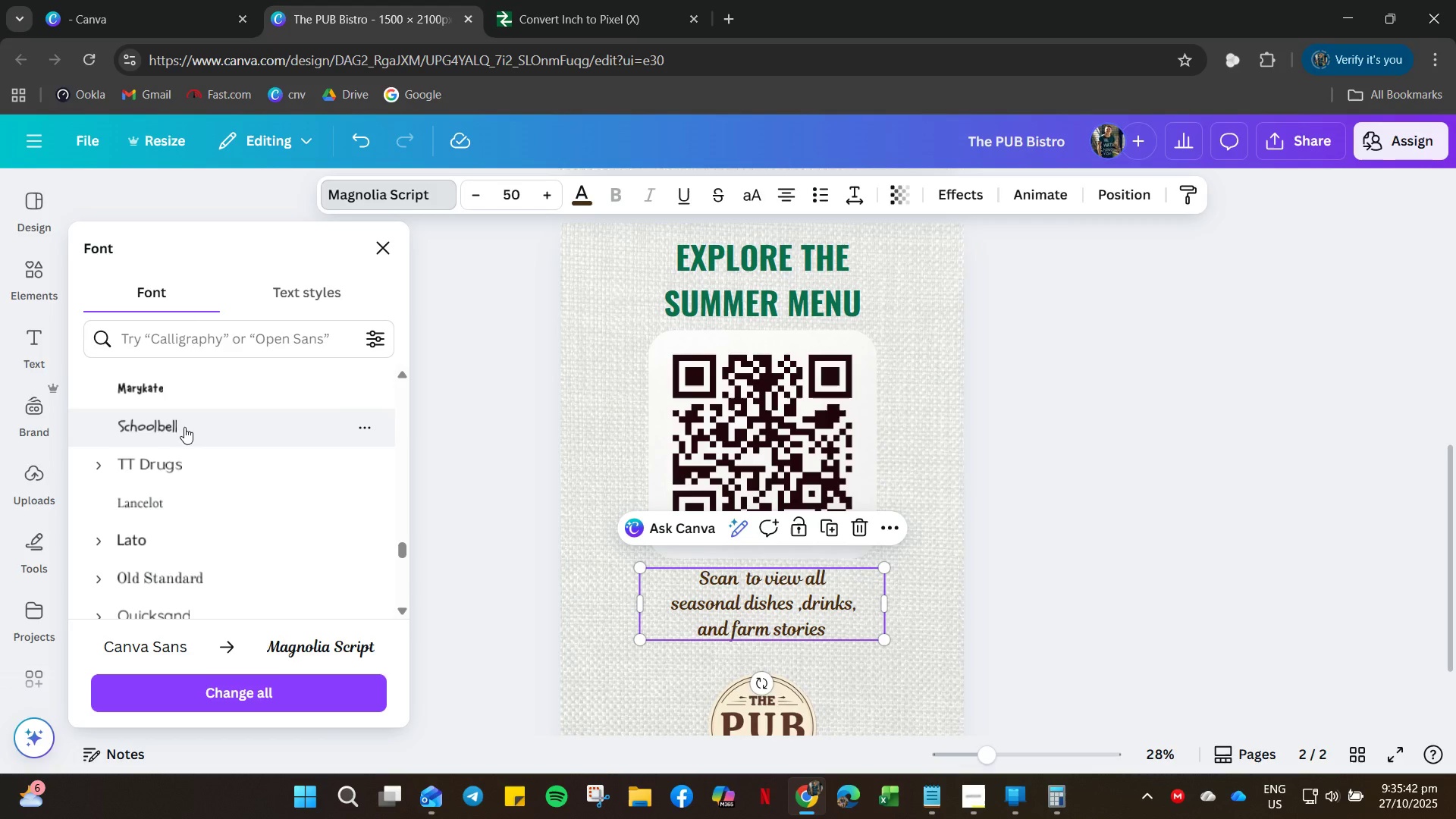 
left_click([187, 426])
 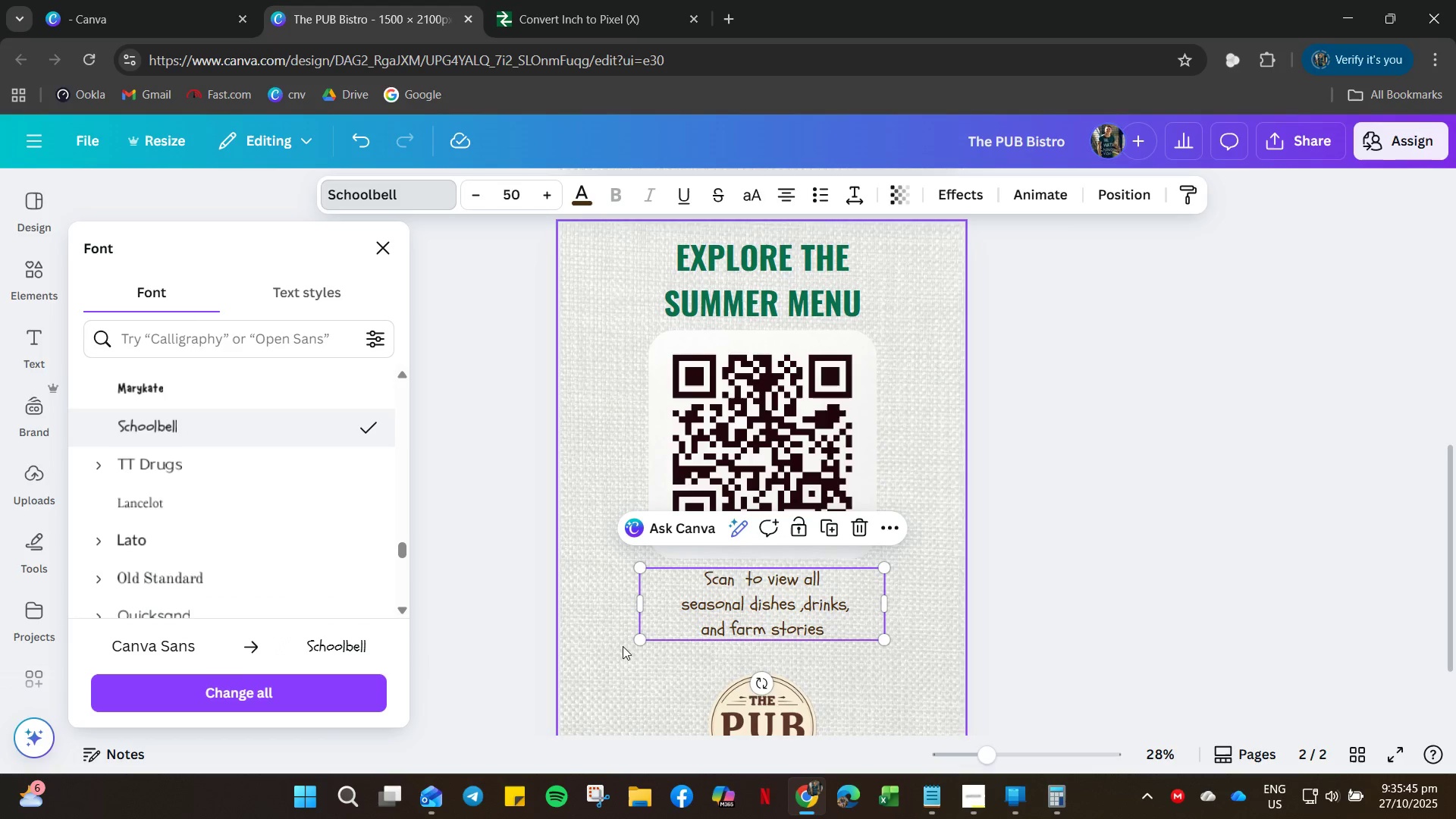 
scroll: coordinate [163, 561], scroll_direction: down, amount: 5.0
 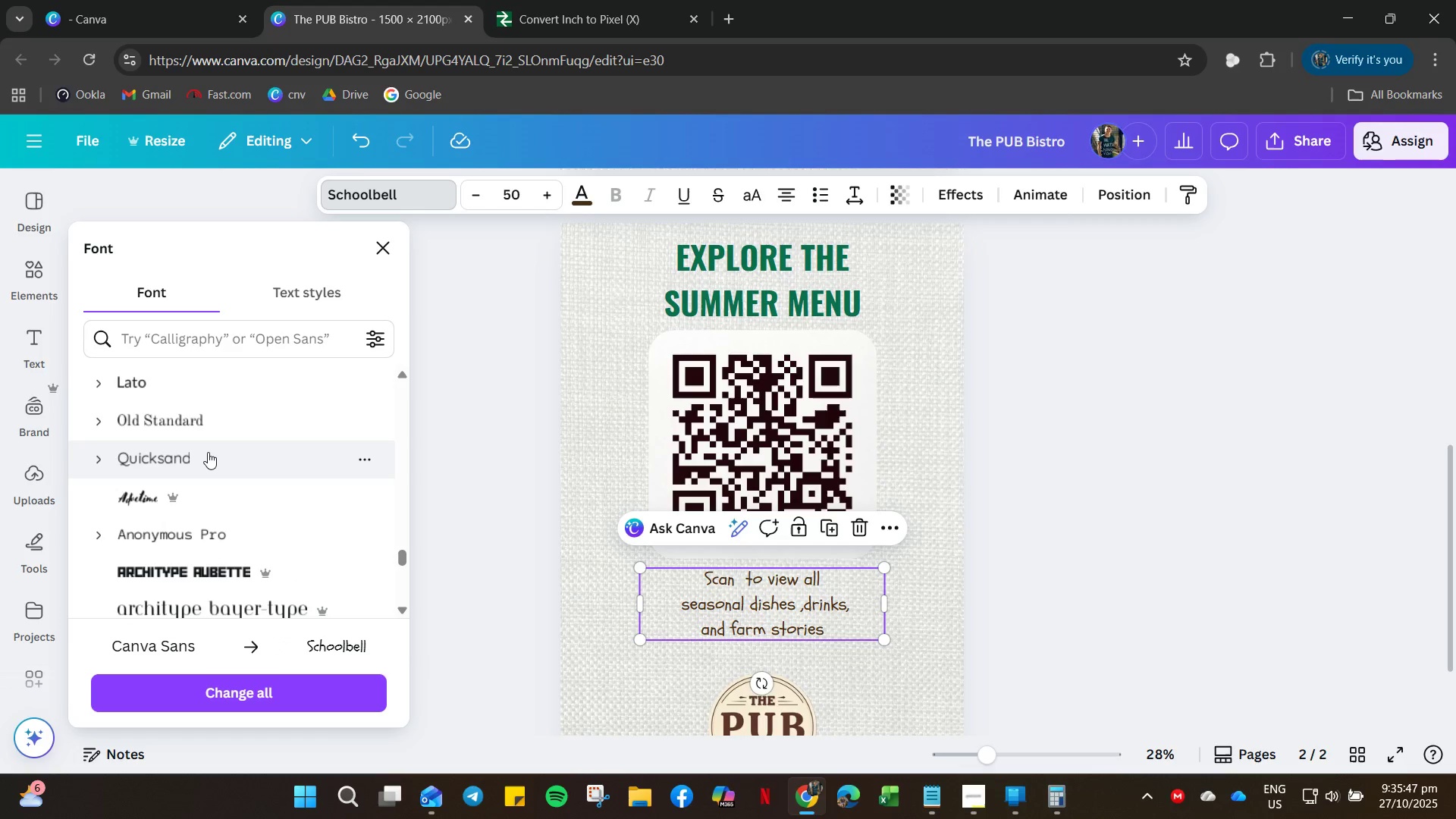 
left_click([208, 452])
 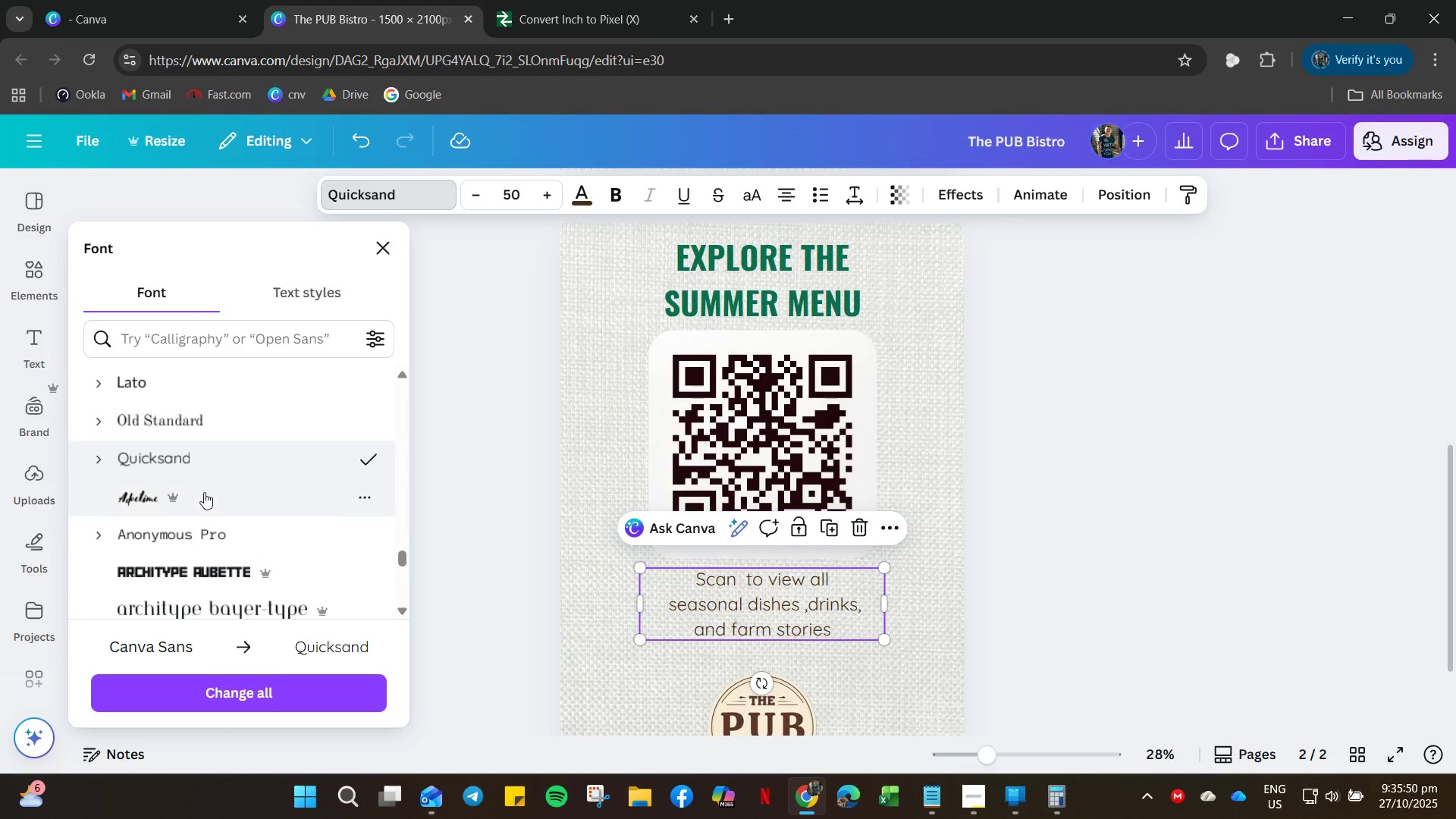 
scroll: coordinate [222, 551], scroll_direction: down, amount: 12.0
 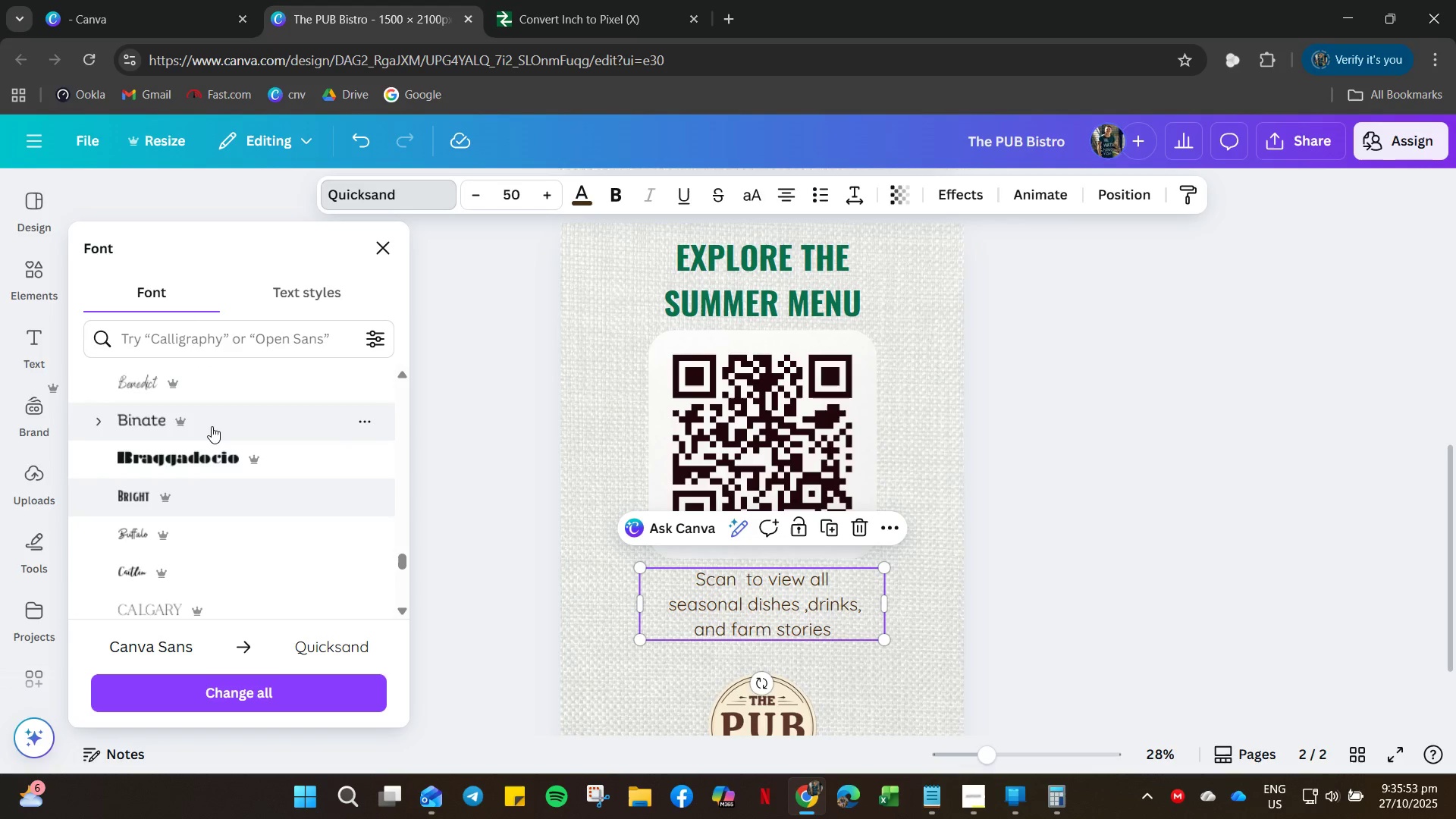 
left_click([212, 425])
 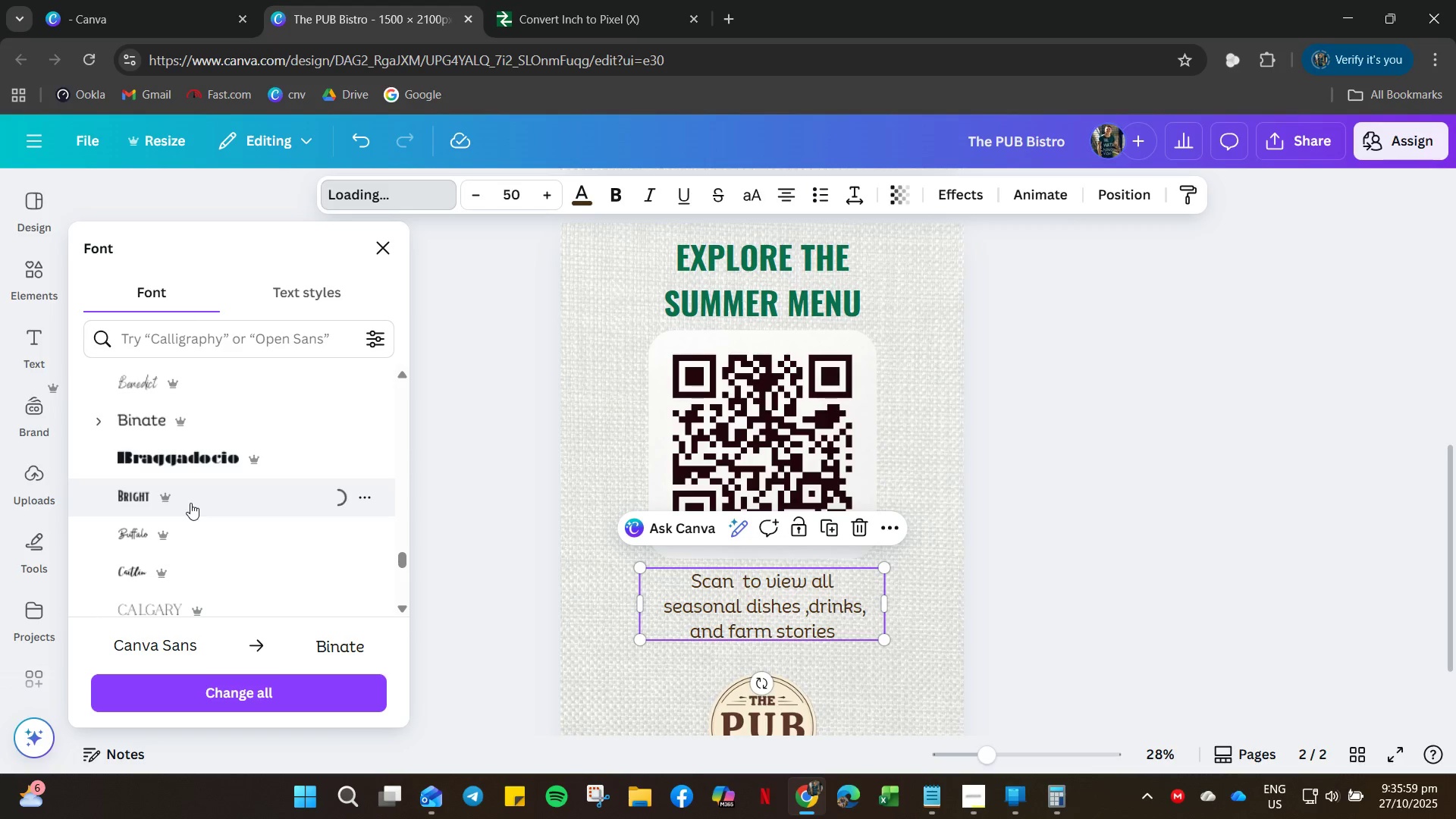 
wait(7.88)
 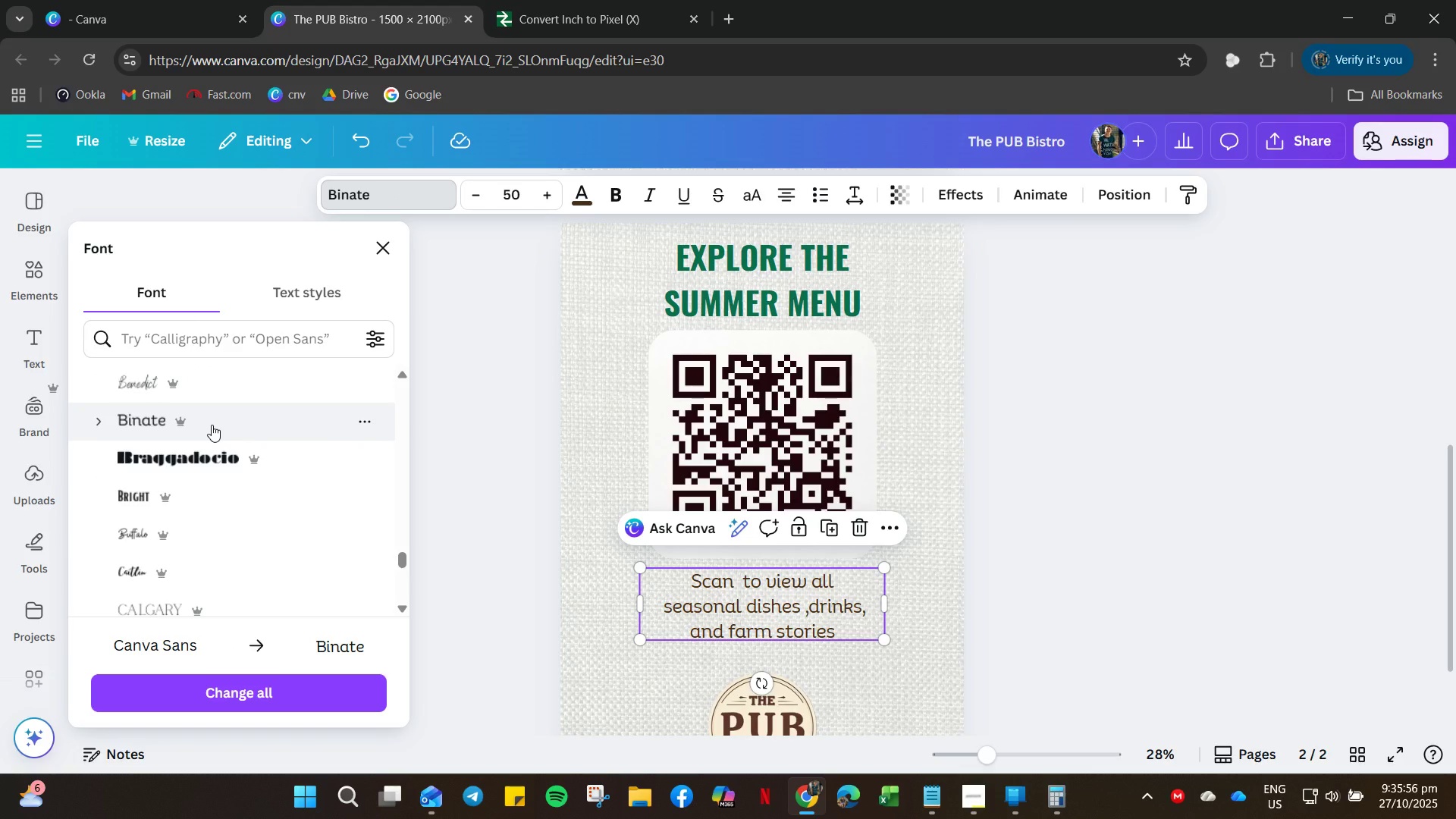 
scroll: coordinate [190, 511], scroll_direction: down, amount: 5.0
 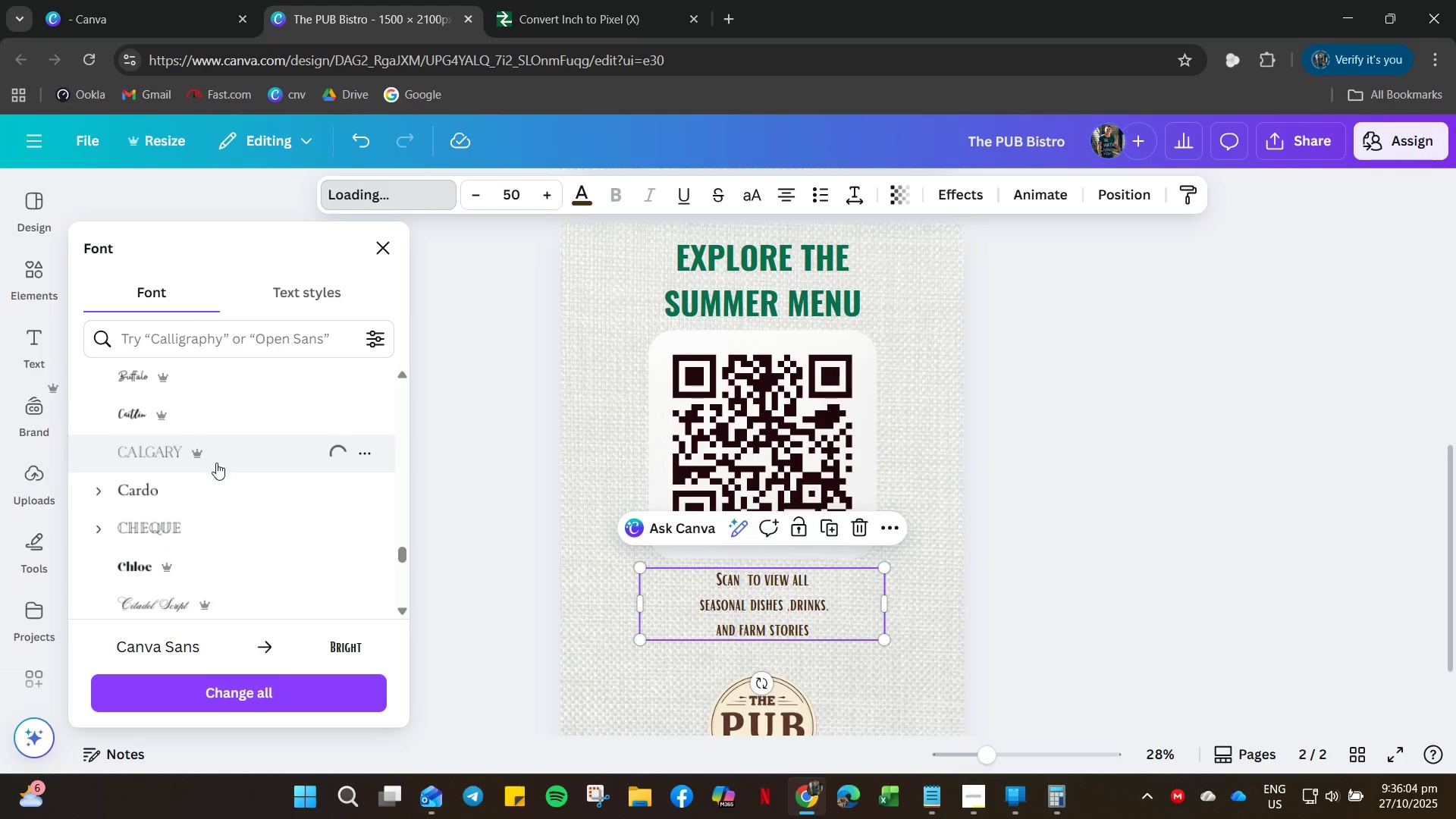 
left_click([212, 483])
 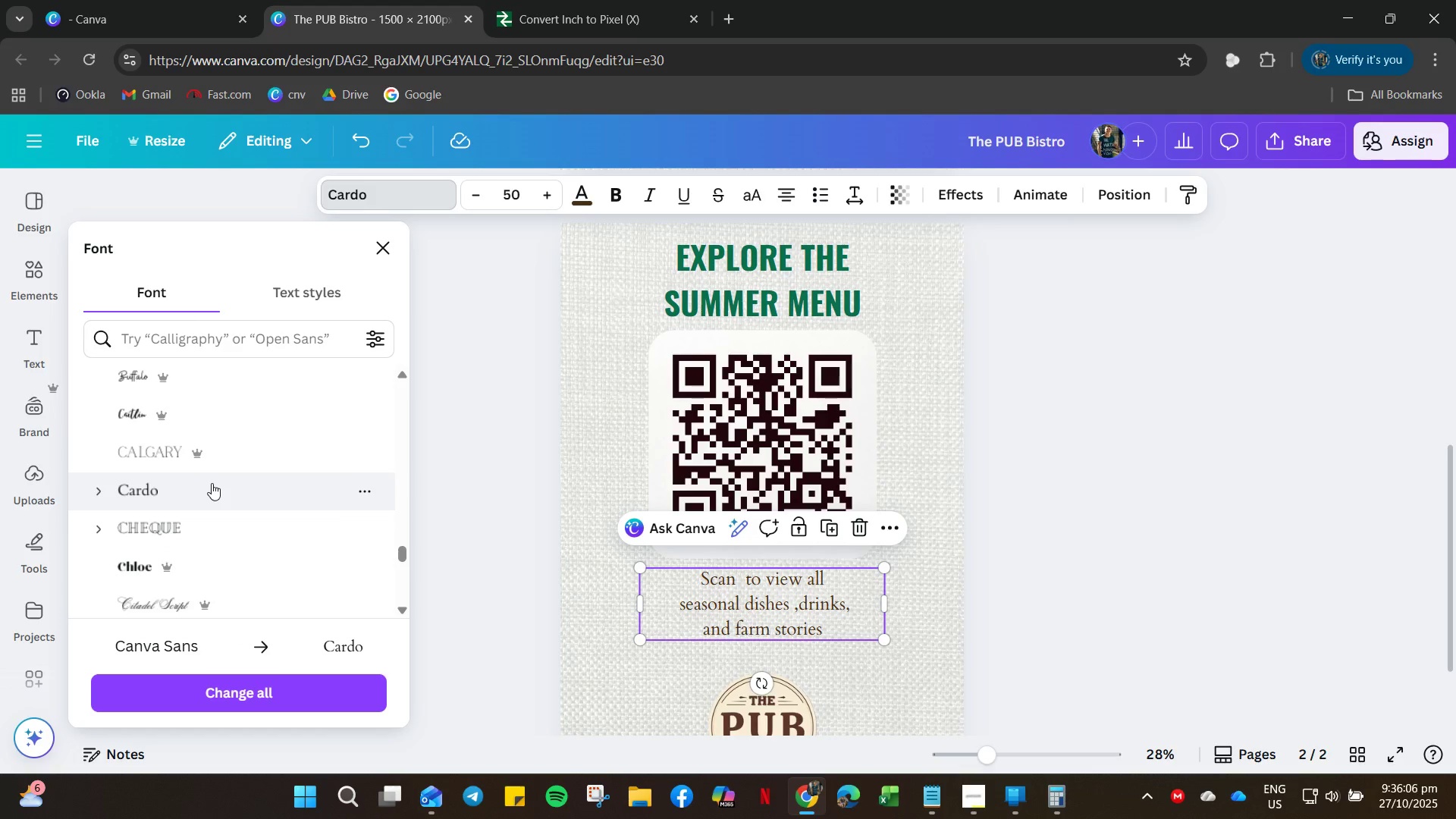 
scroll: coordinate [235, 526], scroll_direction: down, amount: 25.0
 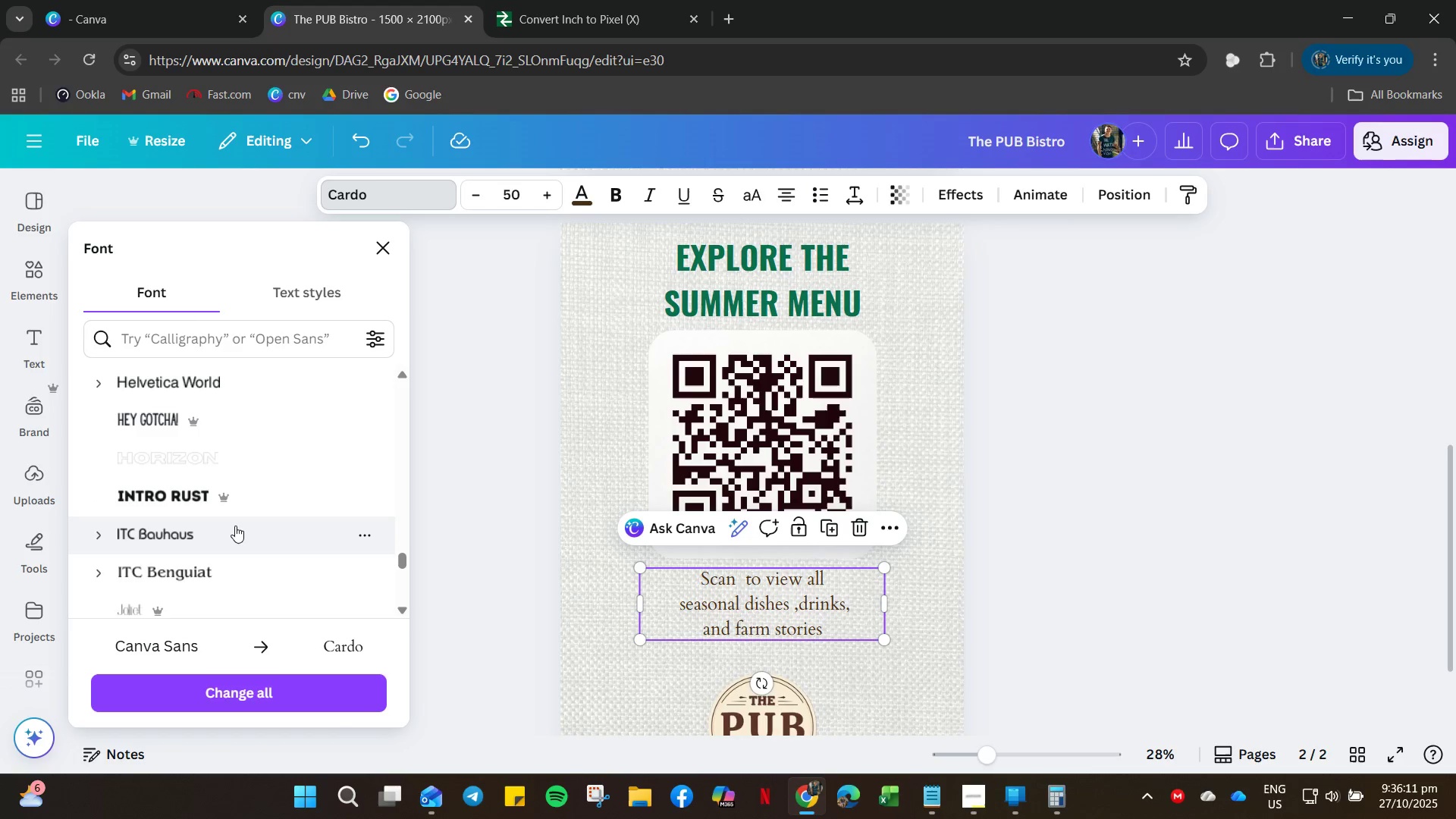 
scroll: coordinate [235, 526], scroll_direction: down, amount: 19.0
 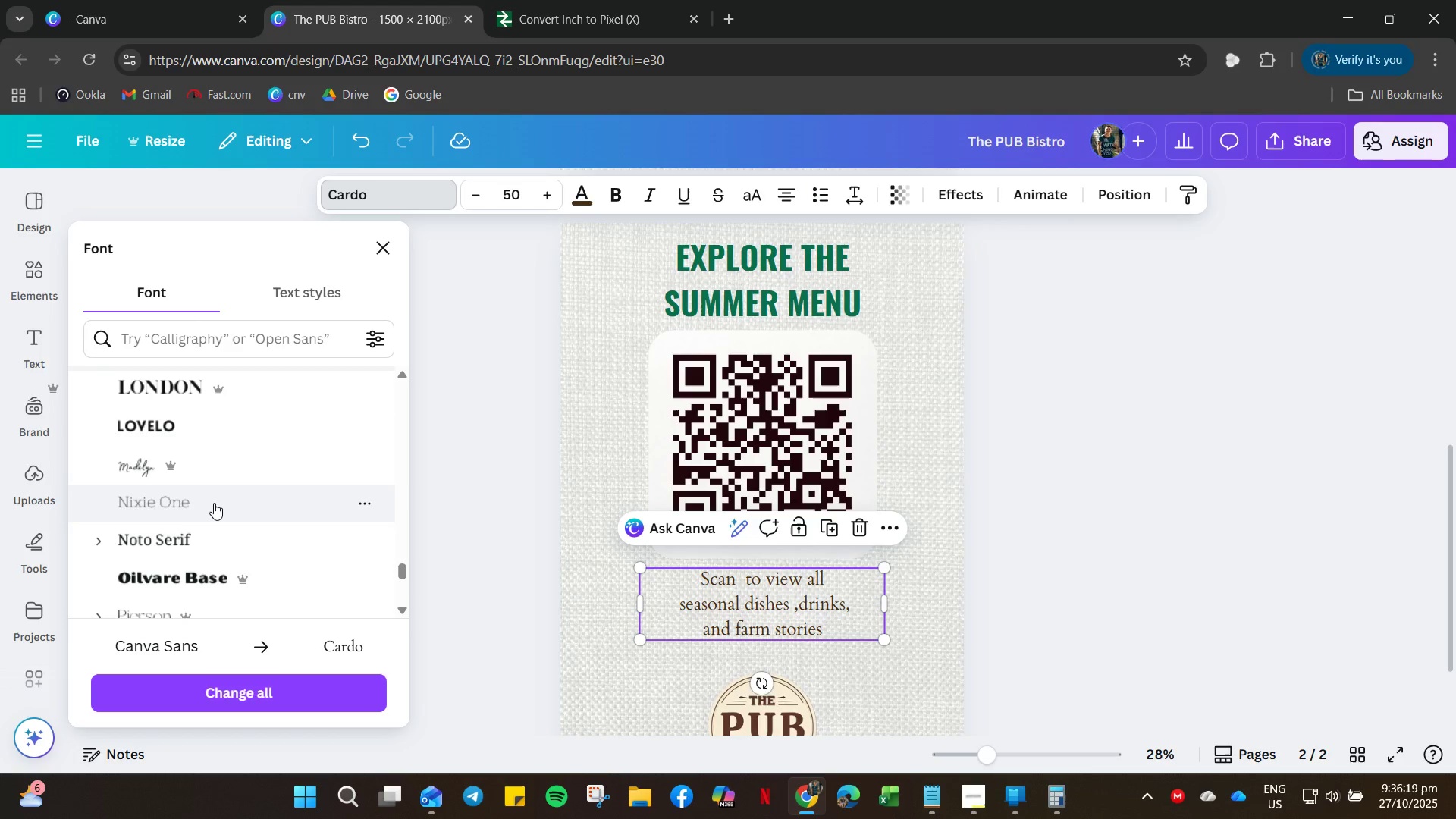 
left_click([214, 503])
 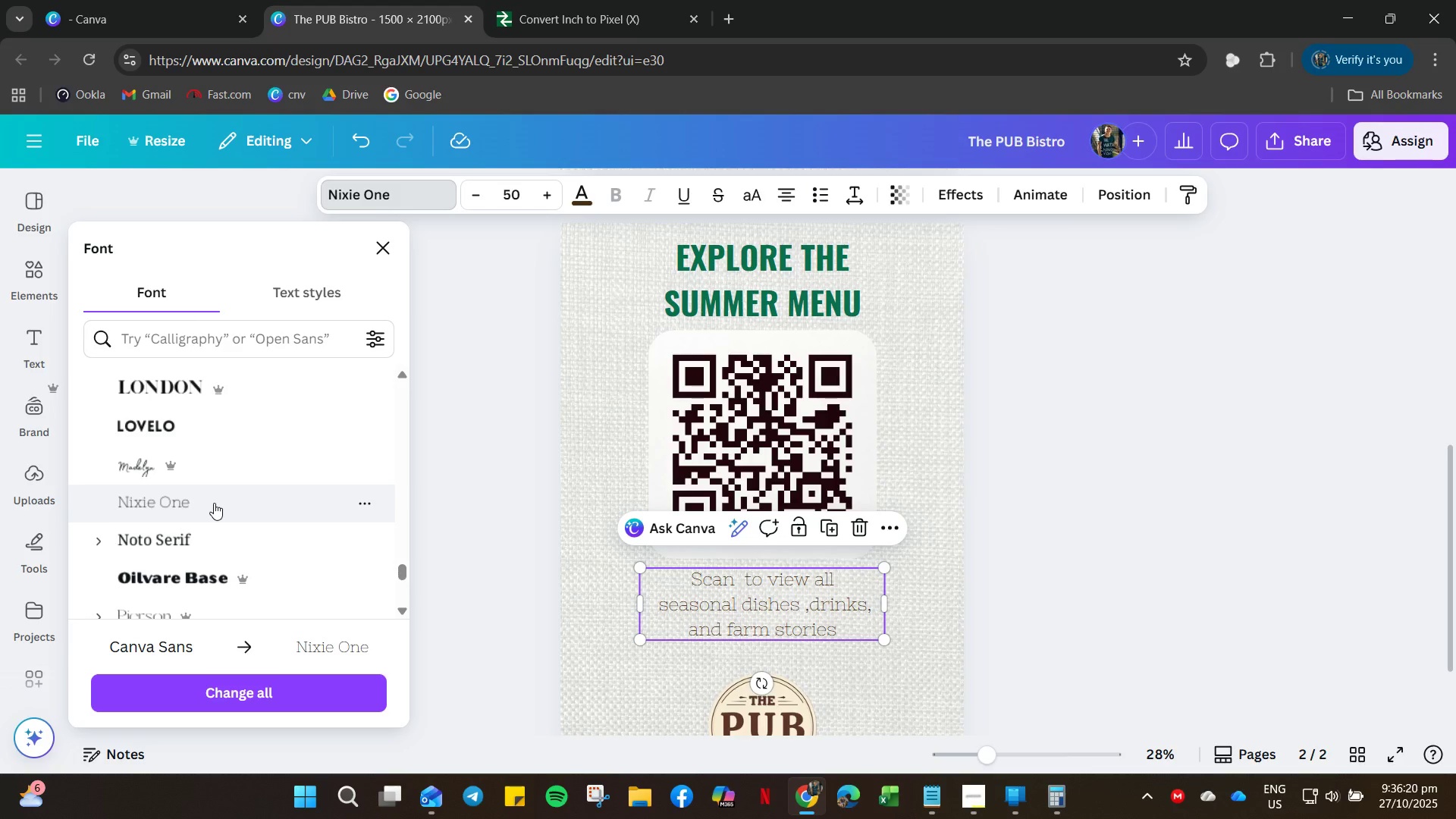 
scroll: coordinate [210, 574], scroll_direction: down, amount: 10.0
 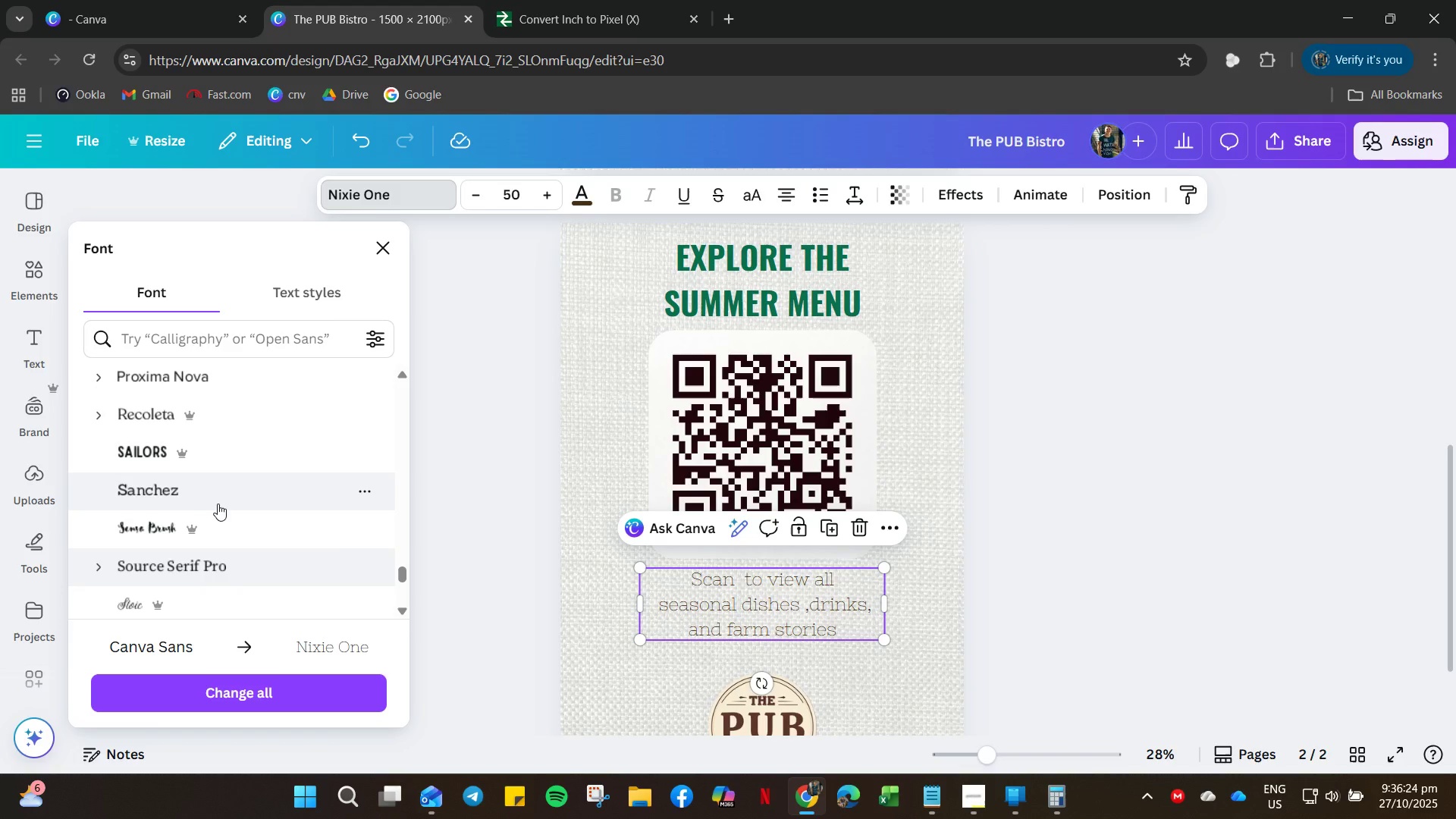 
left_click([220, 499])
 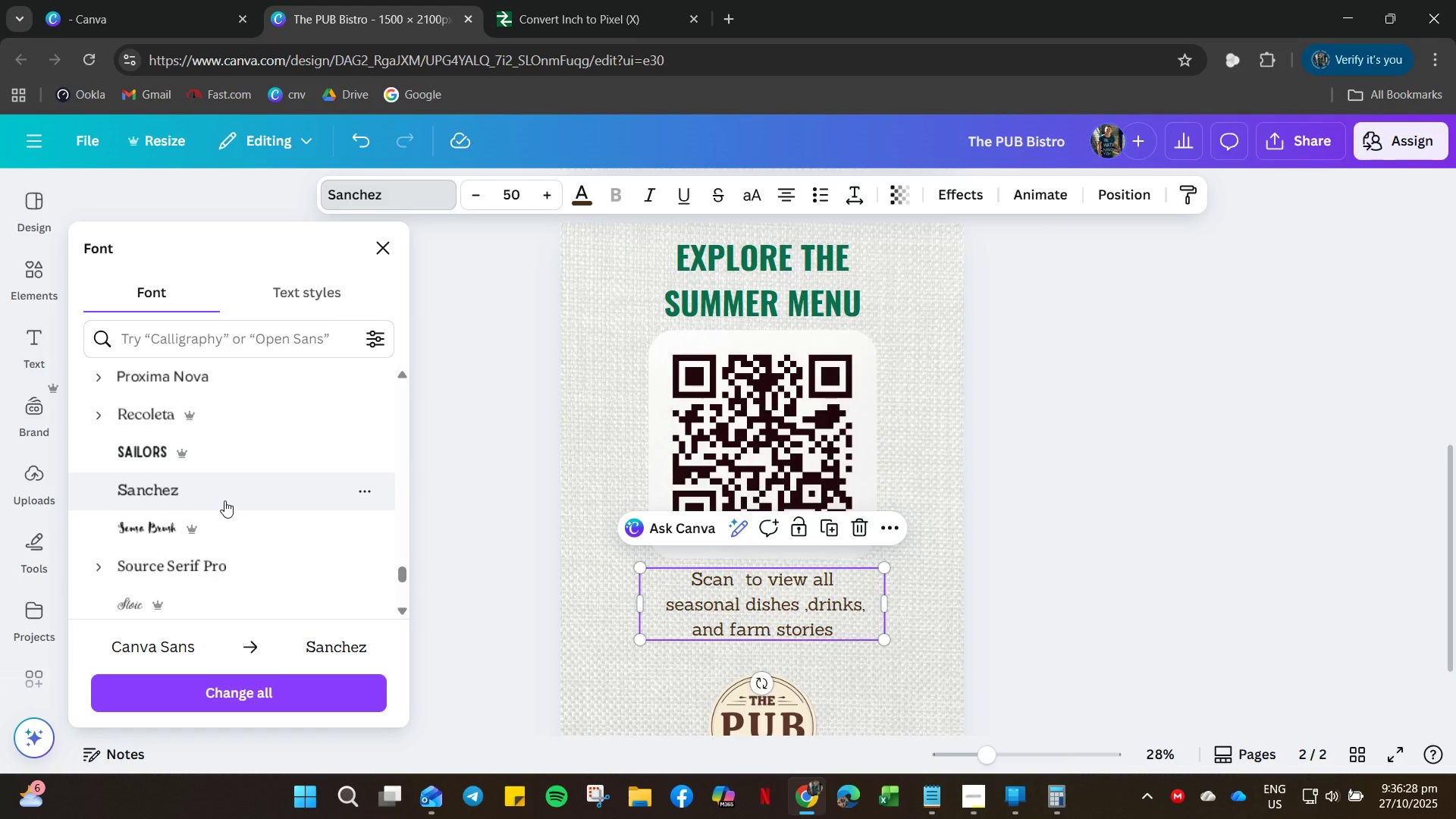 
left_click([651, 195])
 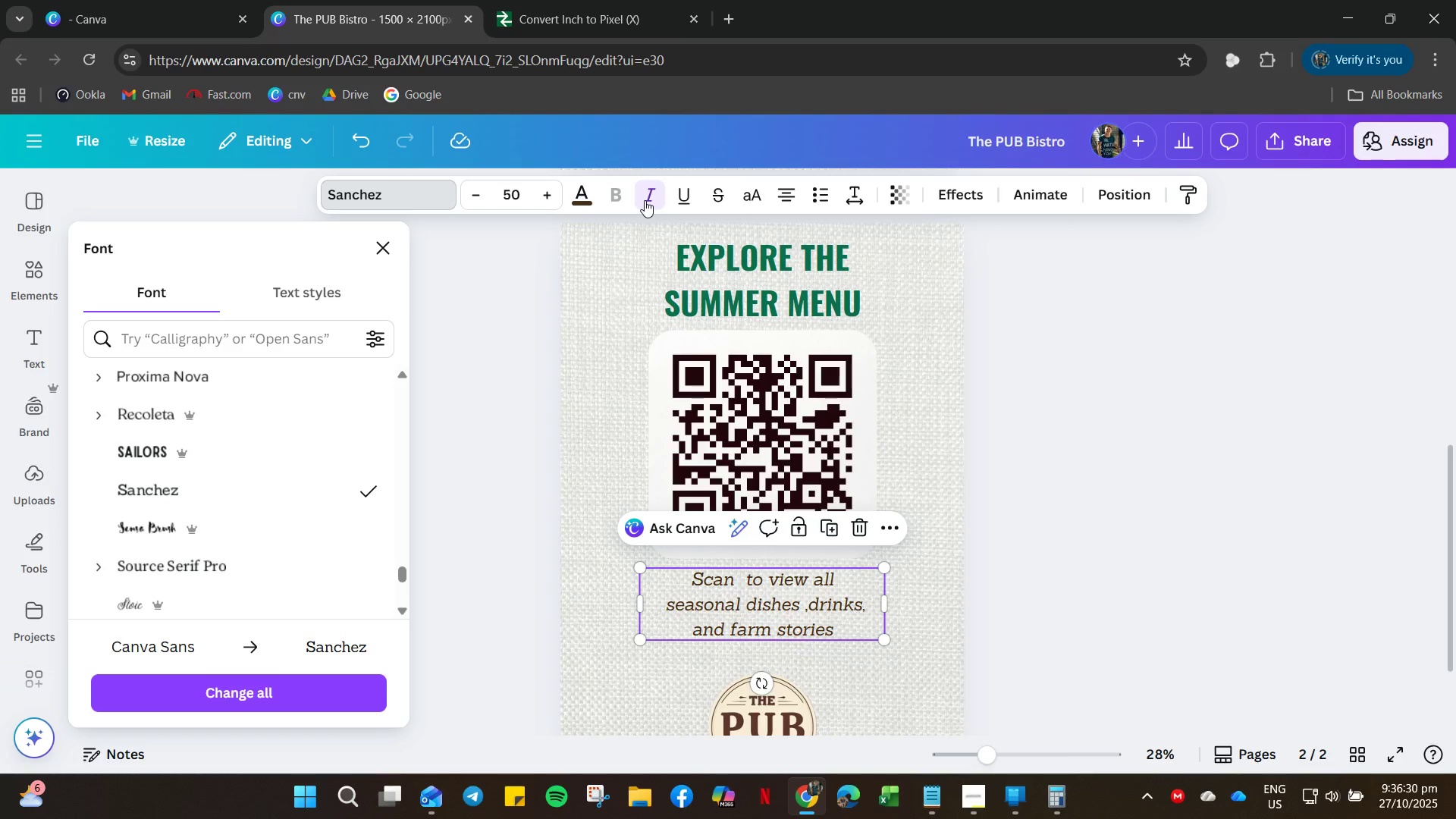 
left_click([645, 200])
 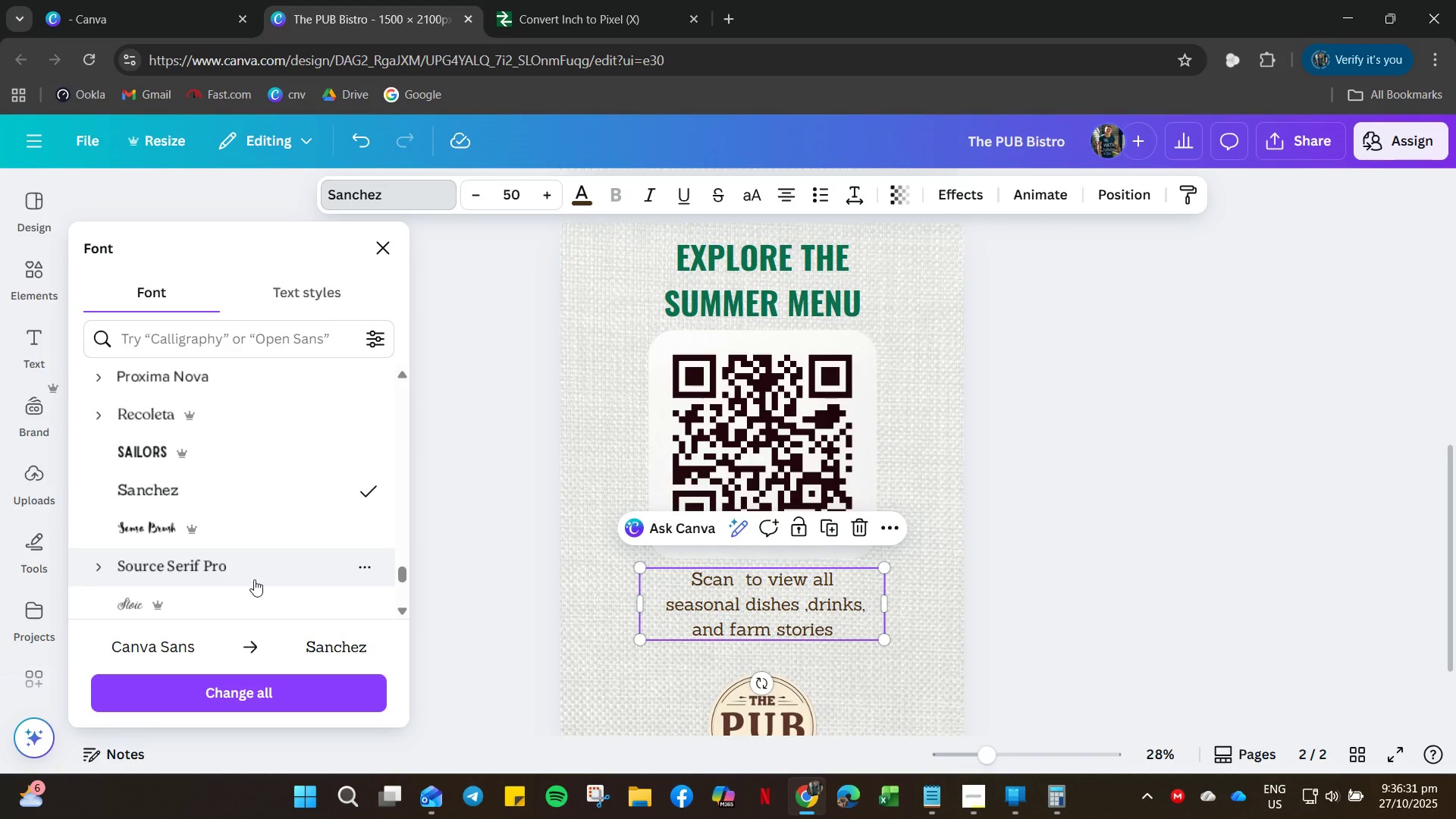 
scroll: coordinate [209, 579], scroll_direction: down, amount: 3.0
 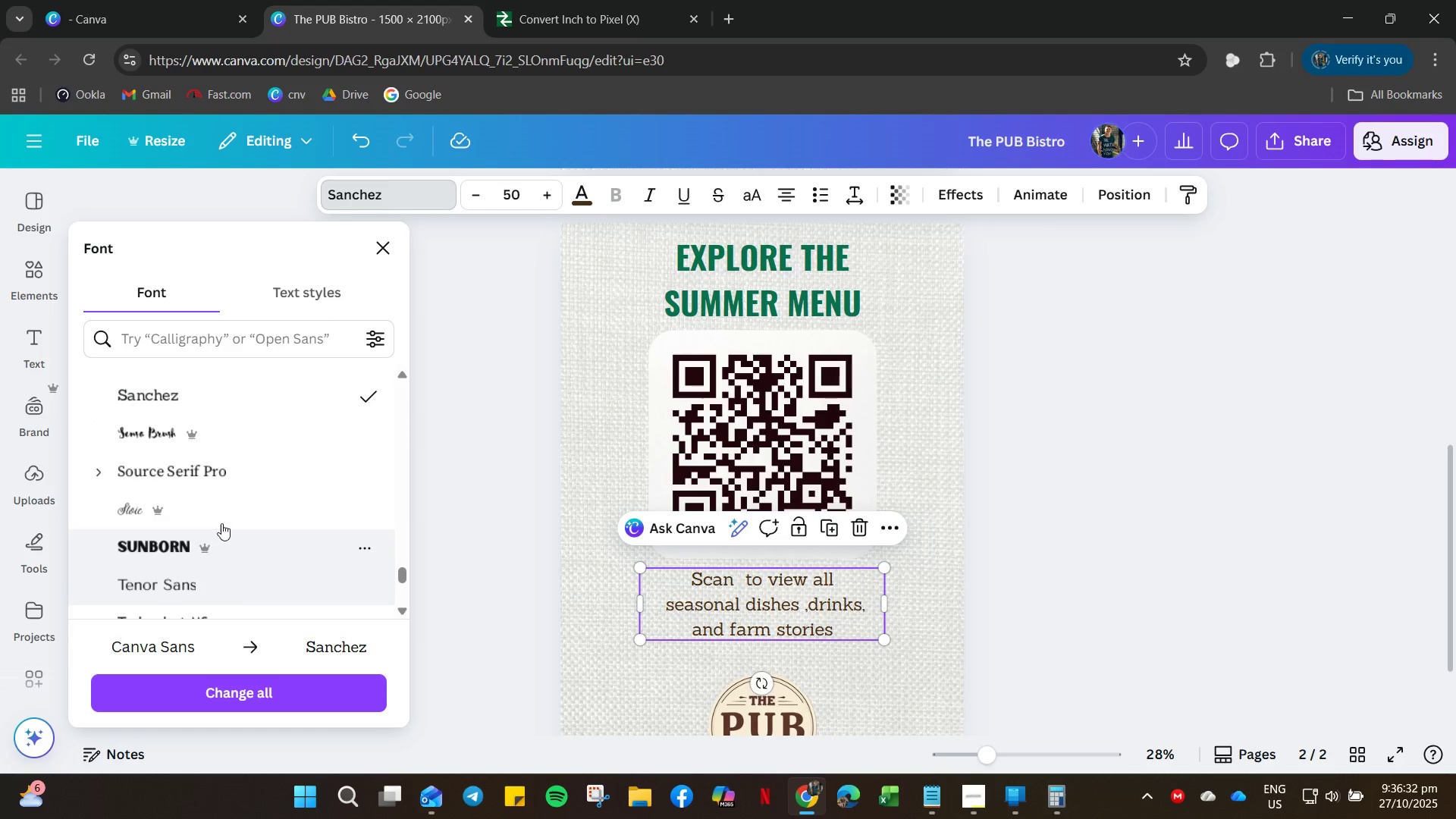 
mouse_move([244, 495])
 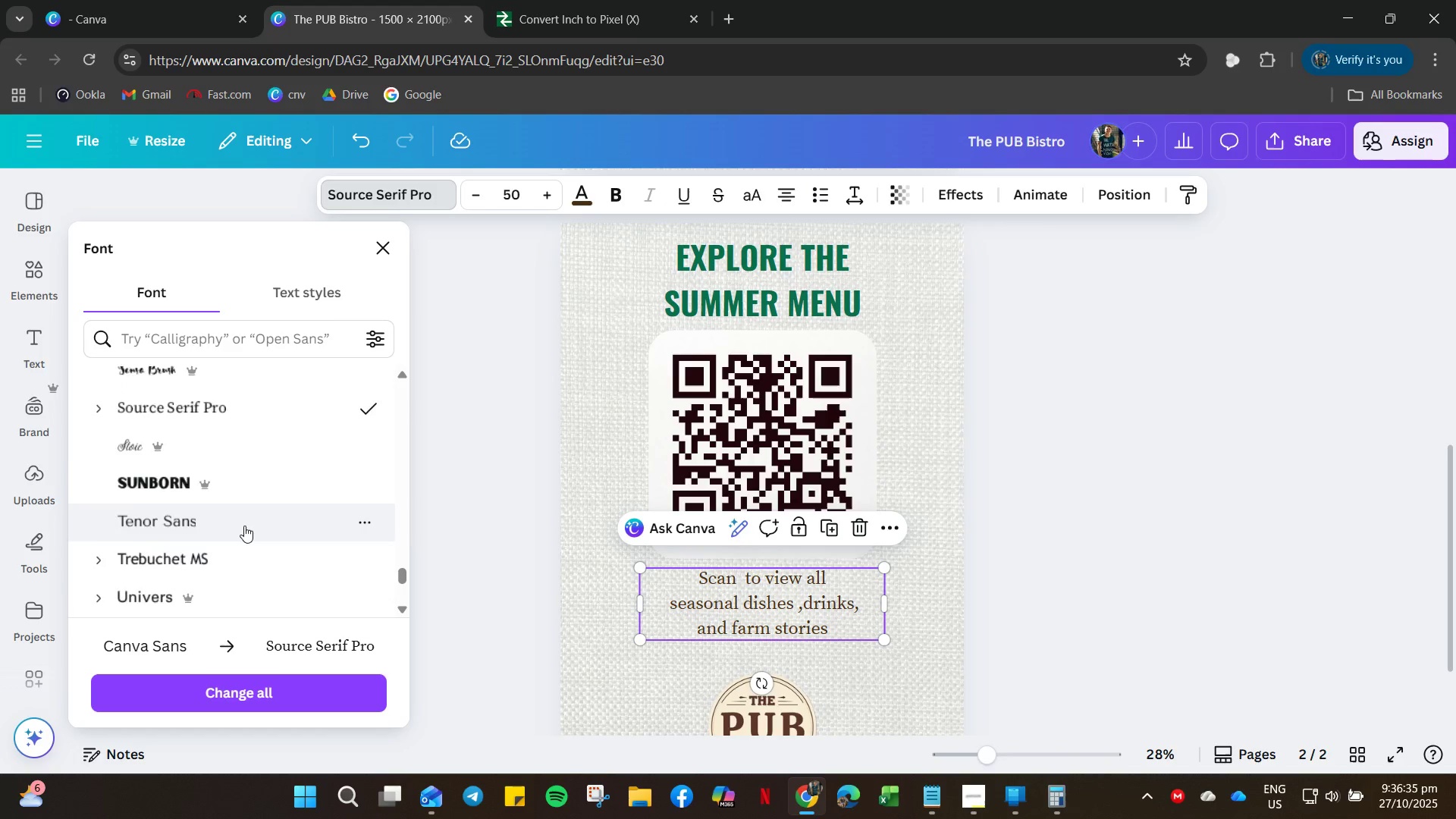 
scroll: coordinate [249, 557], scroll_direction: down, amount: 16.0
 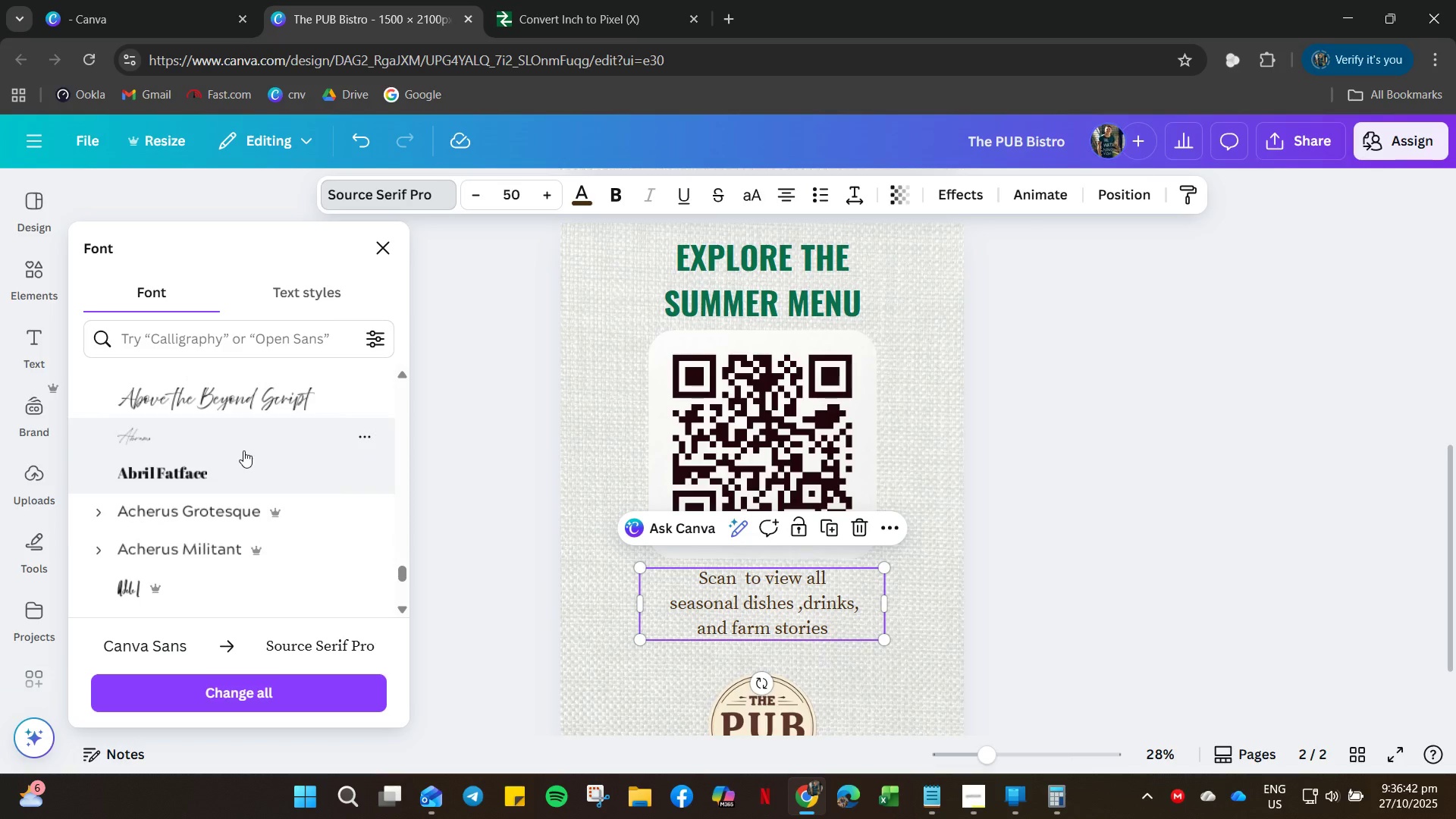 
left_click([243, 450])
 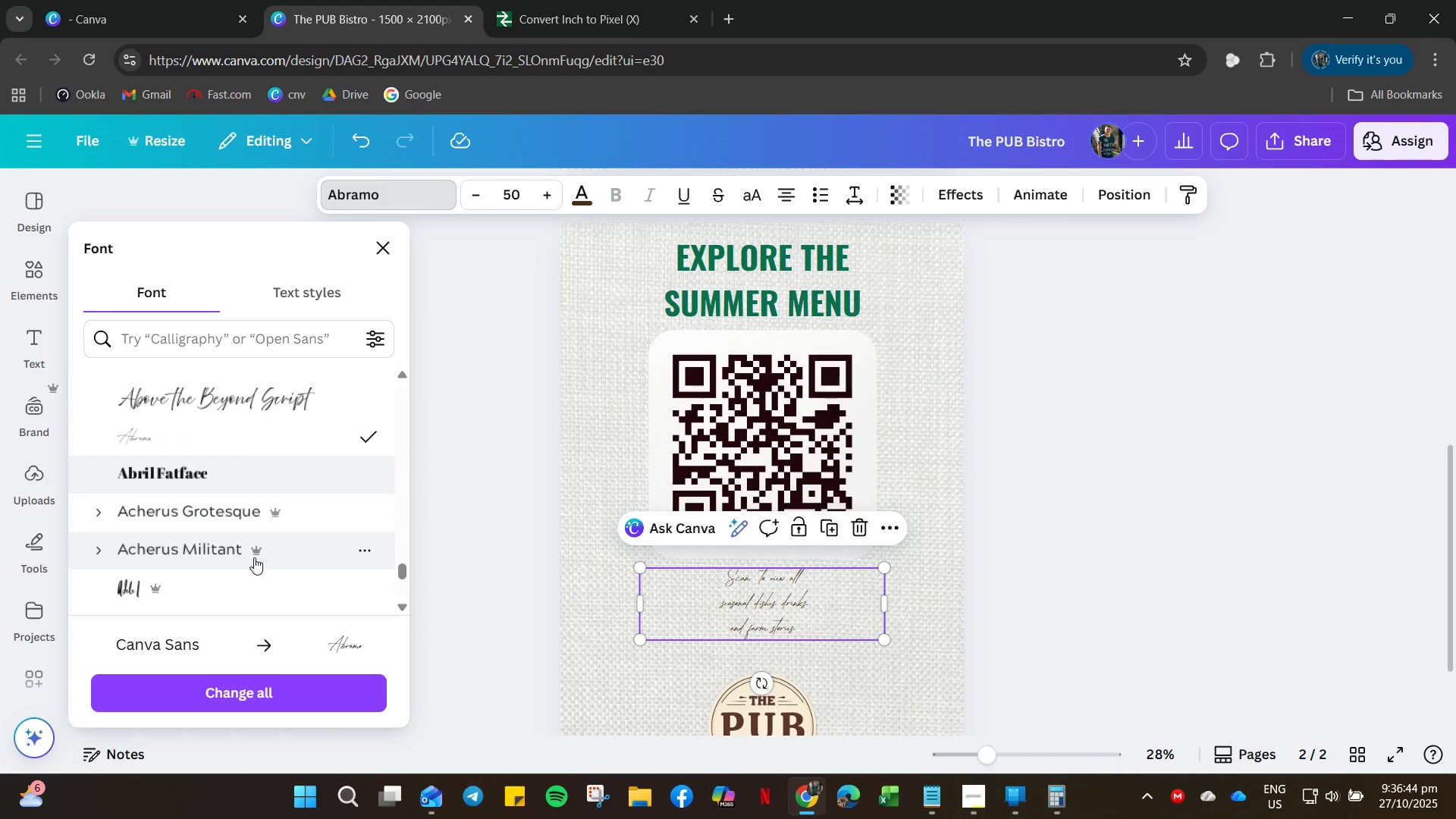 
left_click([247, 590])
 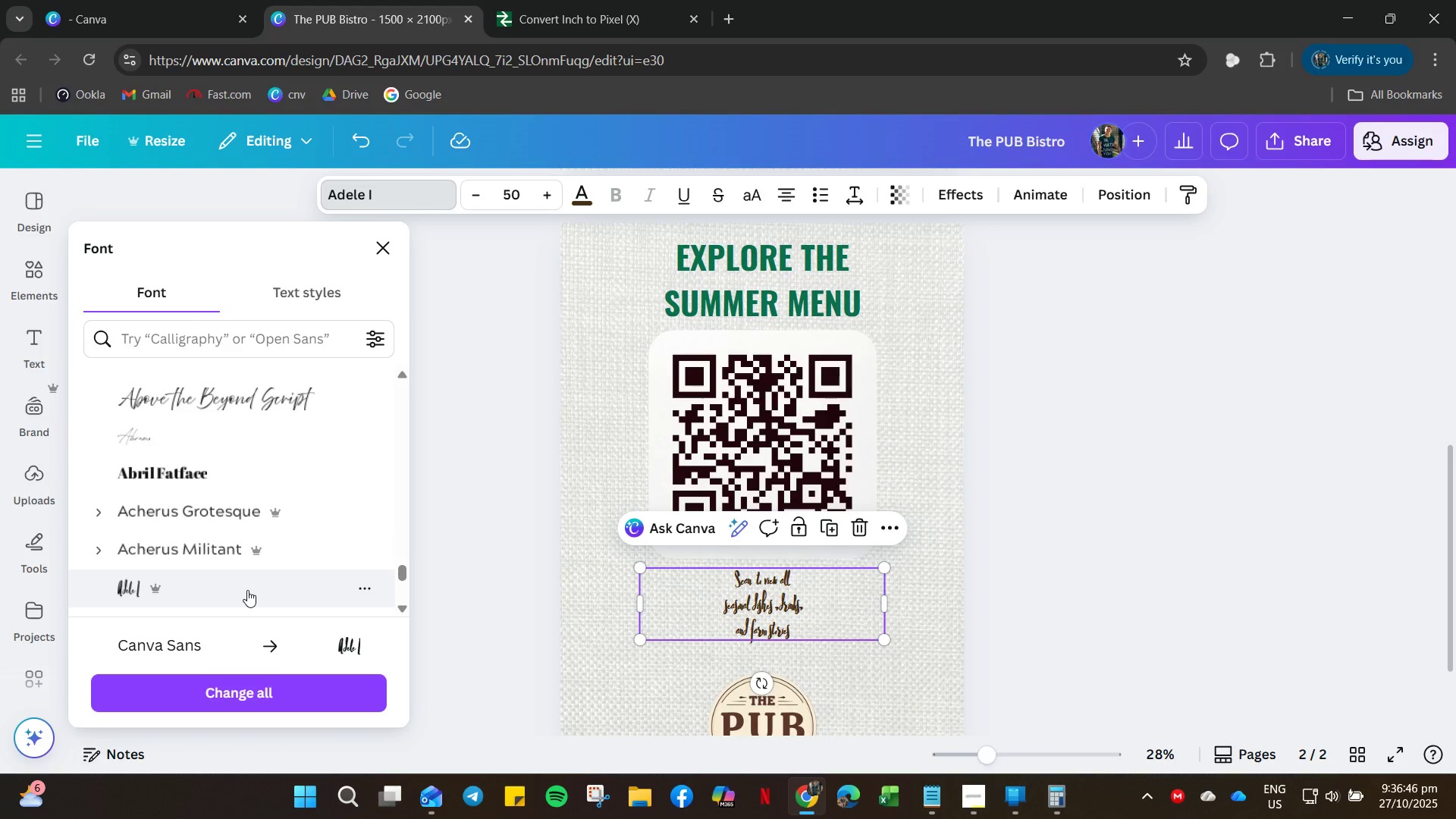 
scroll: coordinate [237, 563], scroll_direction: down, amount: 1.0
 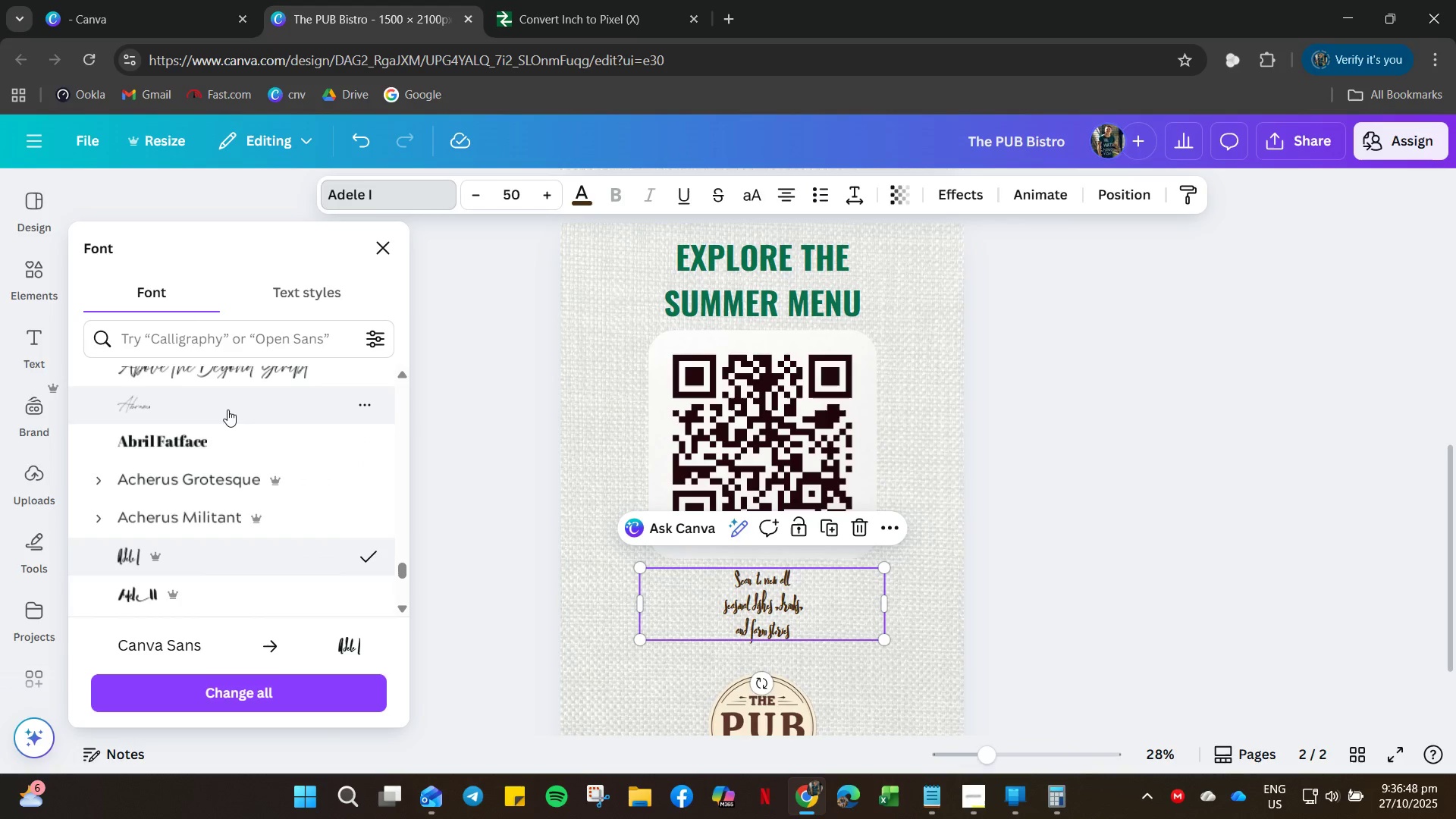 
left_click([228, 410])
 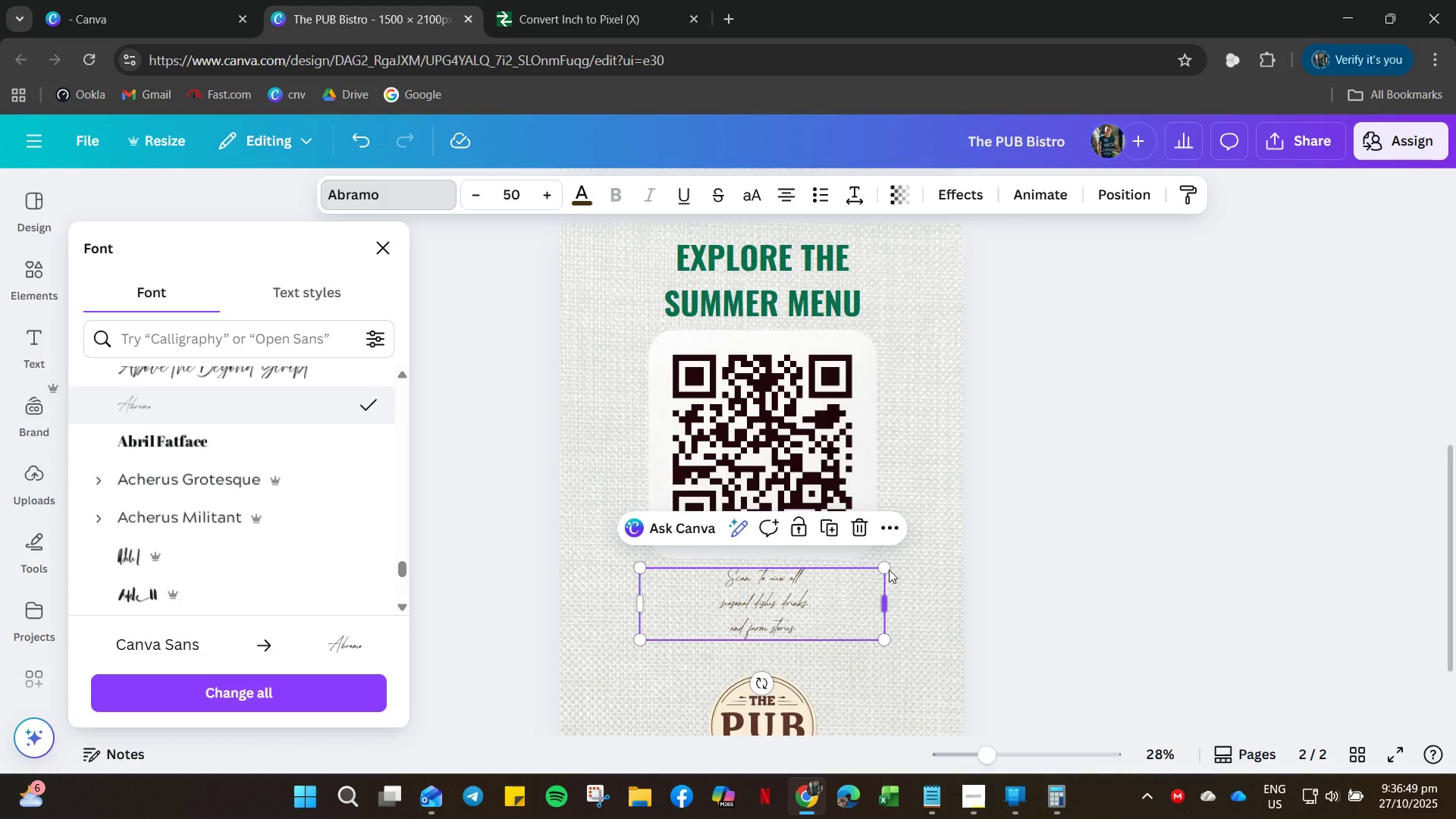 
left_click_drag(start_coordinate=[883, 569], to_coordinate=[1264, 356])
 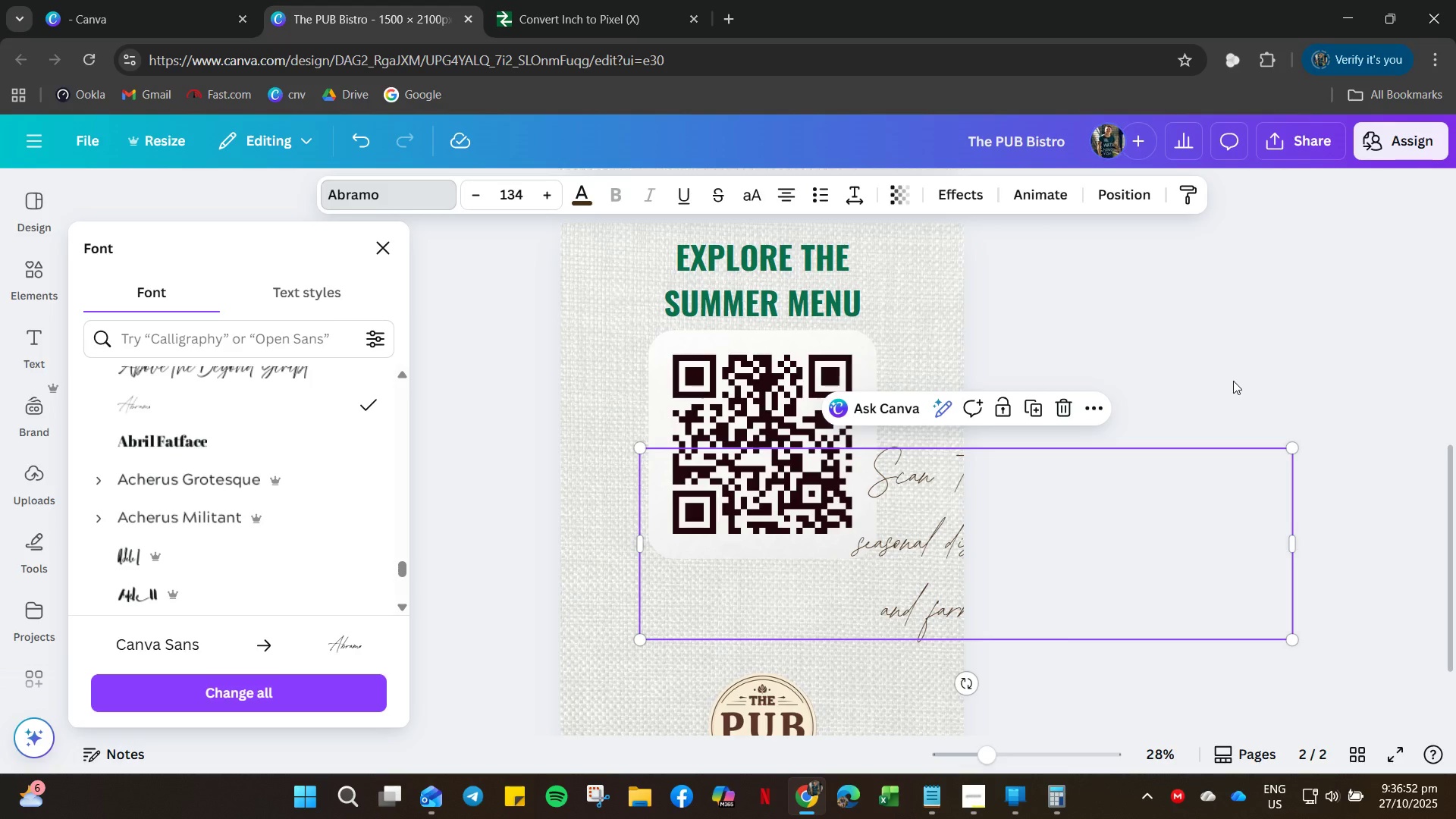 
key(Control+ControlLeft)
 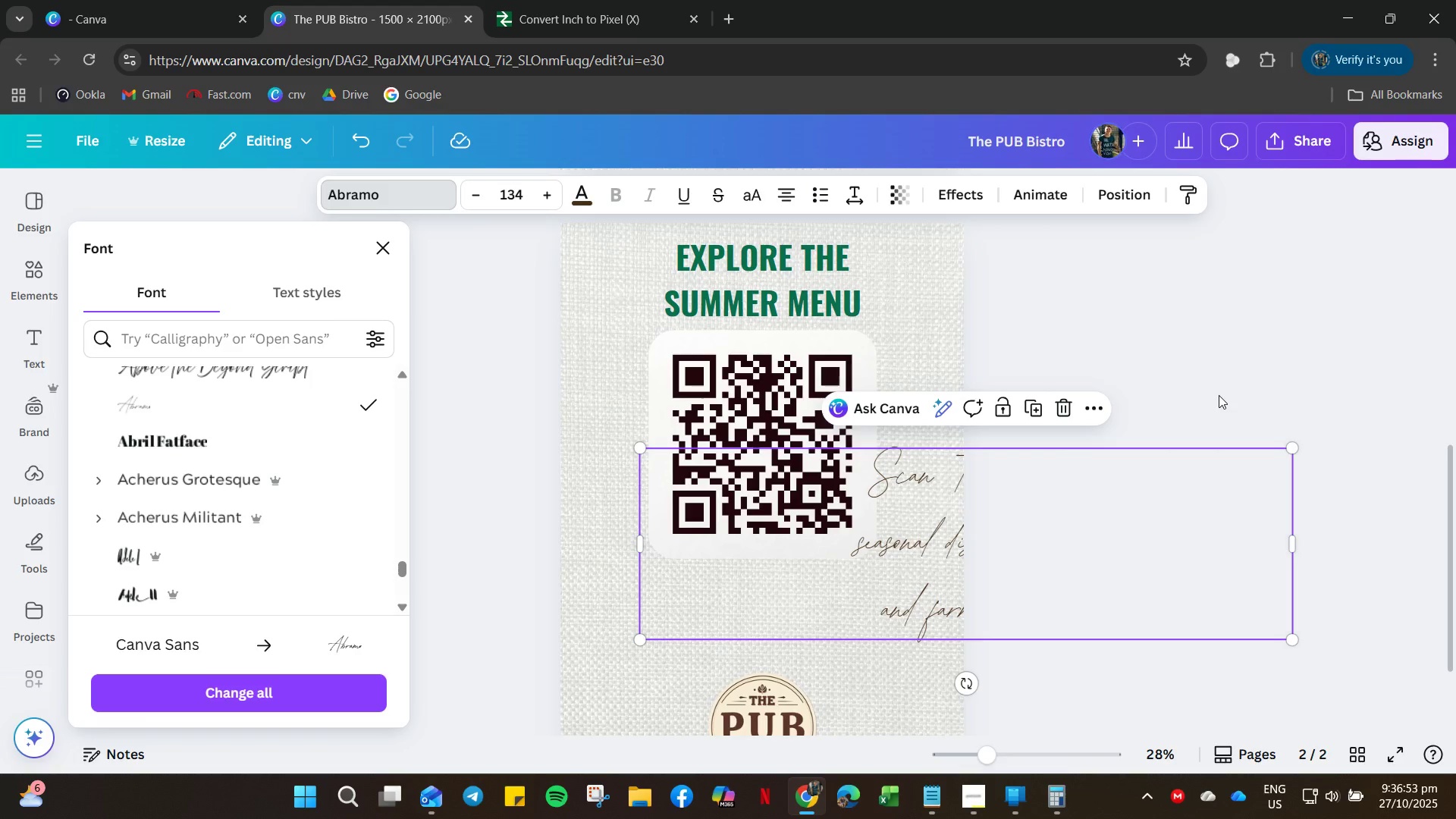 
key(Z)
 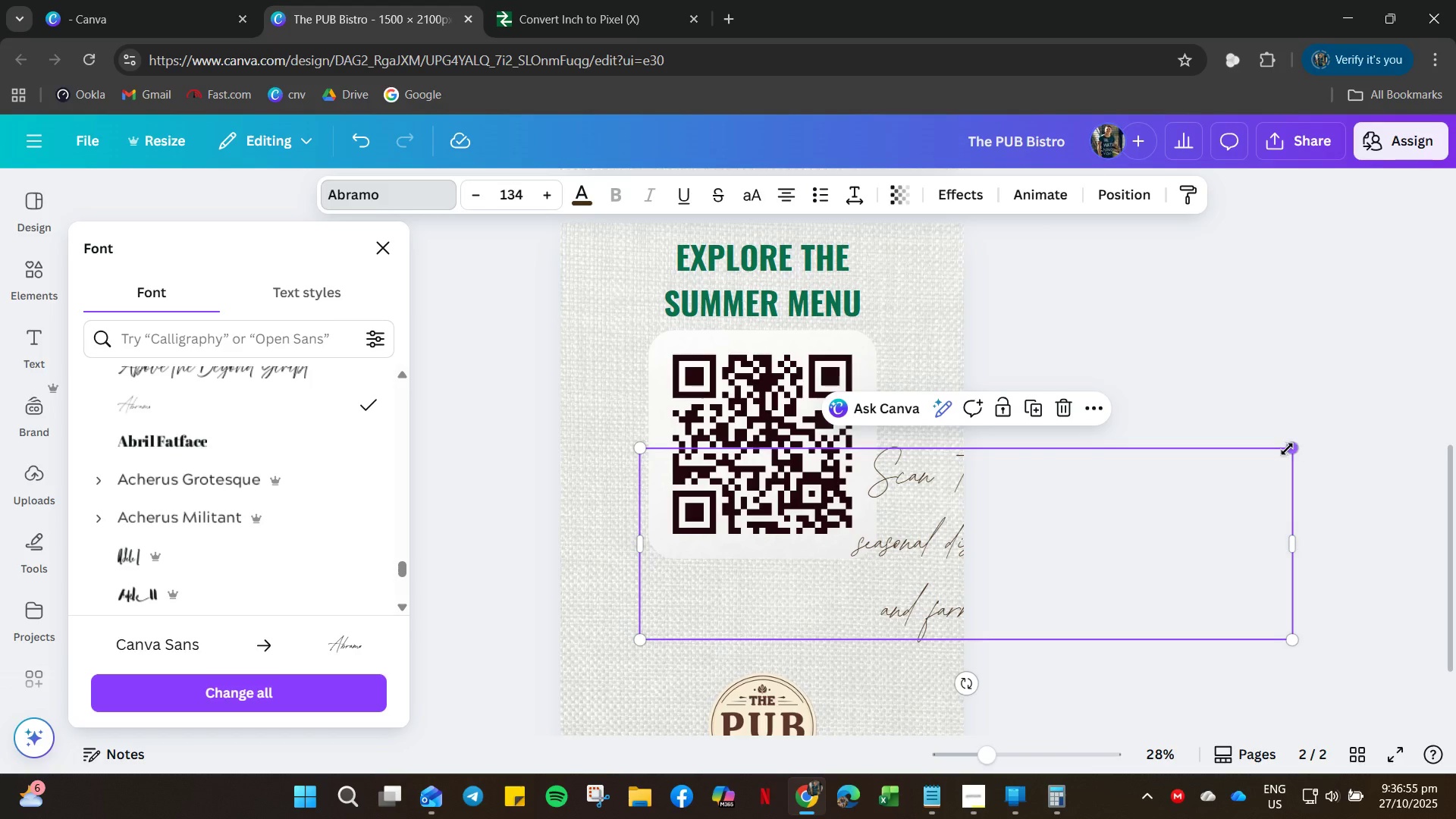 
left_click_drag(start_coordinate=[1287, 449], to_coordinate=[884, 610])
 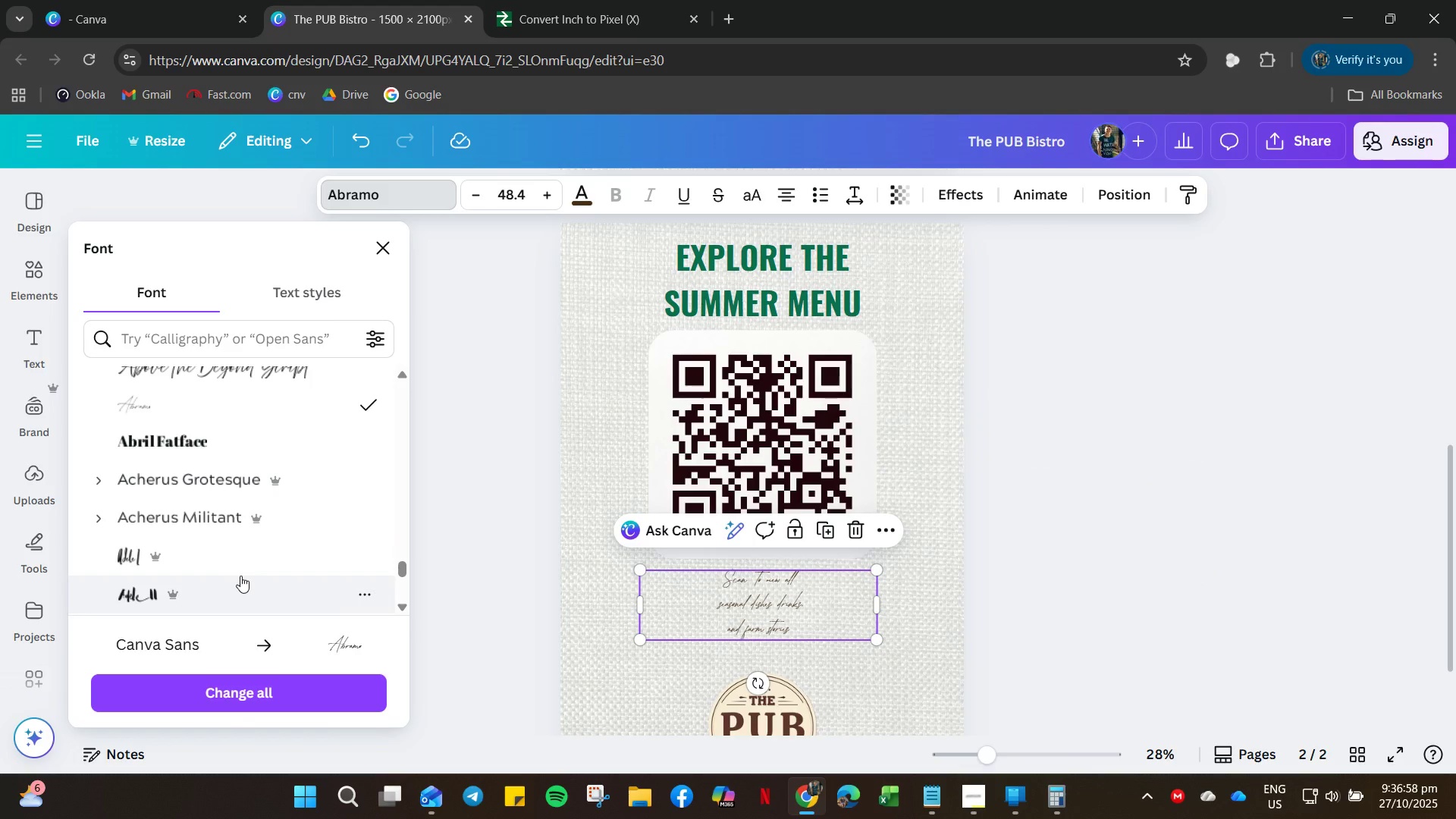 
scroll: coordinate [228, 582], scroll_direction: down, amount: 5.0
 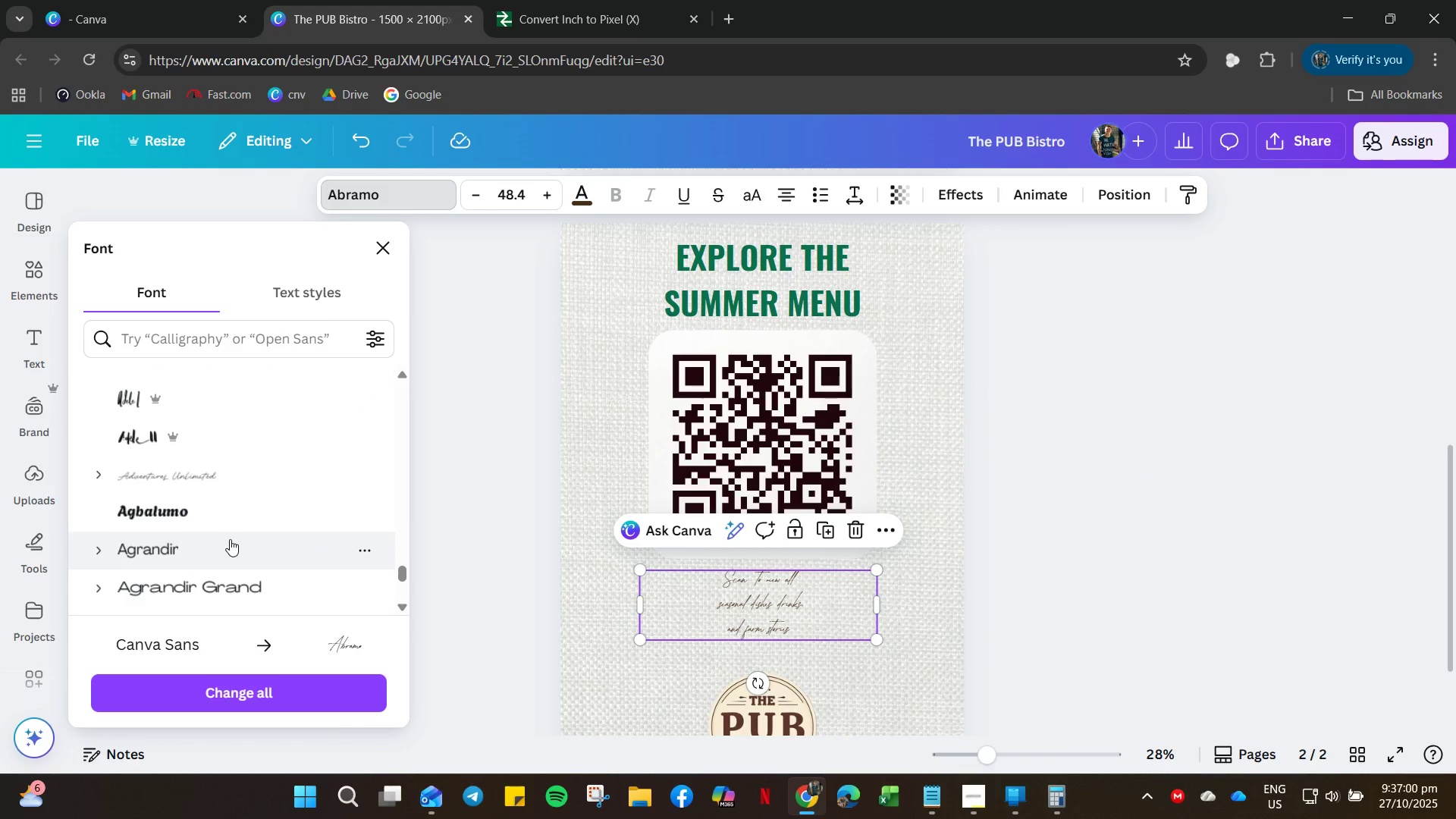 
left_click([231, 540])
 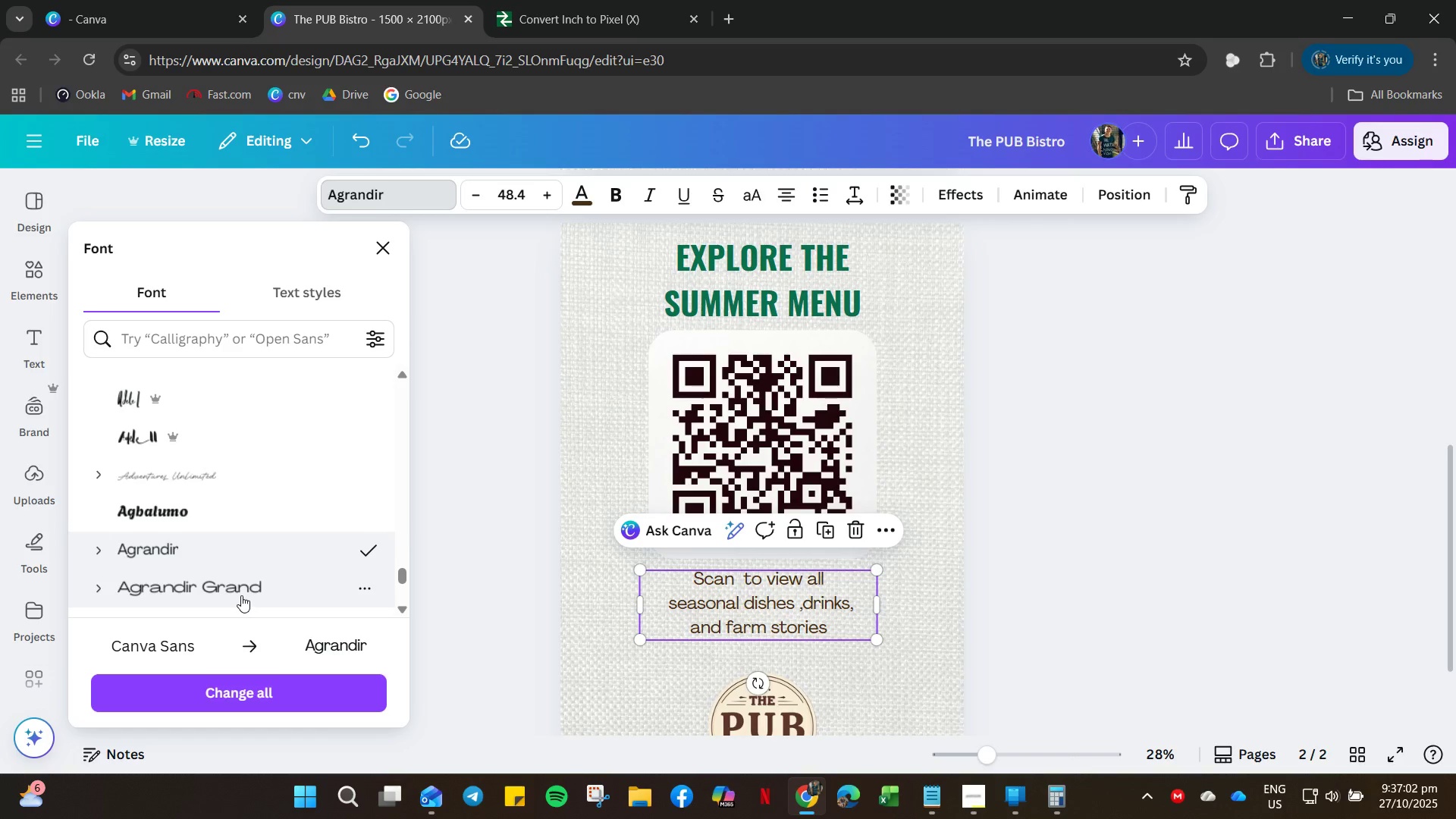 
left_click([237, 588])
 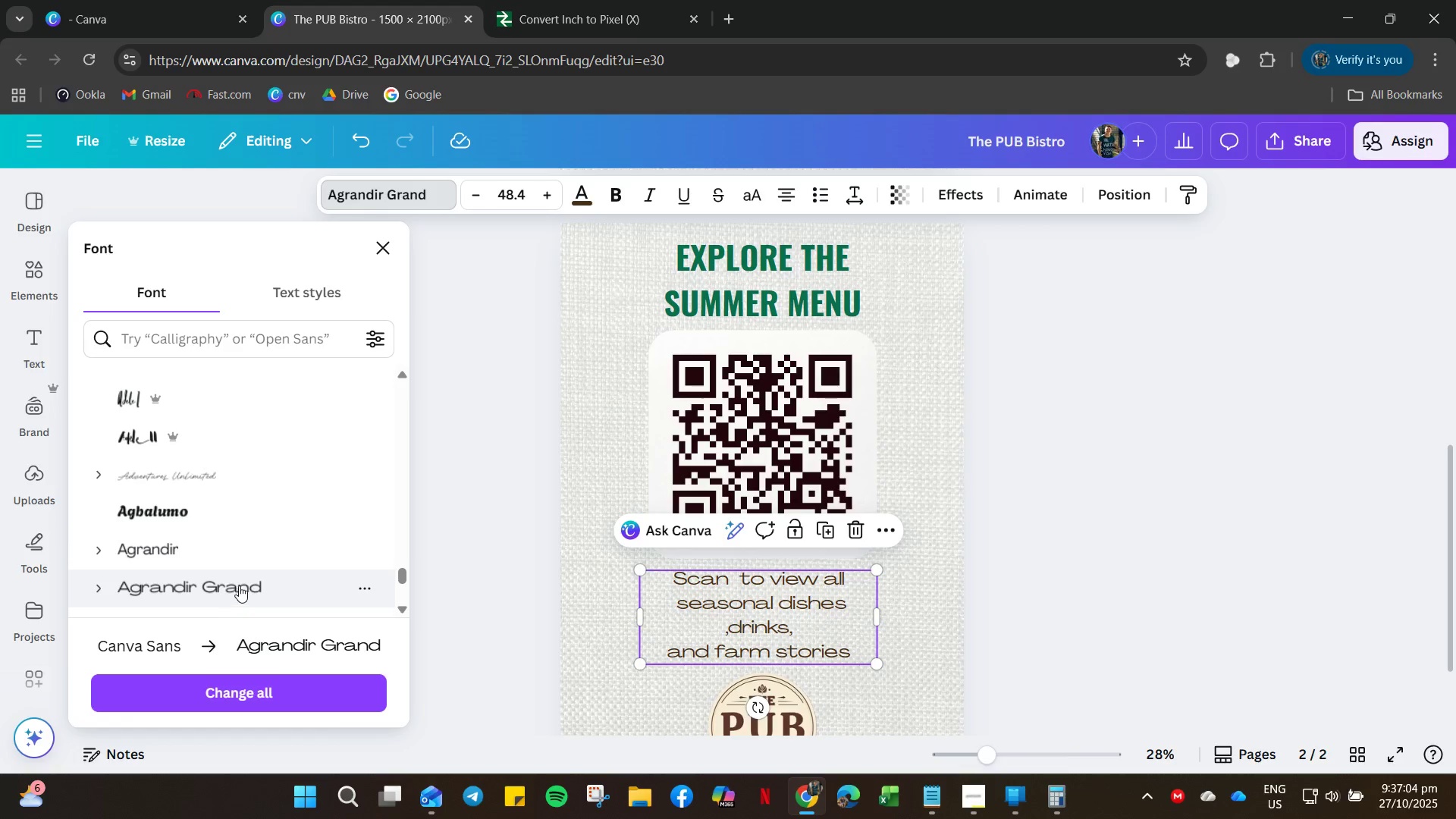 
scroll: coordinate [239, 582], scroll_direction: down, amount: 4.0
 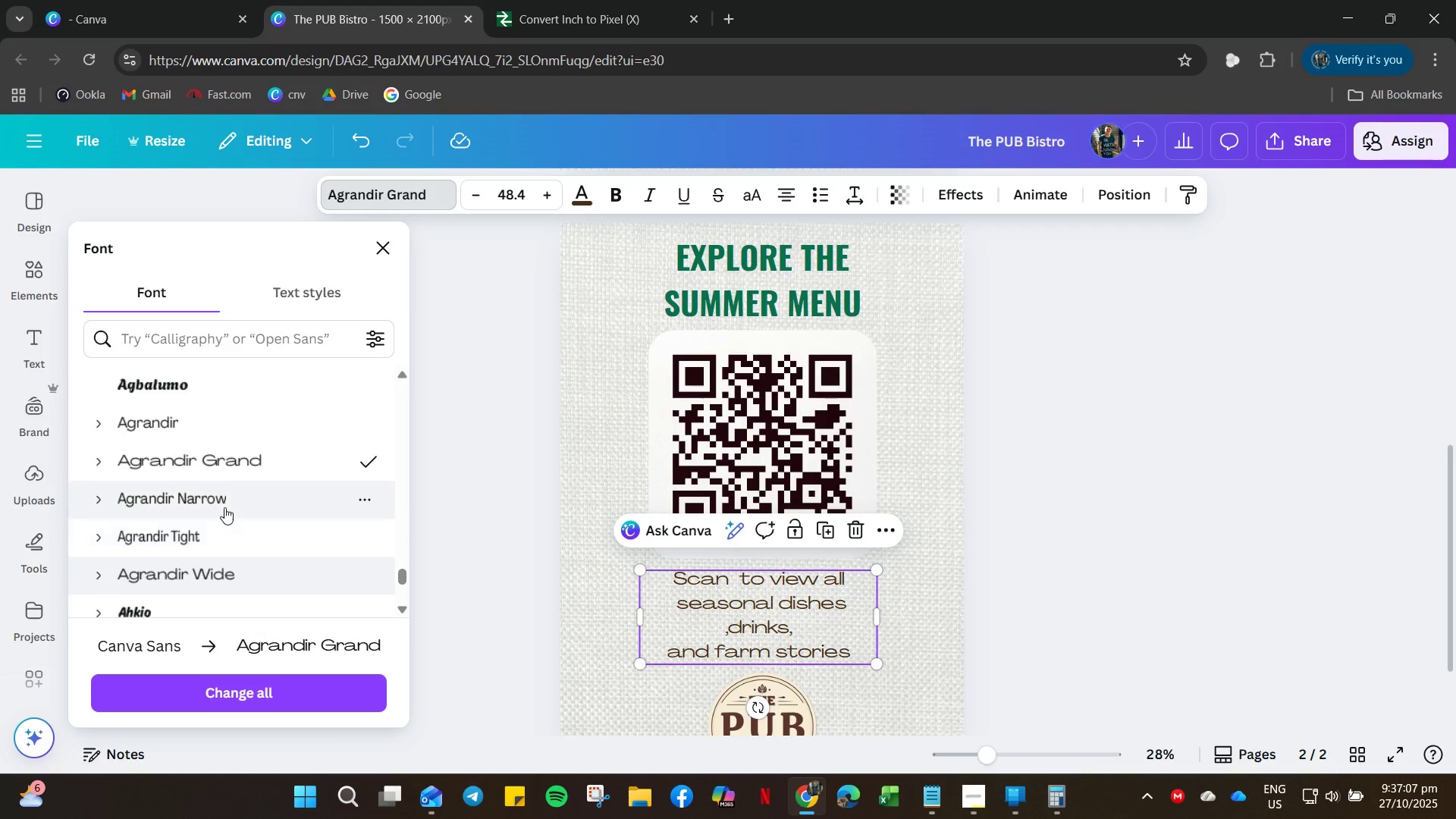 
left_click([223, 498])
 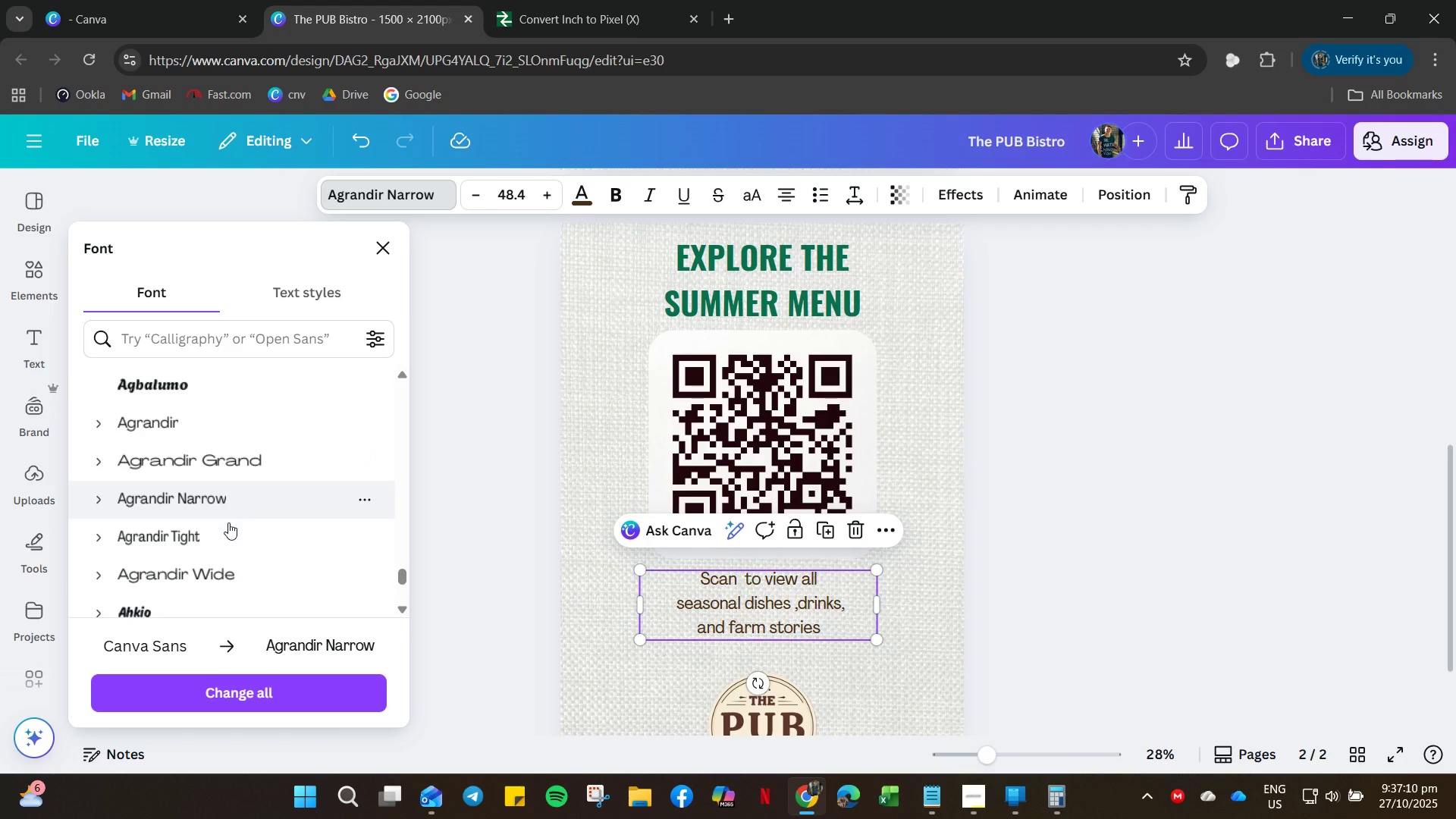 
left_click([224, 535])
 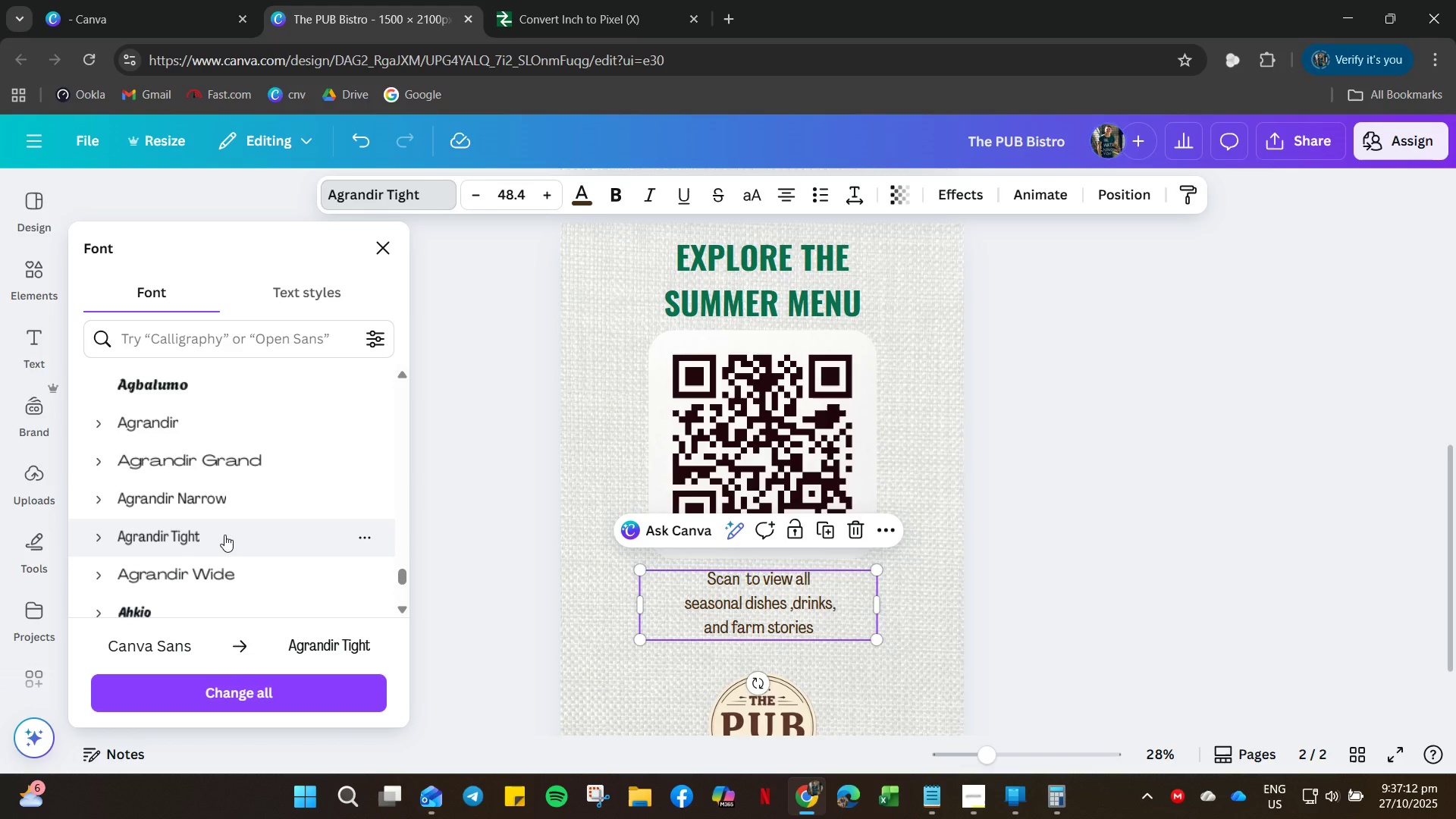 
scroll: coordinate [221, 529], scroll_direction: down, amount: 17.0
 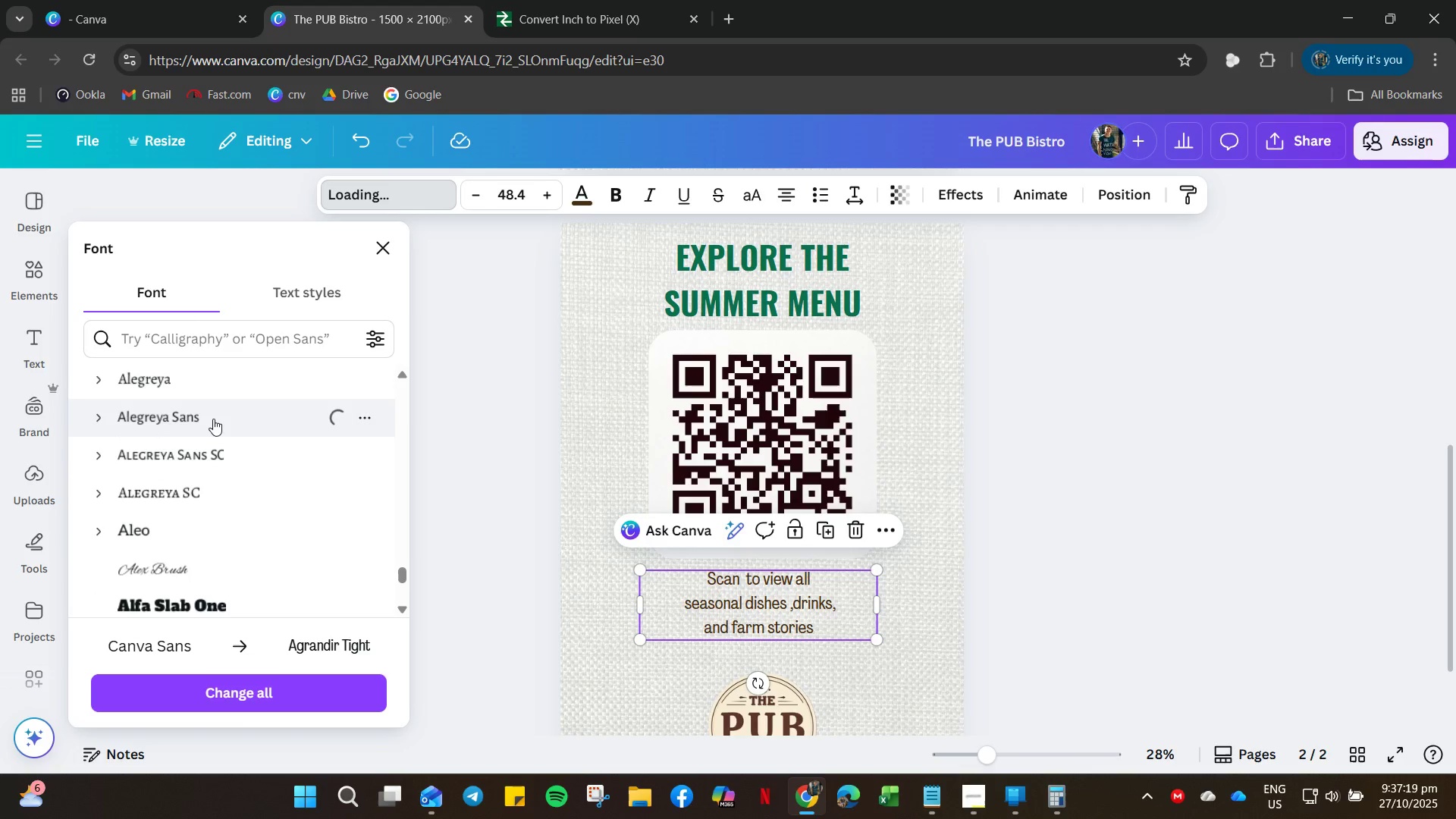 
wait(5.68)
 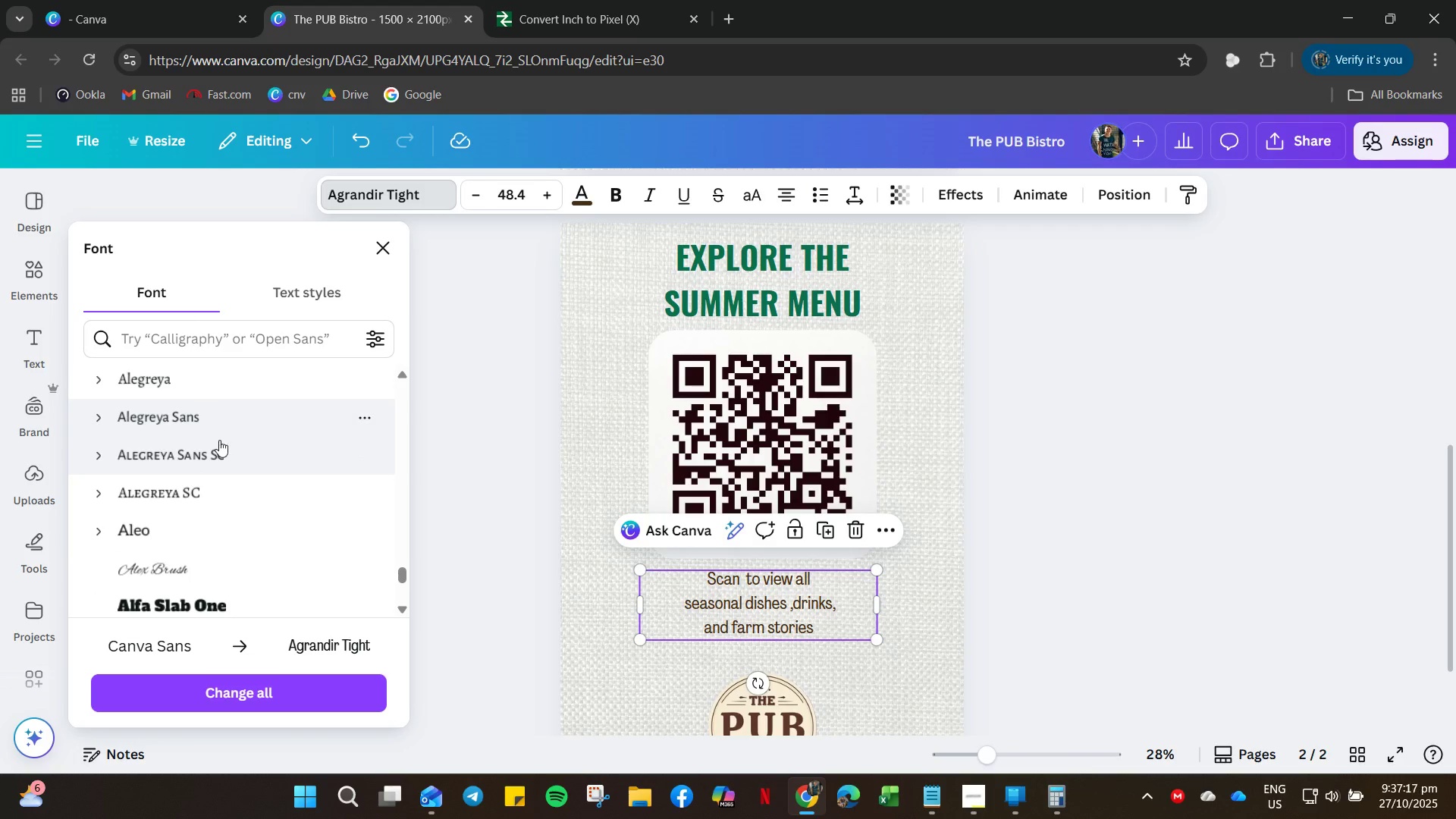 
mouse_move([221, 457])
 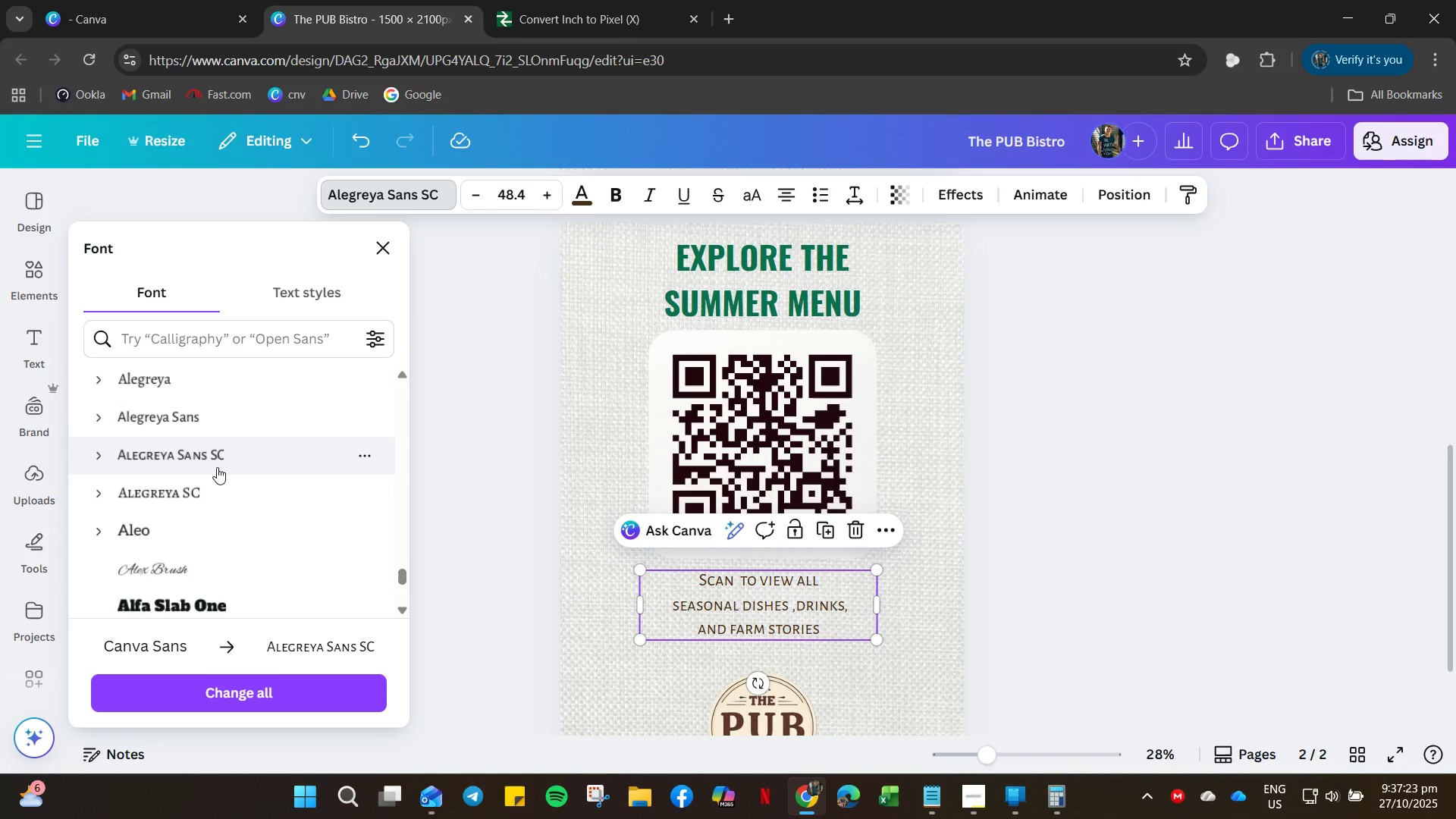 
scroll: coordinate [212, 477], scroll_direction: down, amount: 5.0
 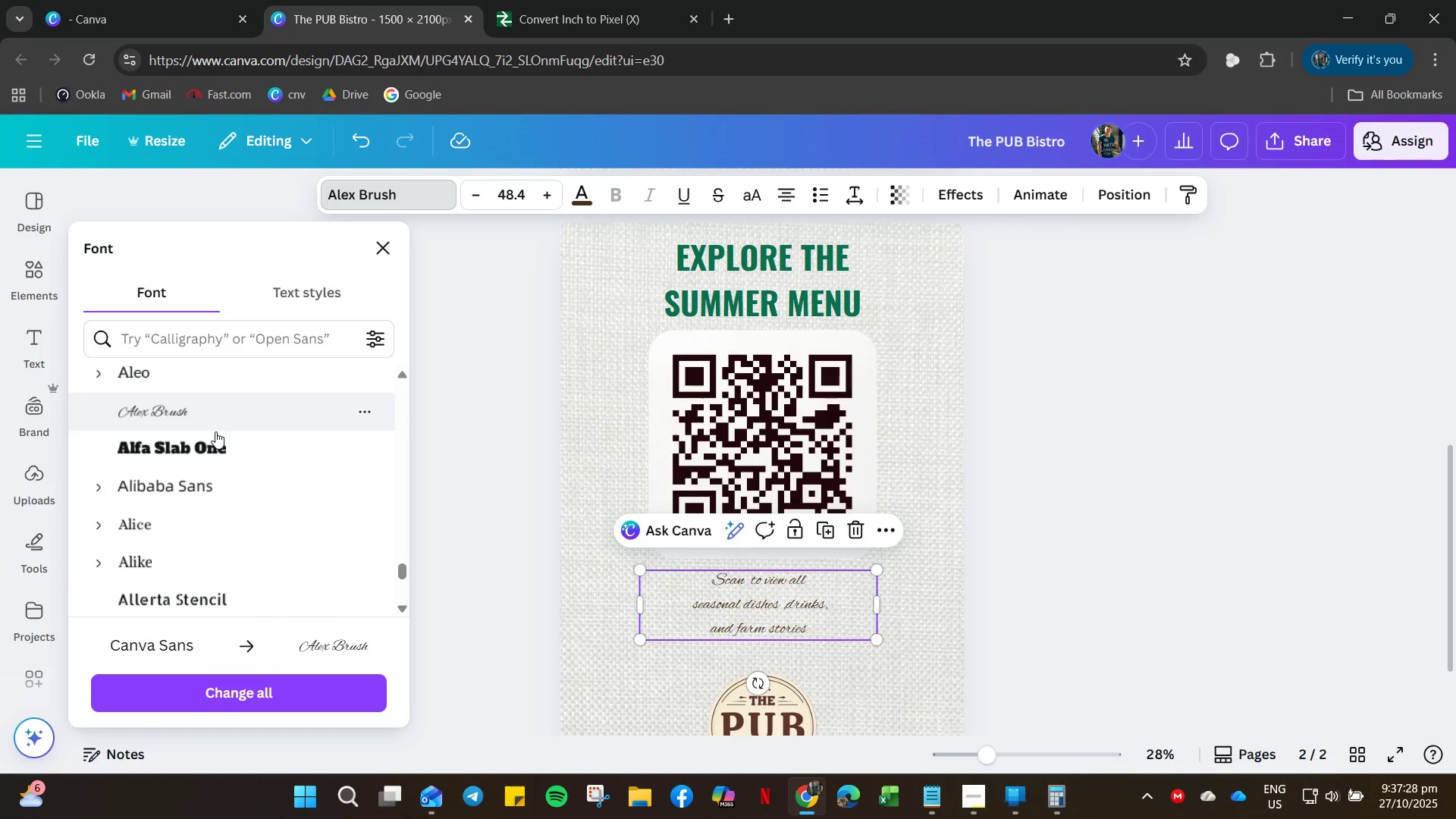 
wait(6.31)
 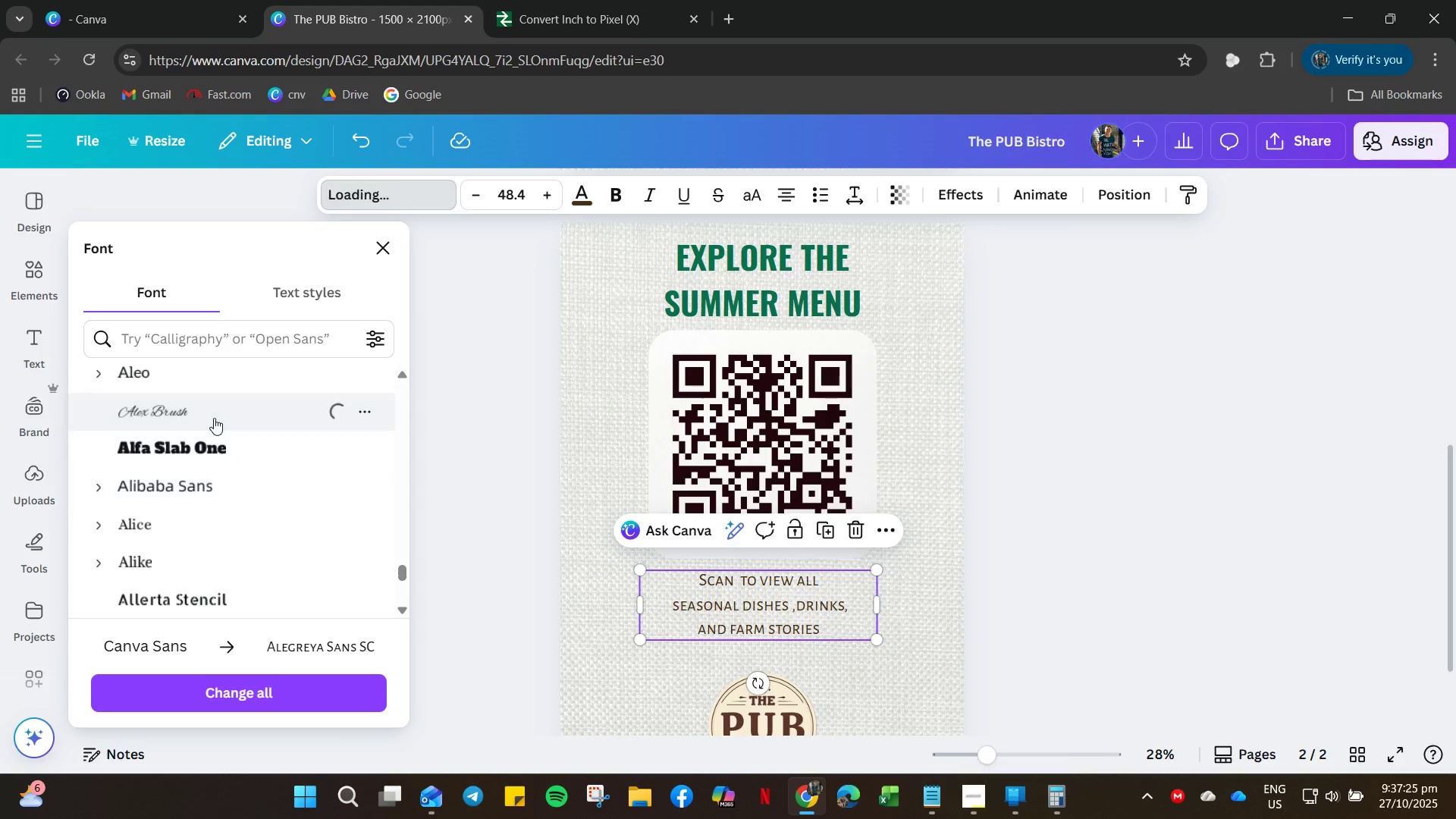 
scroll: coordinate [195, 548], scroll_direction: down, amount: 4.0
 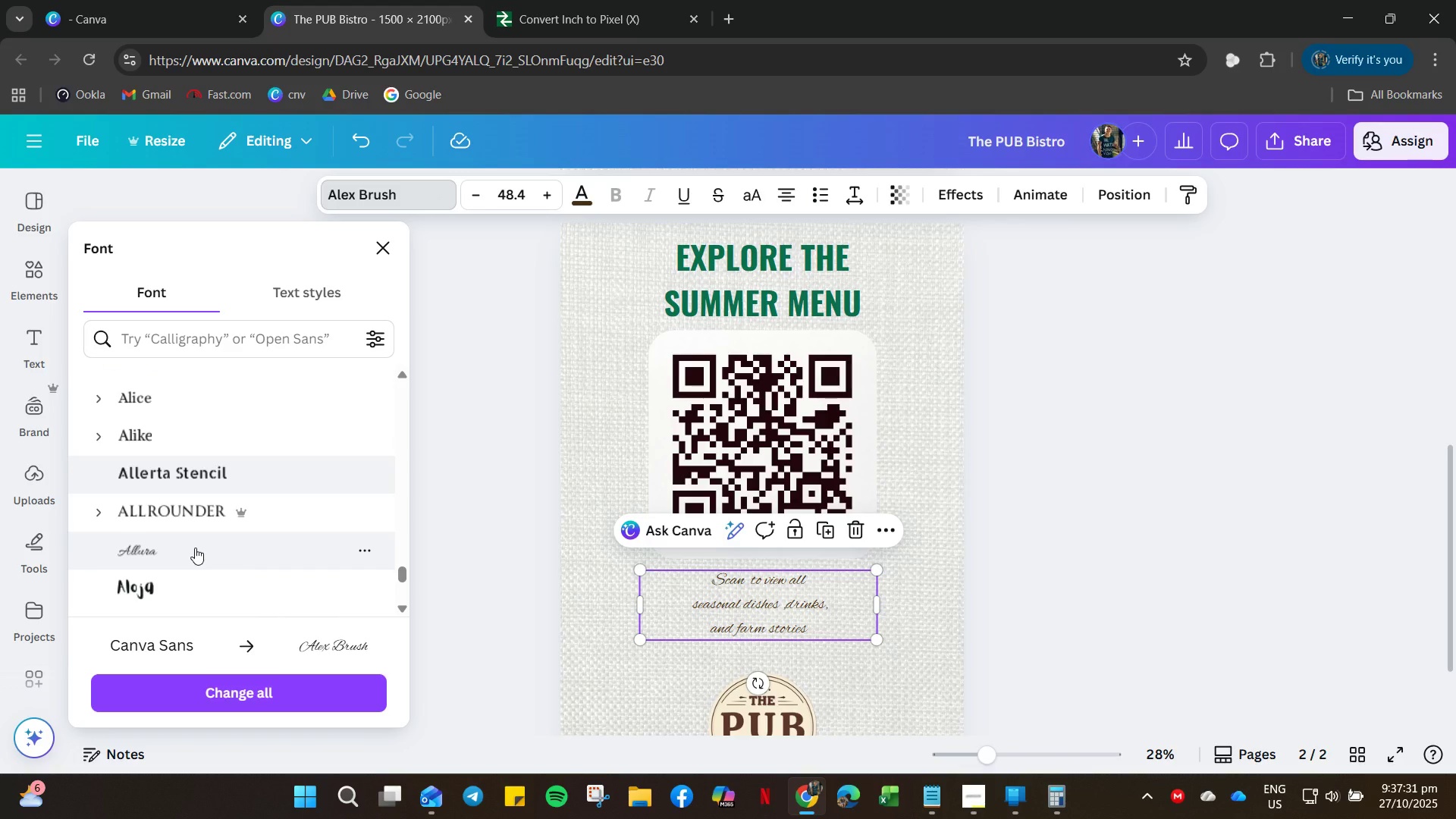 
left_click([195, 545])
 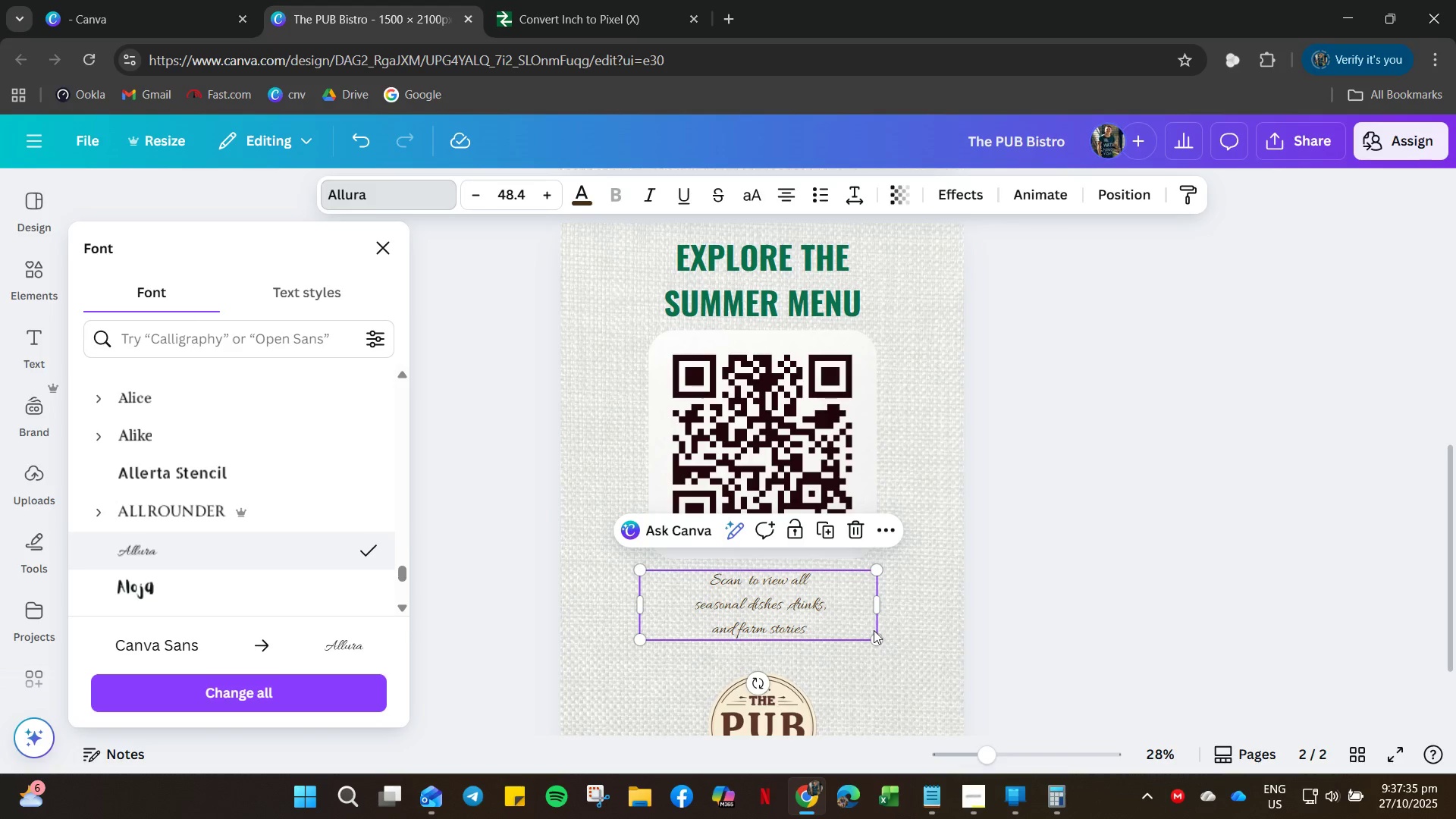 
left_click_drag(start_coordinate=[877, 642], to_coordinate=[1062, 726])
 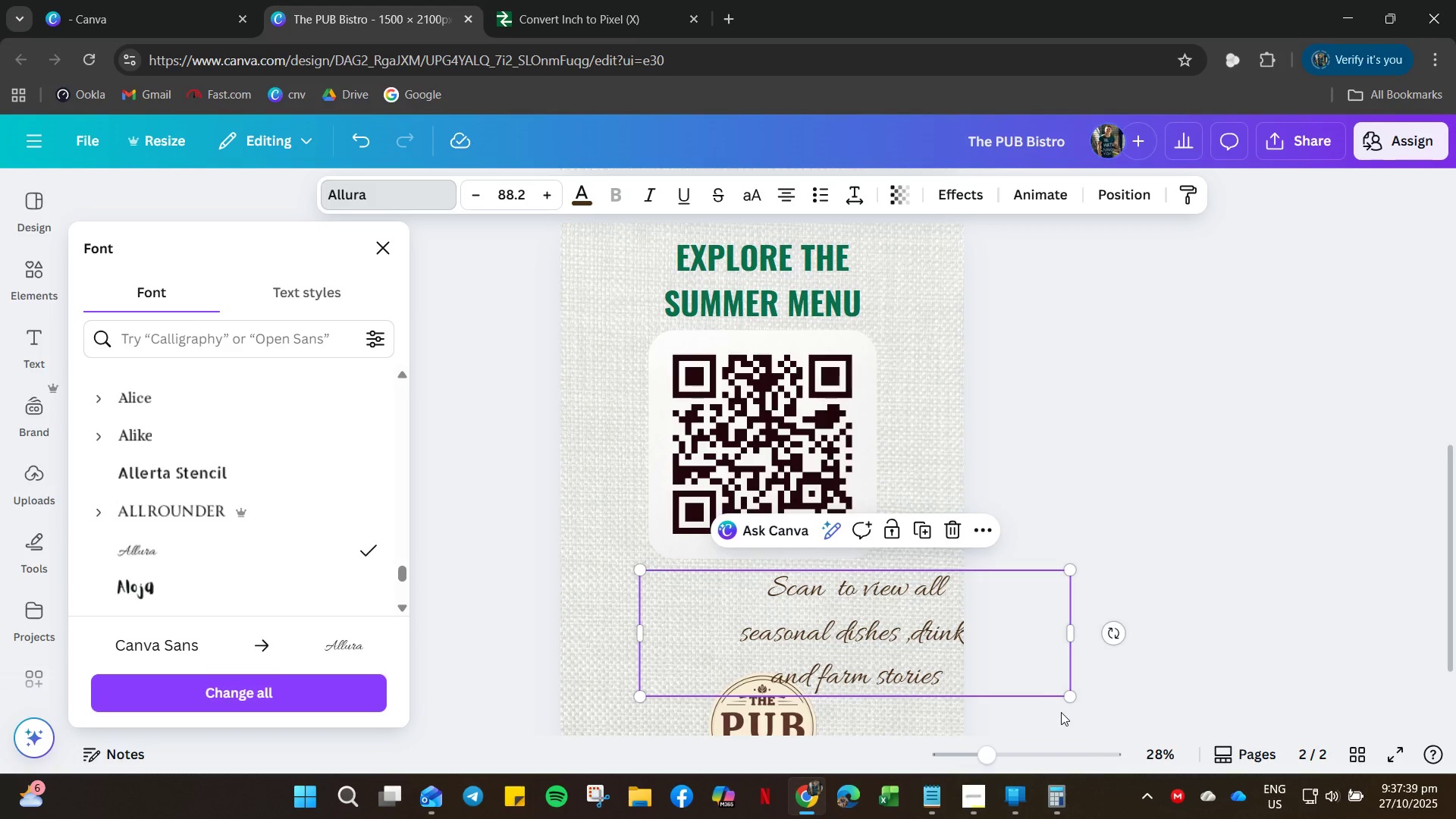 
left_click_drag(start_coordinate=[1070, 696], to_coordinate=[890, 653])
 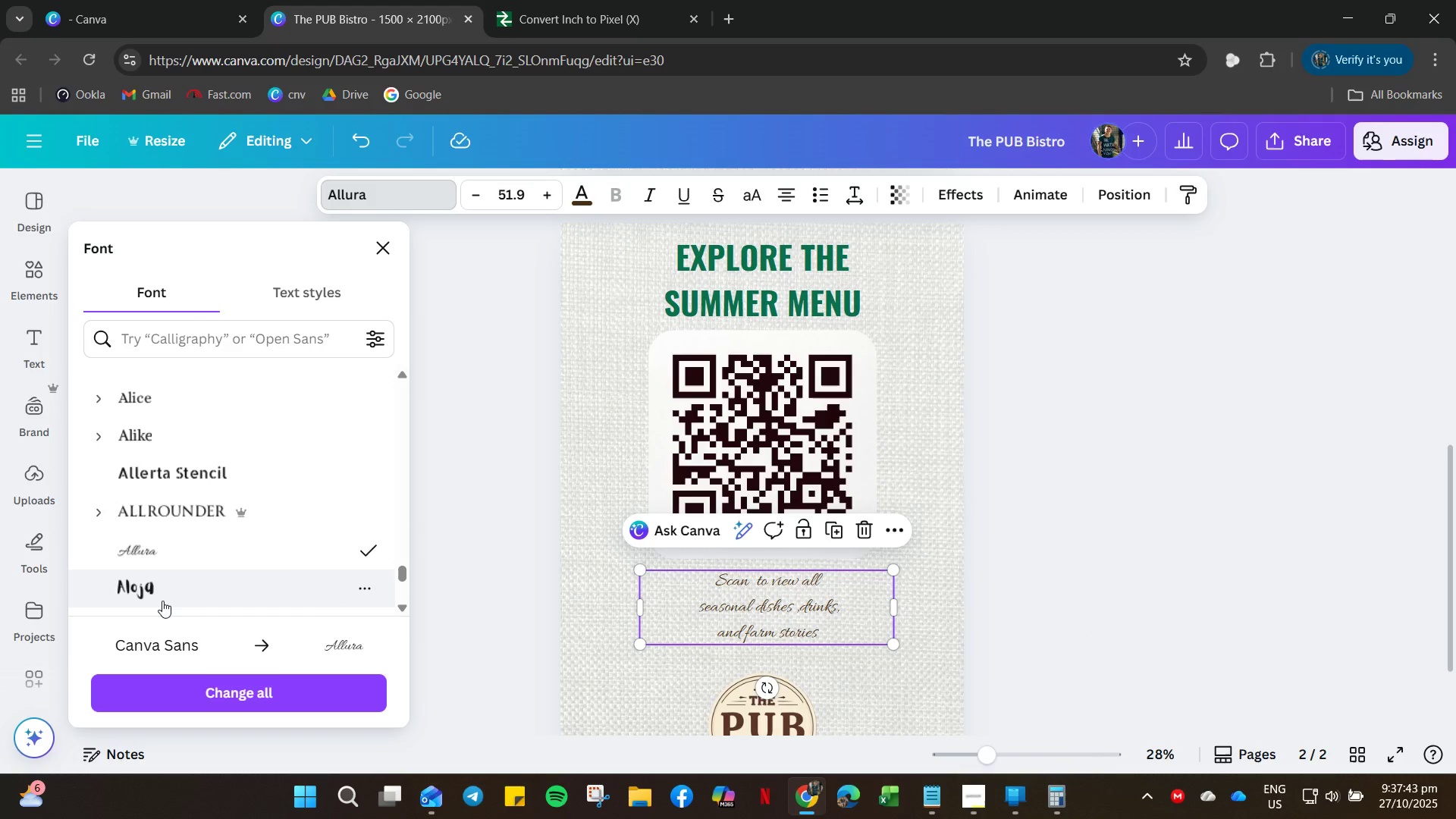 
scroll: coordinate [173, 583], scroll_direction: down, amount: 6.0
 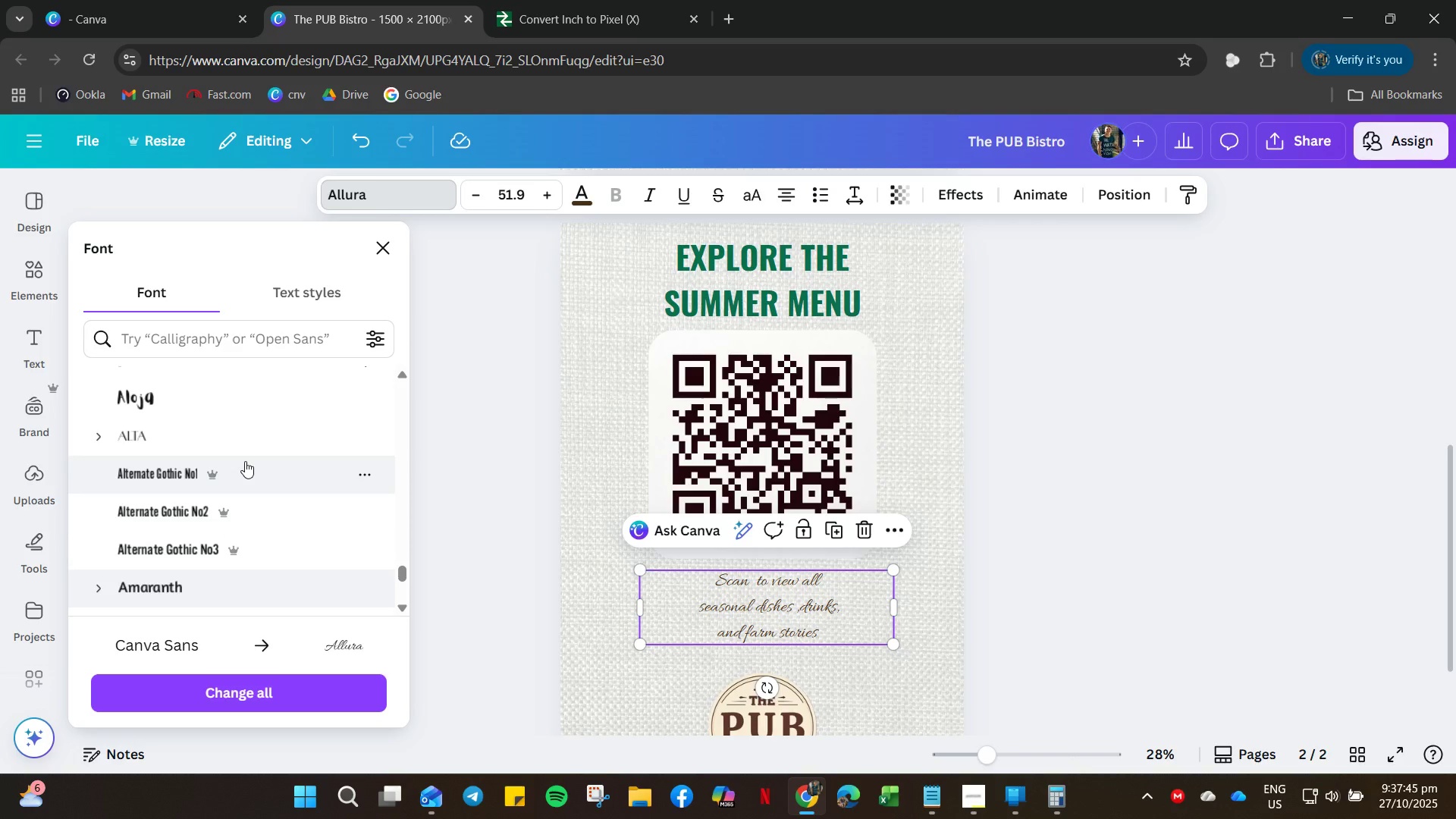 
left_click([245, 461])
 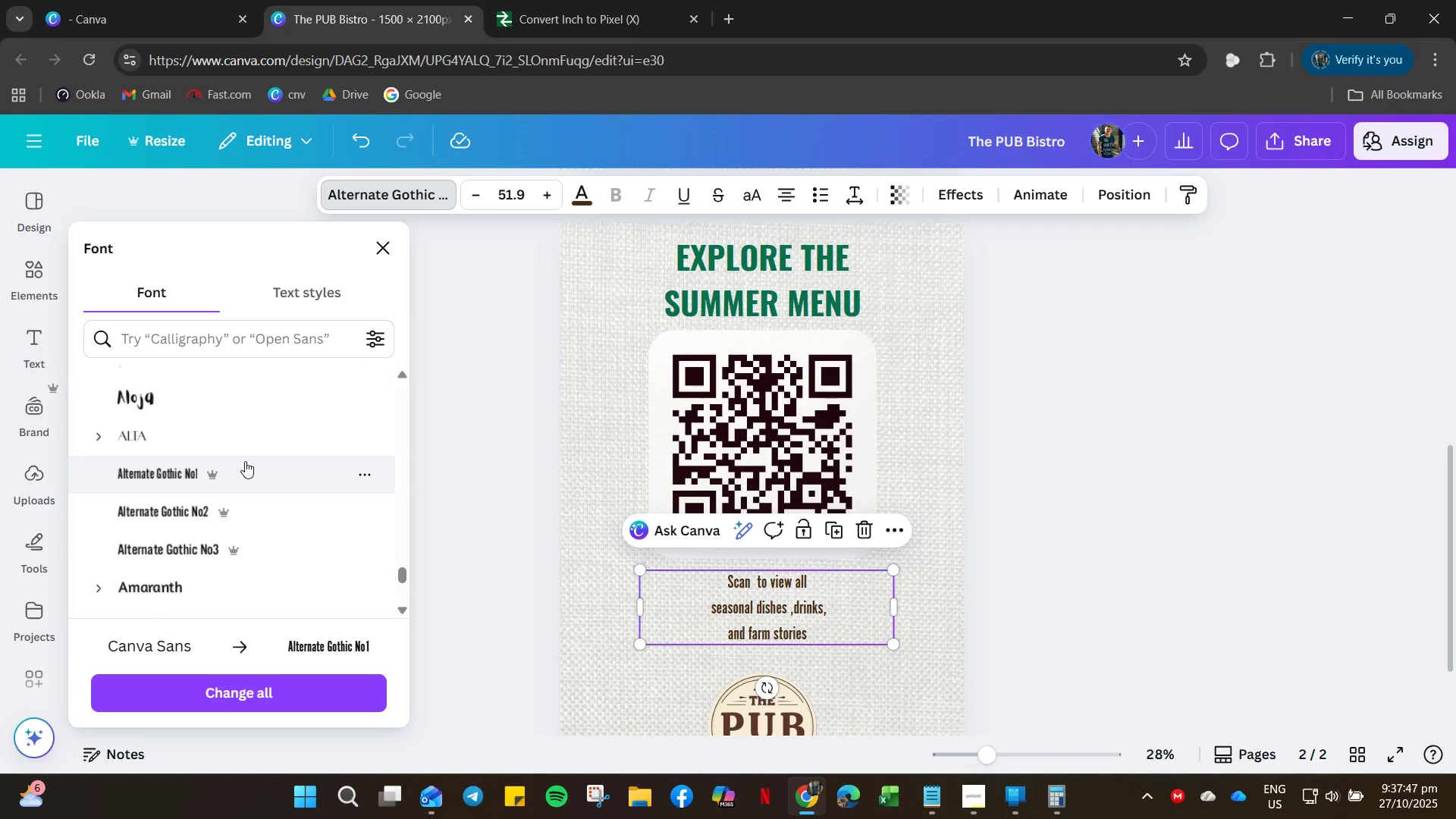 
scroll: coordinate [235, 552], scroll_direction: down, amount: 9.0
 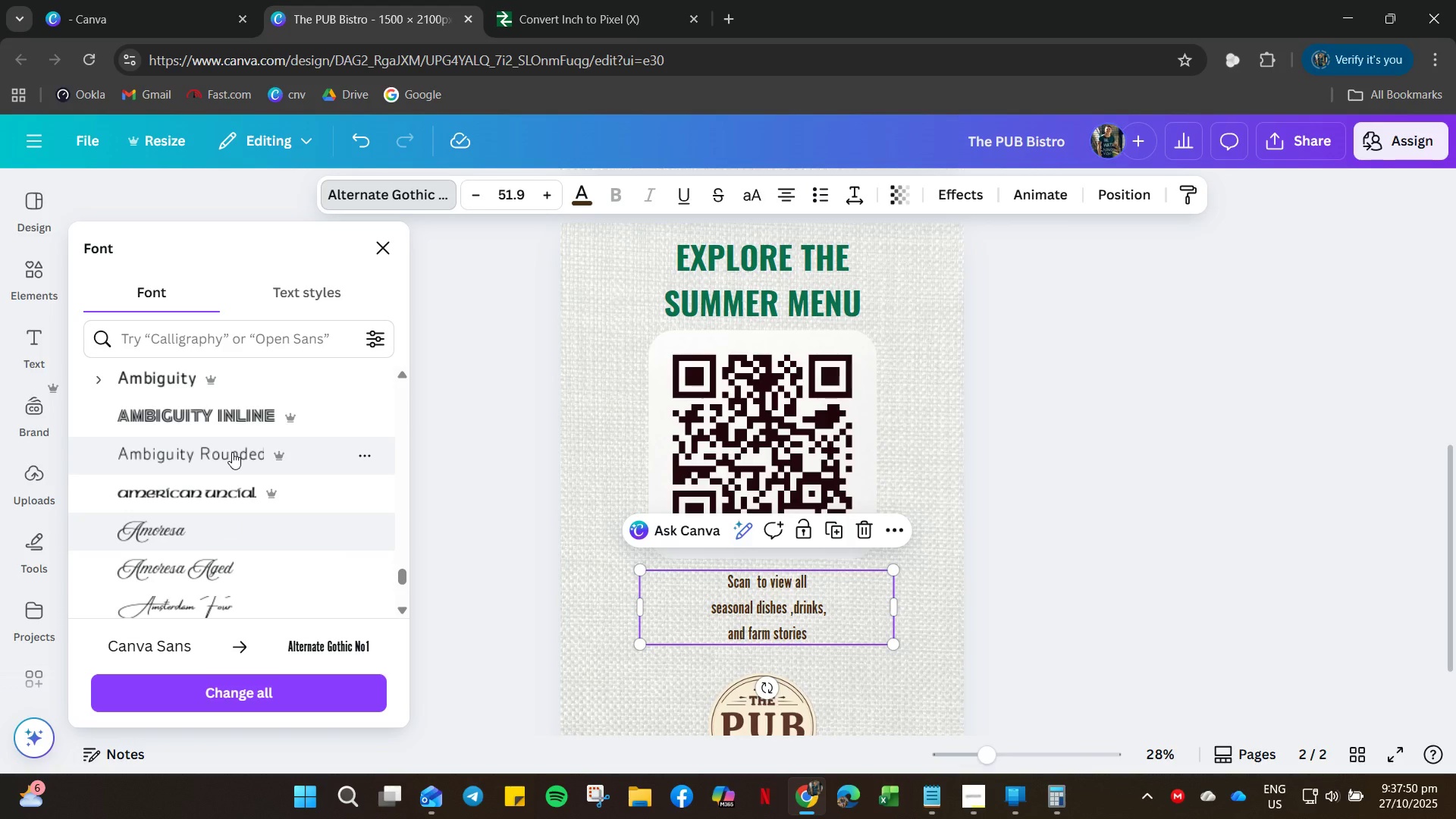 
left_click([232, 452])
 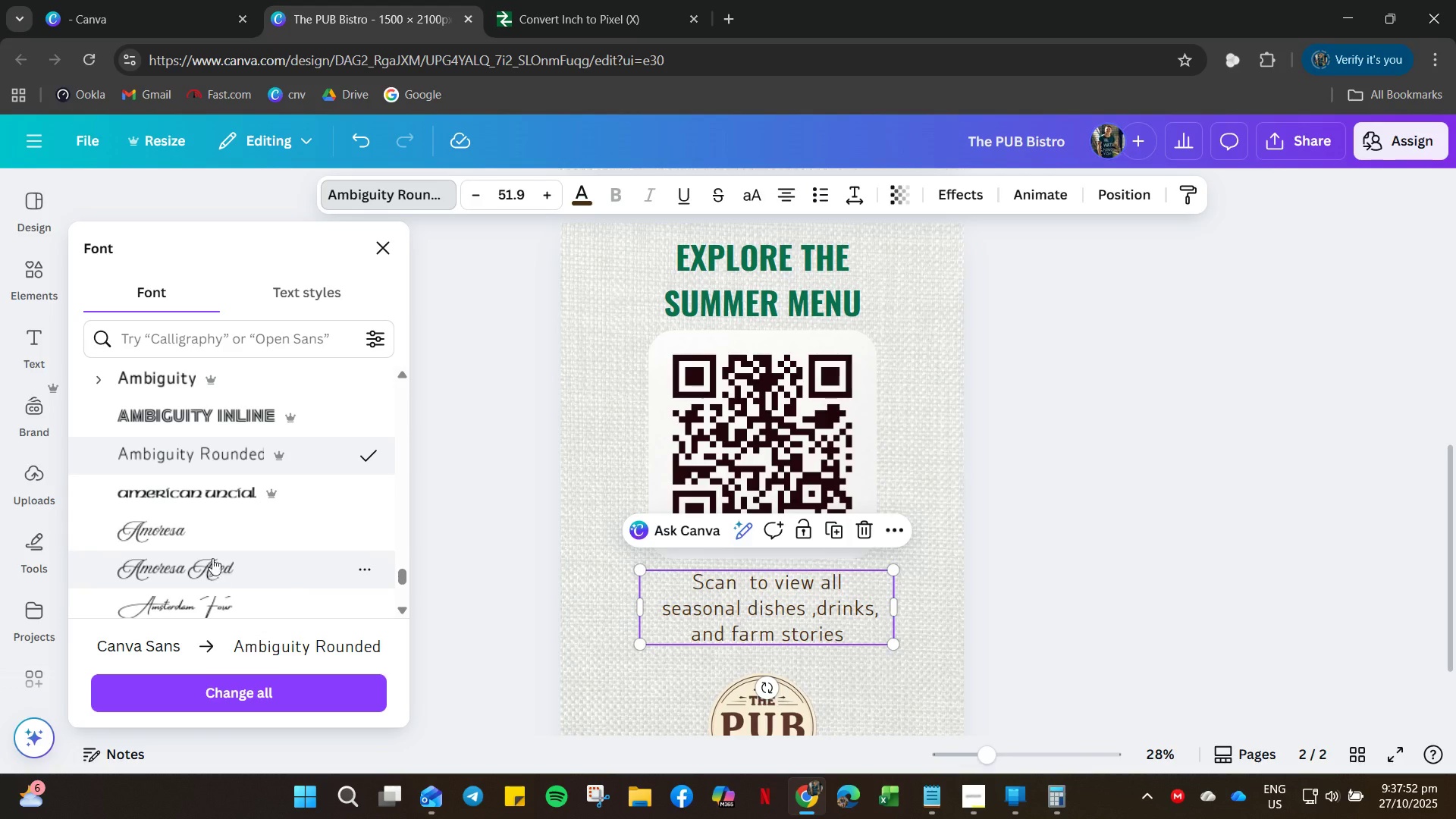 
left_click([209, 537])
 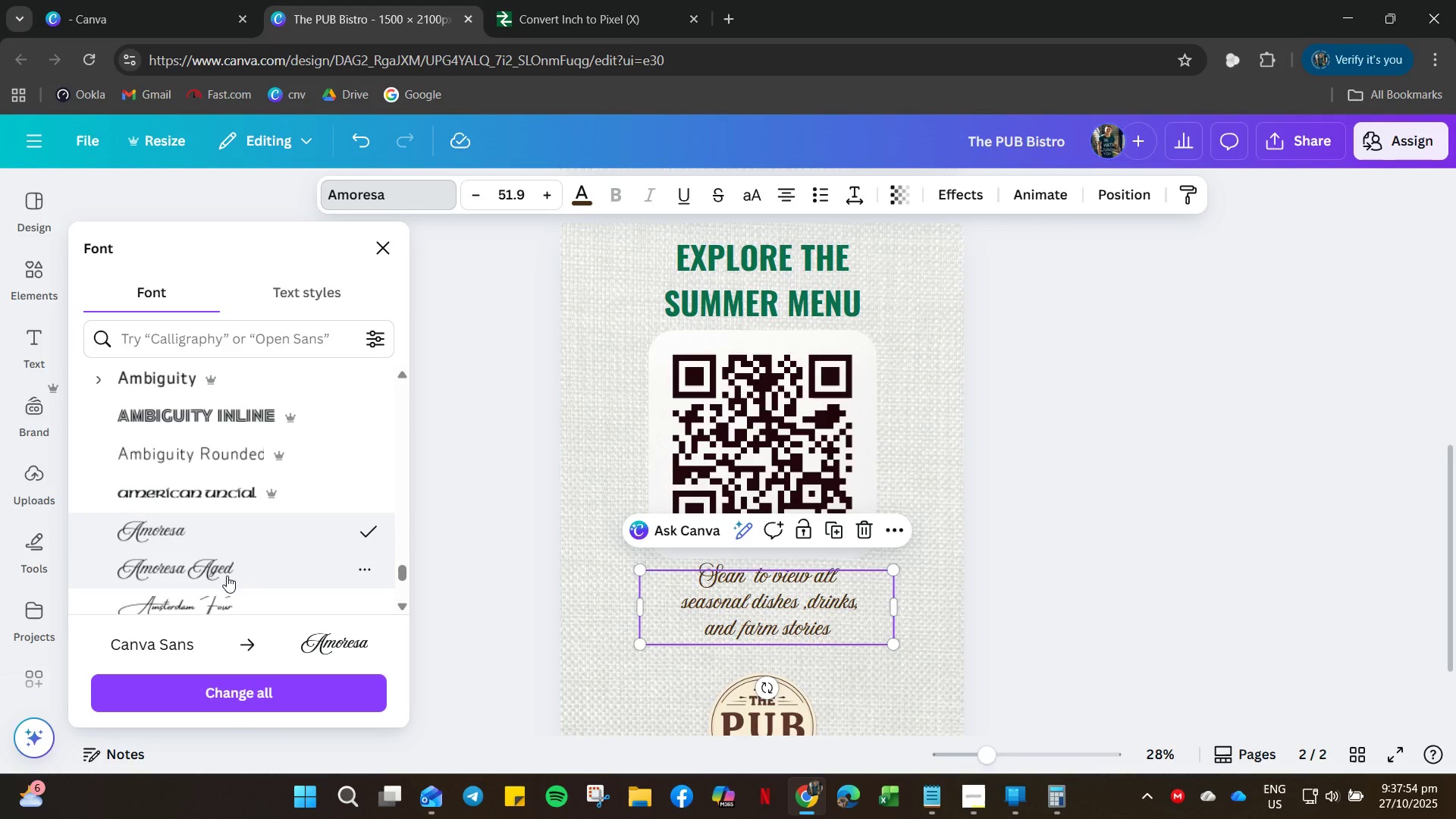 
left_click([226, 575])
 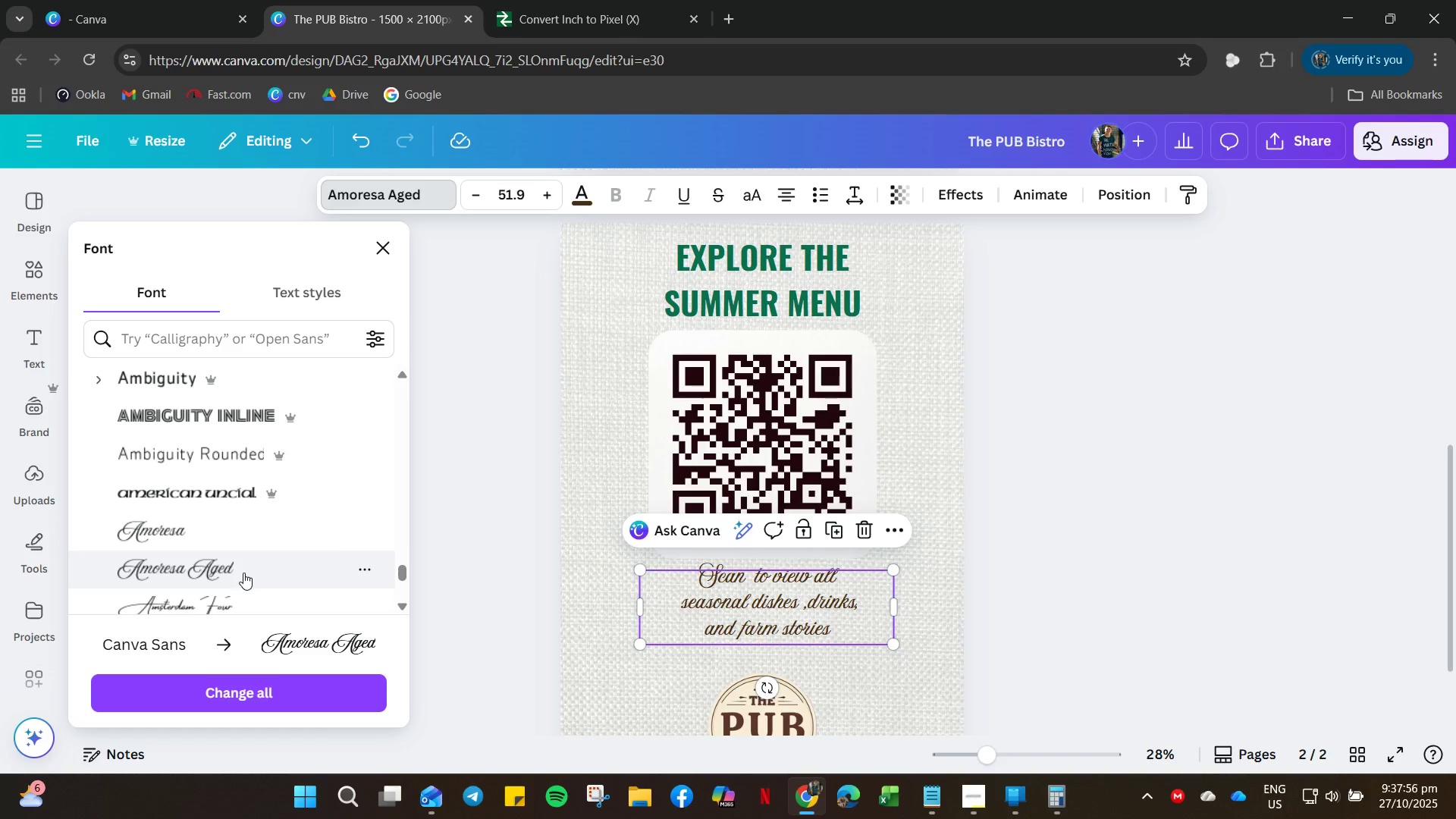 
scroll: coordinate [199, 555], scroll_direction: down, amount: 9.0
 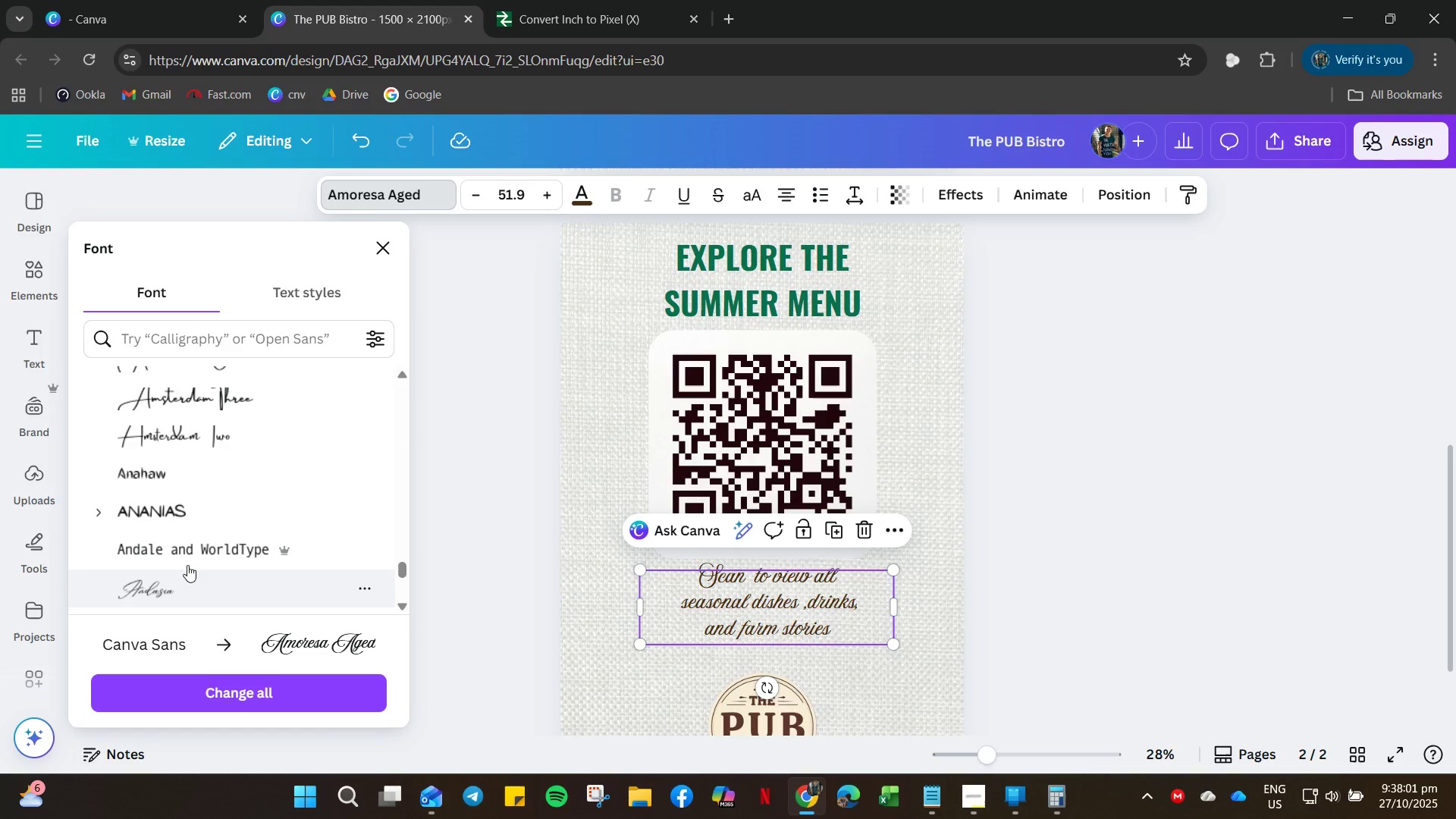 
left_click([196, 547])
 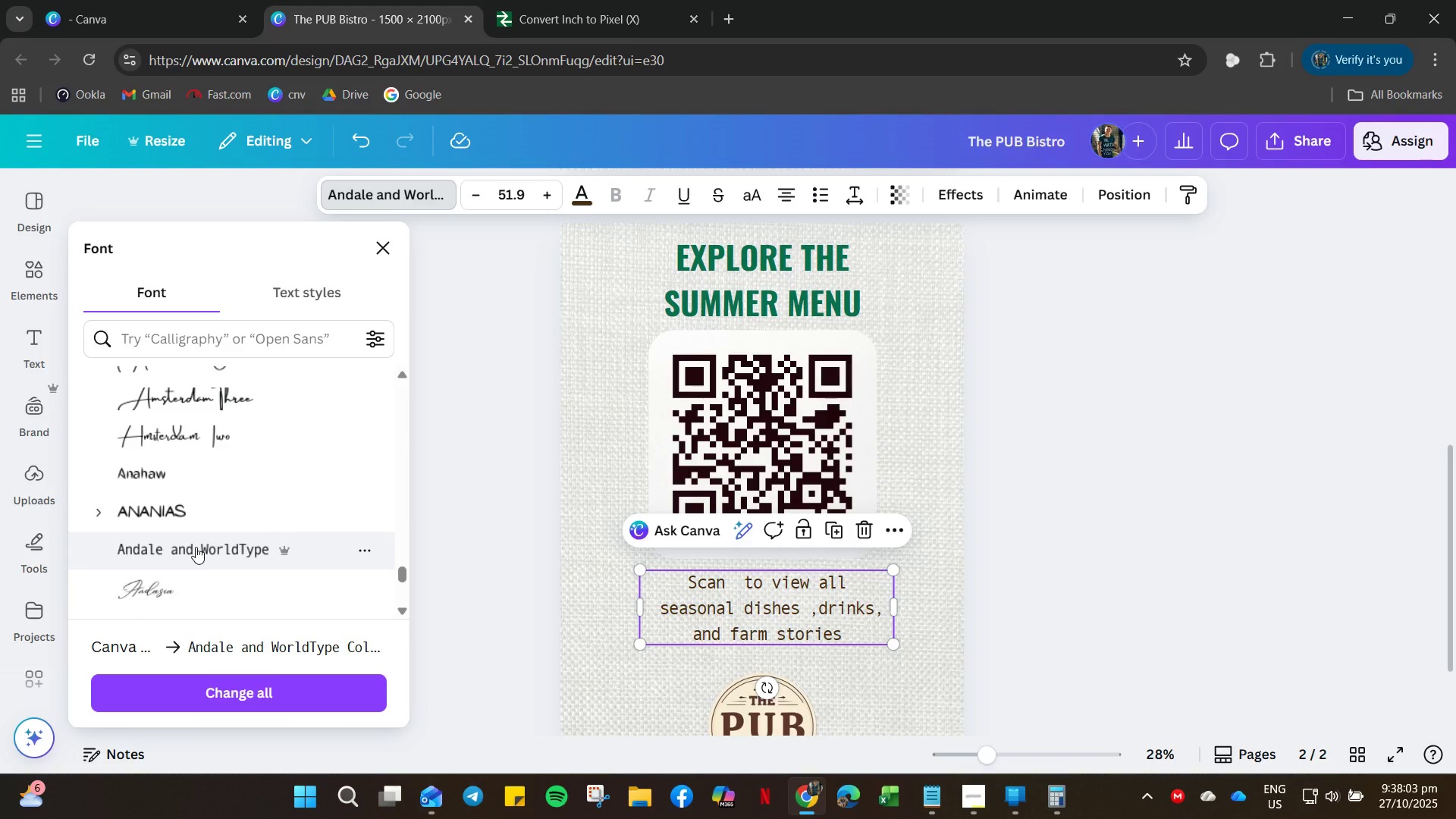 
scroll: coordinate [200, 535], scroll_direction: down, amount: 11.0
 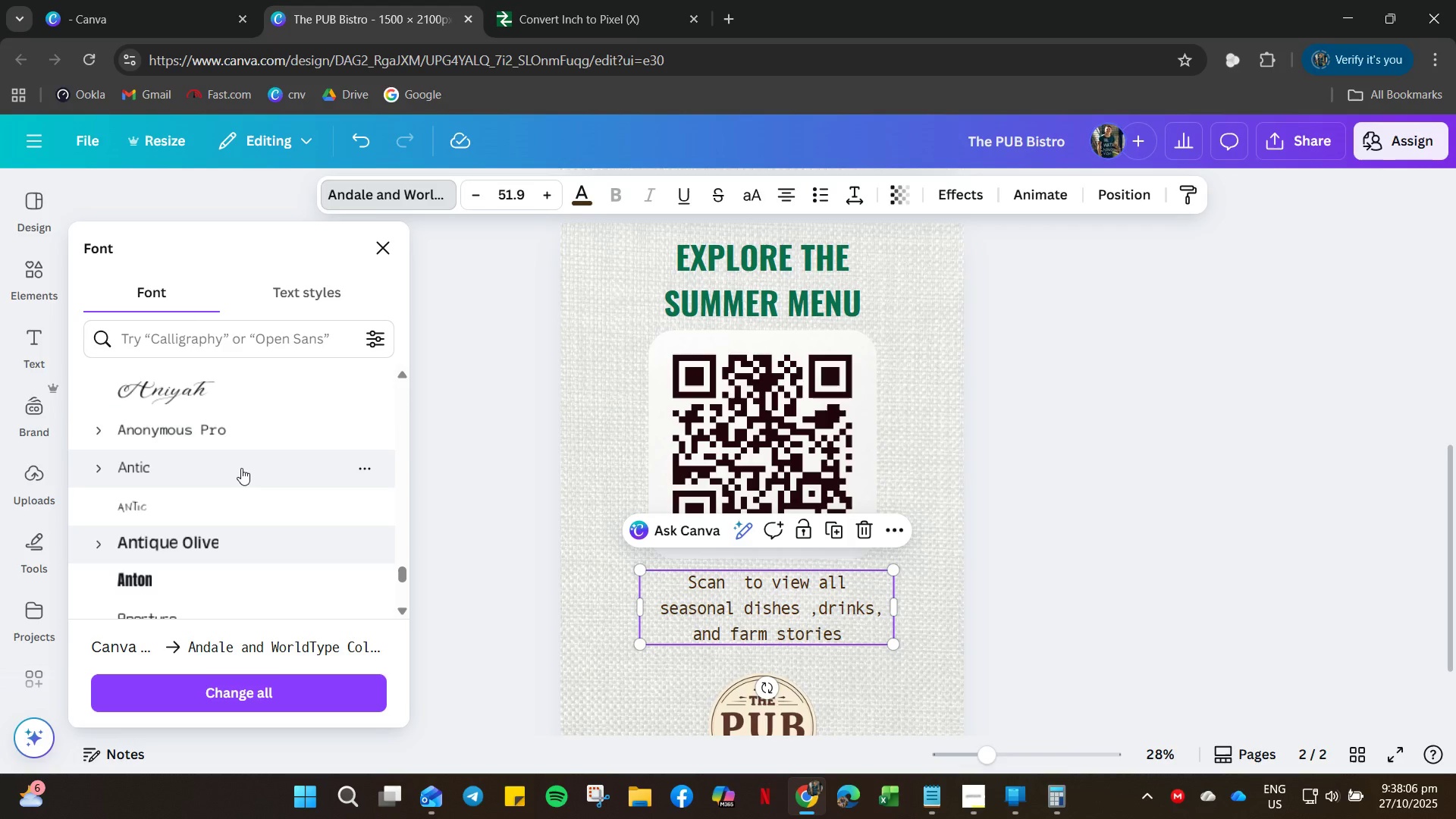 
left_click([239, 471])
 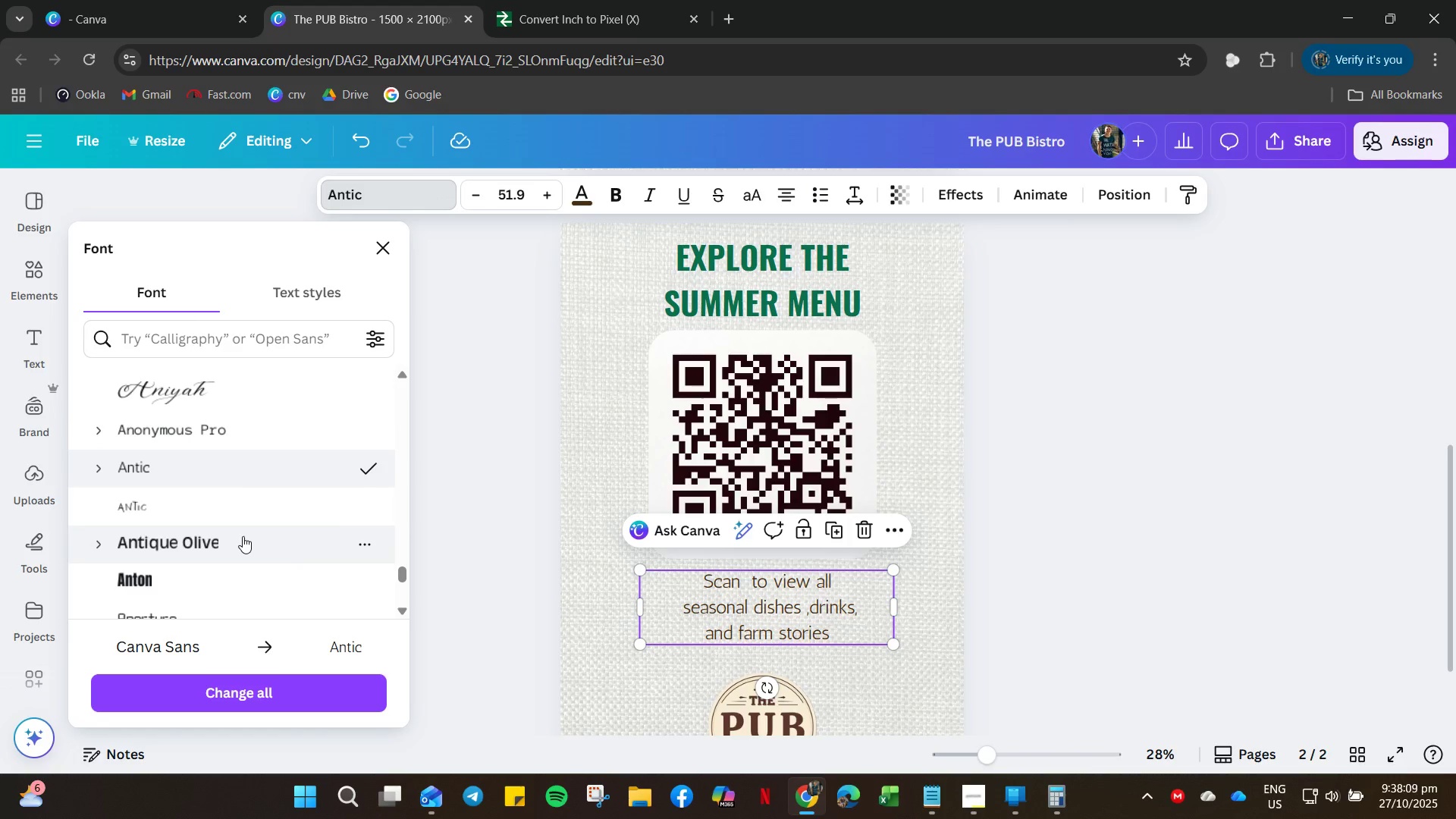 
left_click([243, 536])
 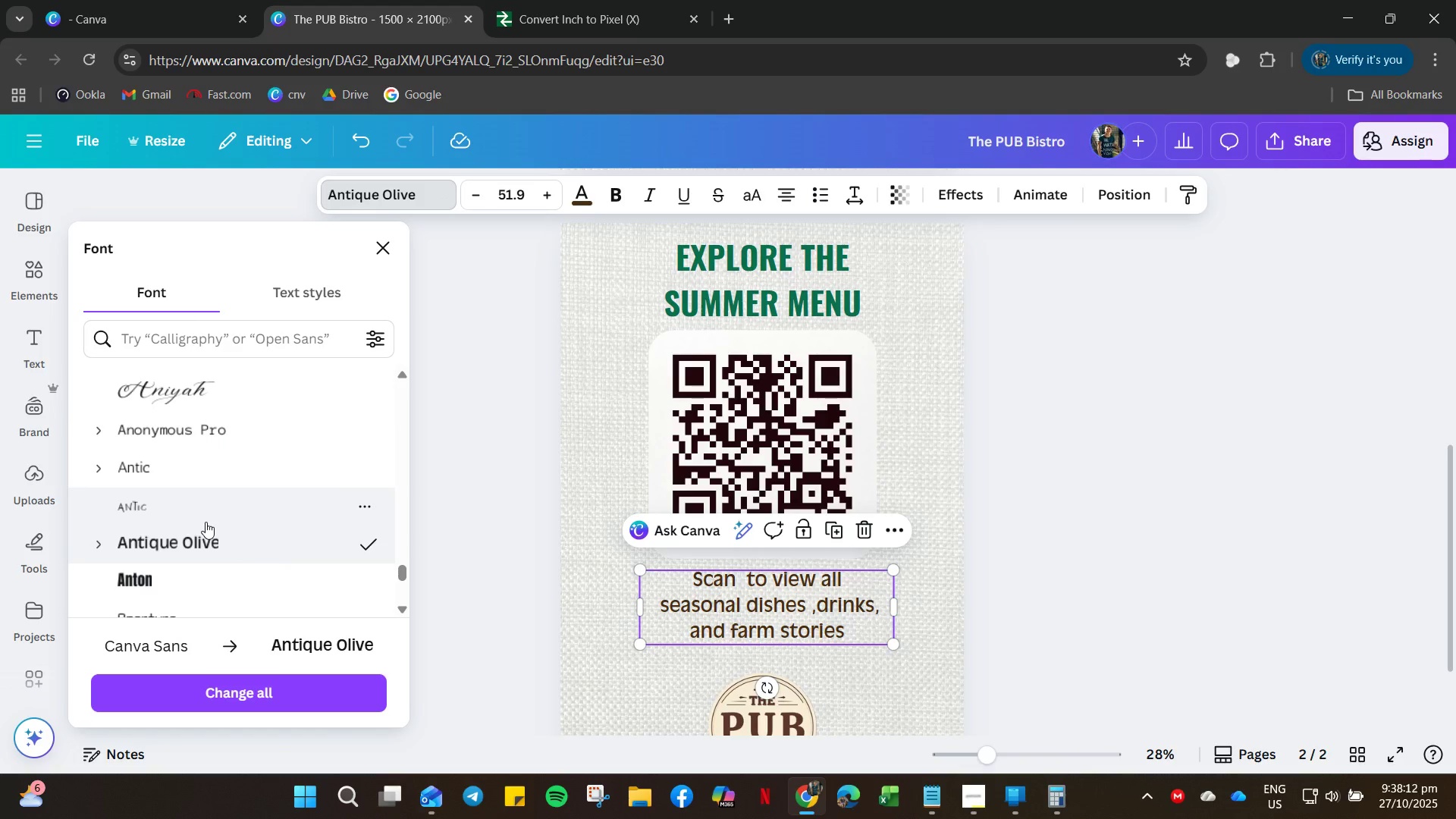 
left_click([205, 519])
 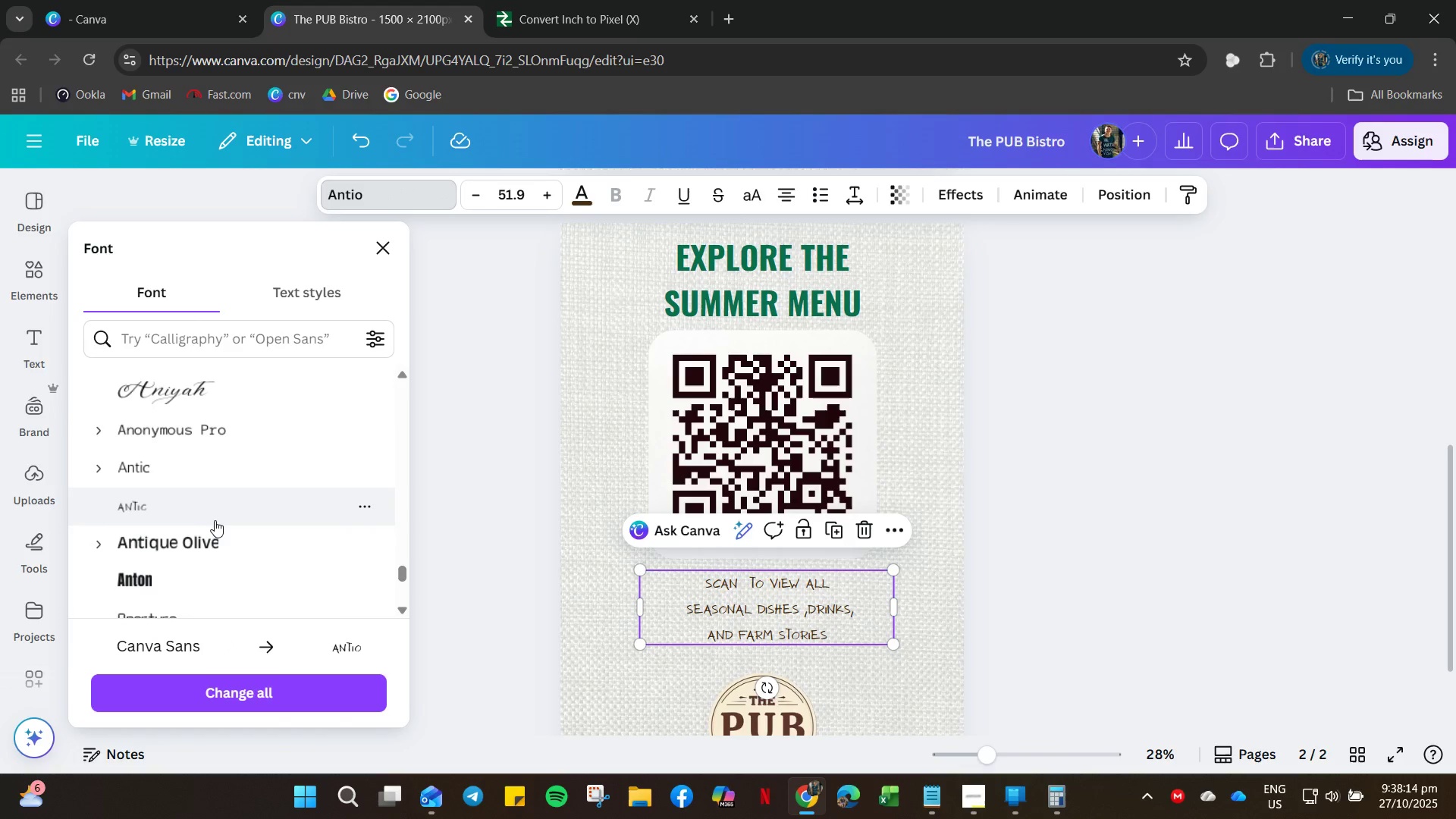 
scroll: coordinate [217, 520], scroll_direction: down, amount: 4.0
 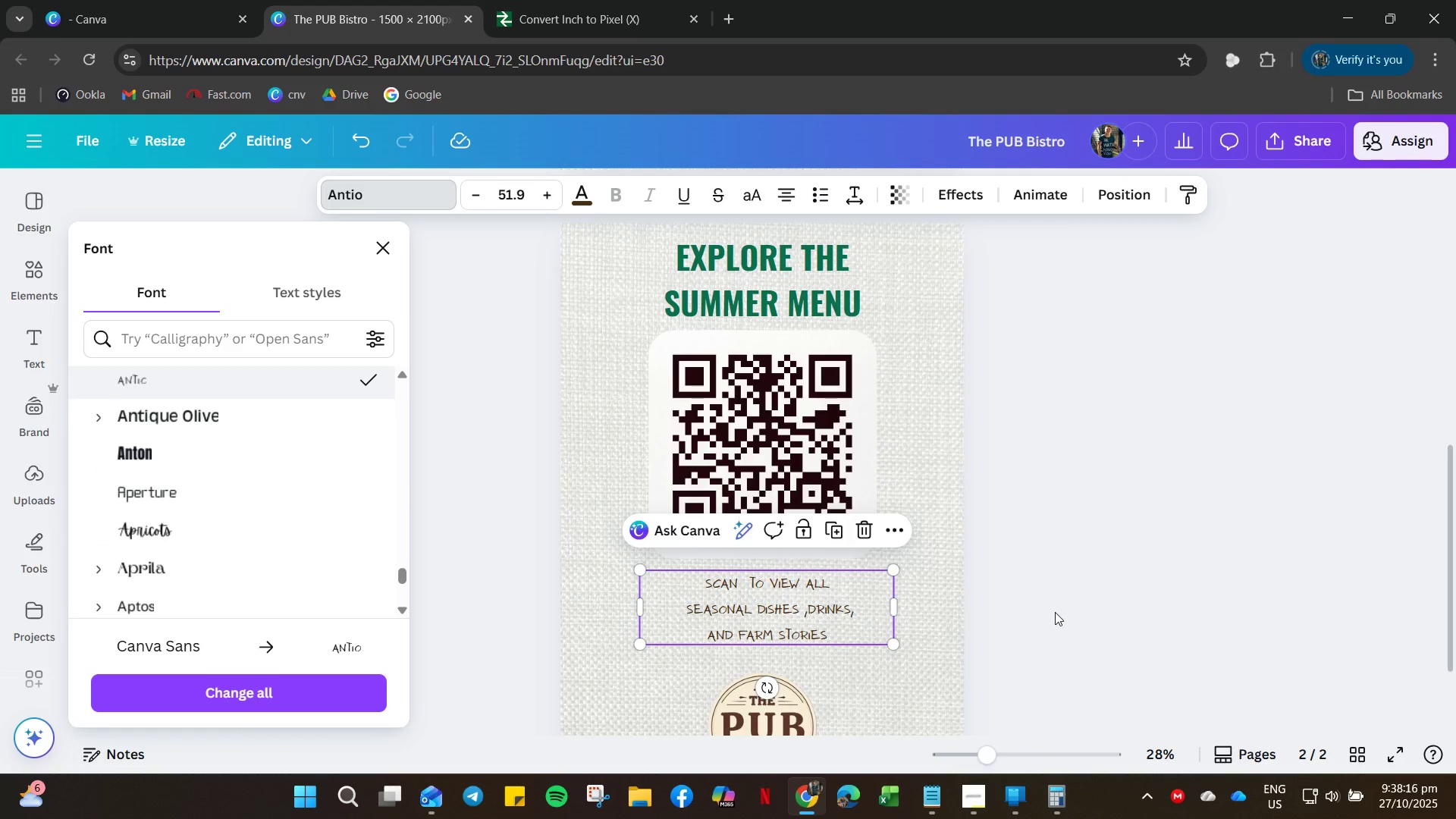 
left_click([1055, 612])
 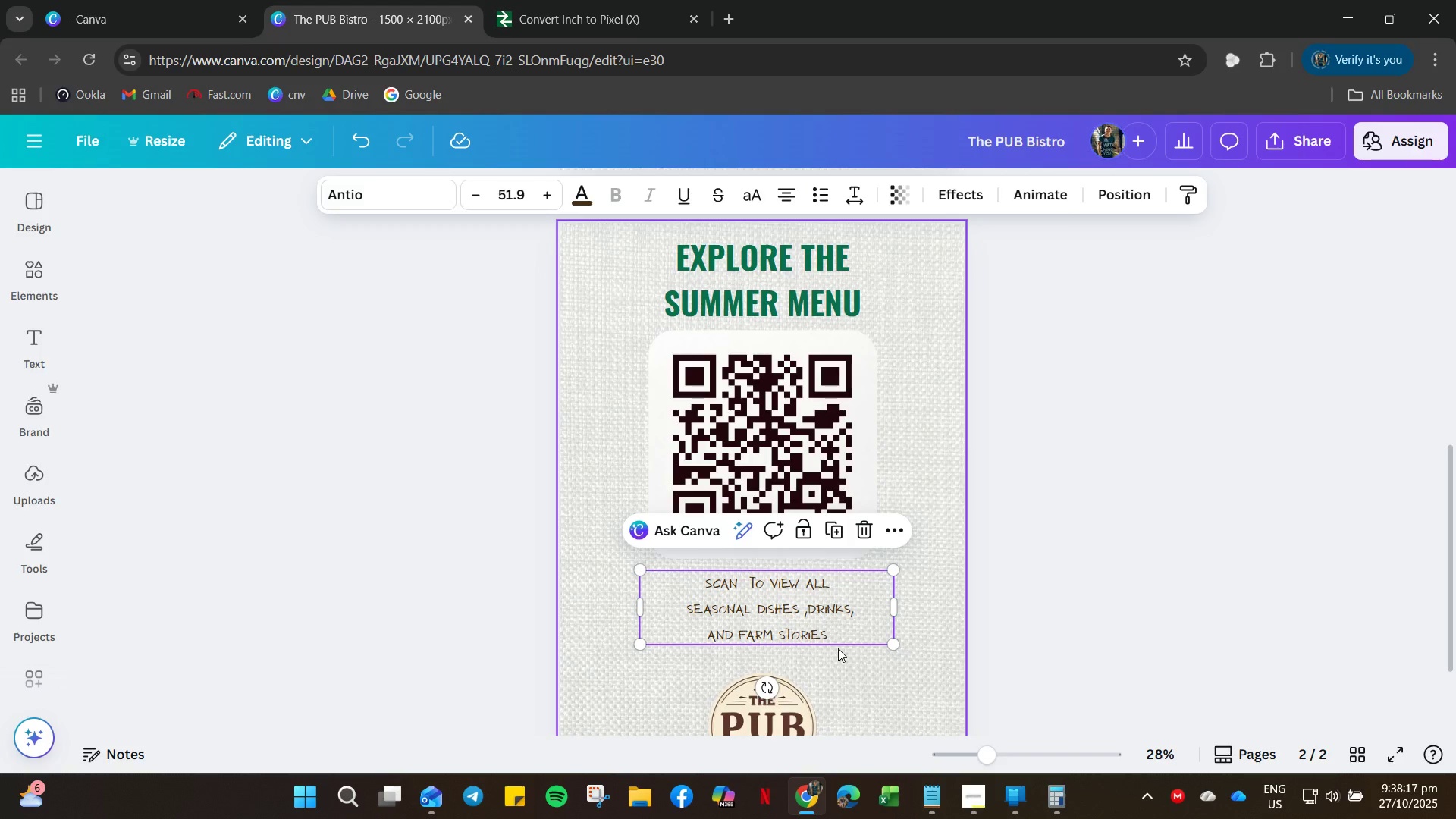 
left_click([838, 648])
 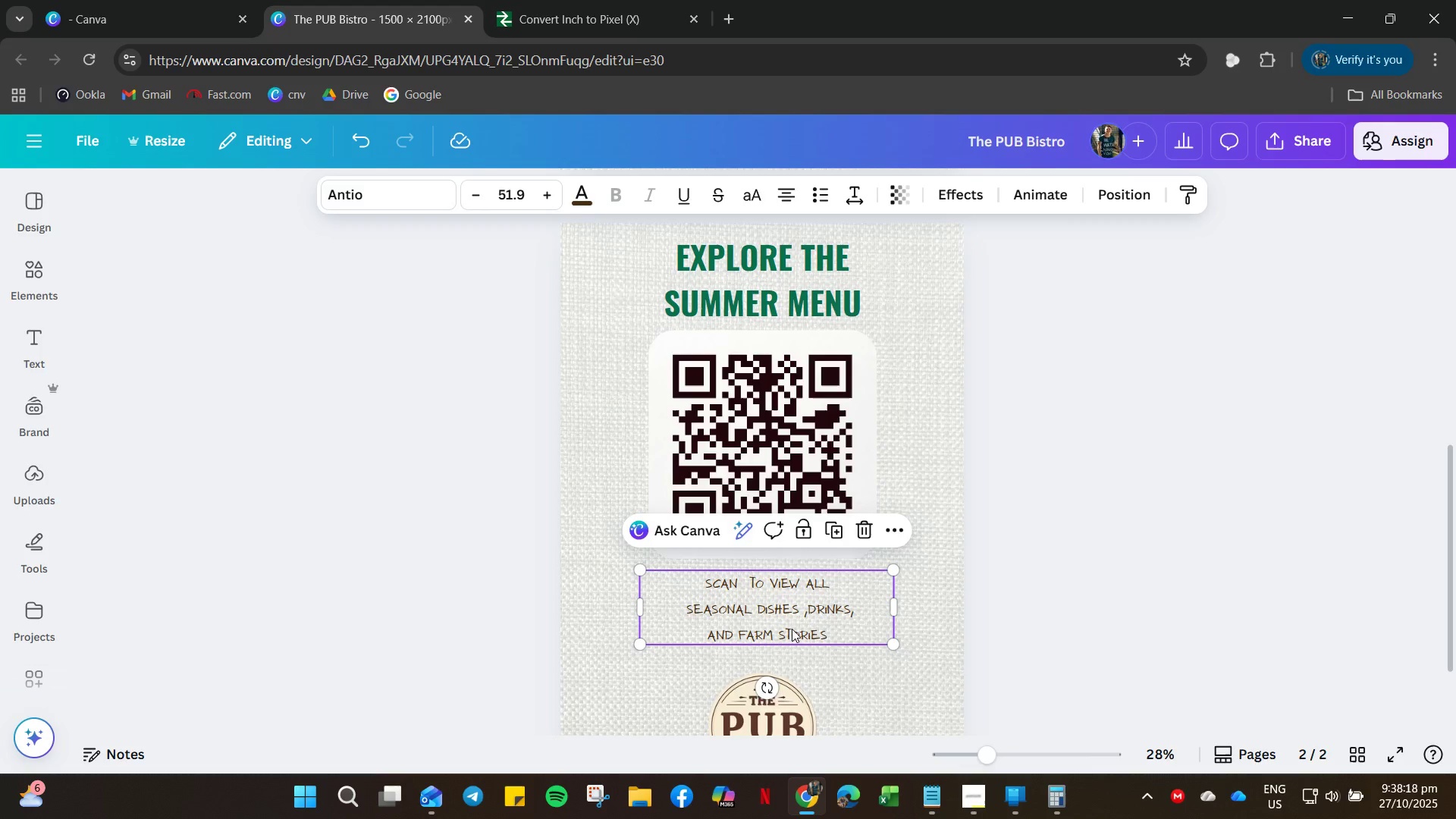 
double_click([792, 629])
 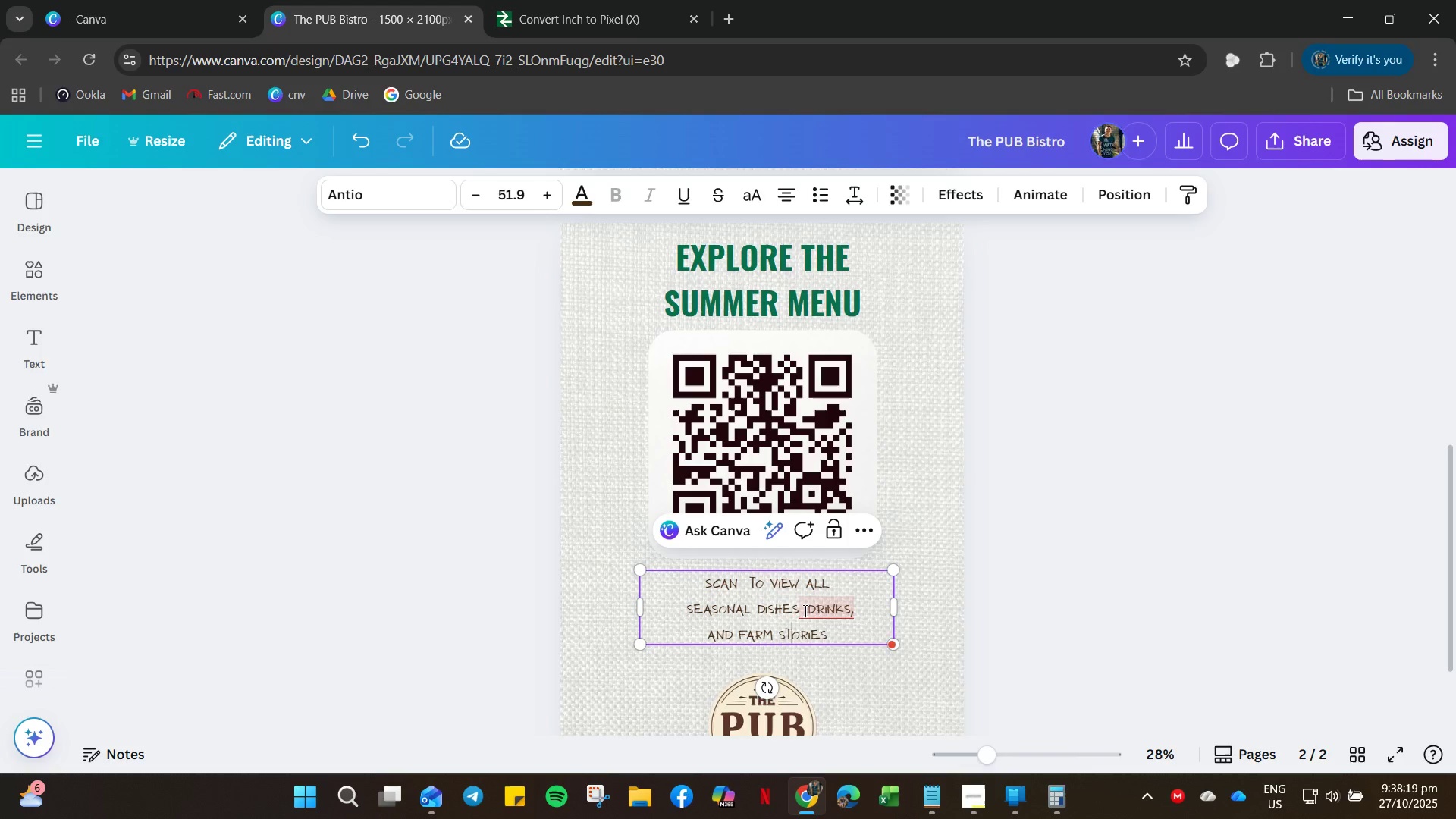 
key(Control+A)
 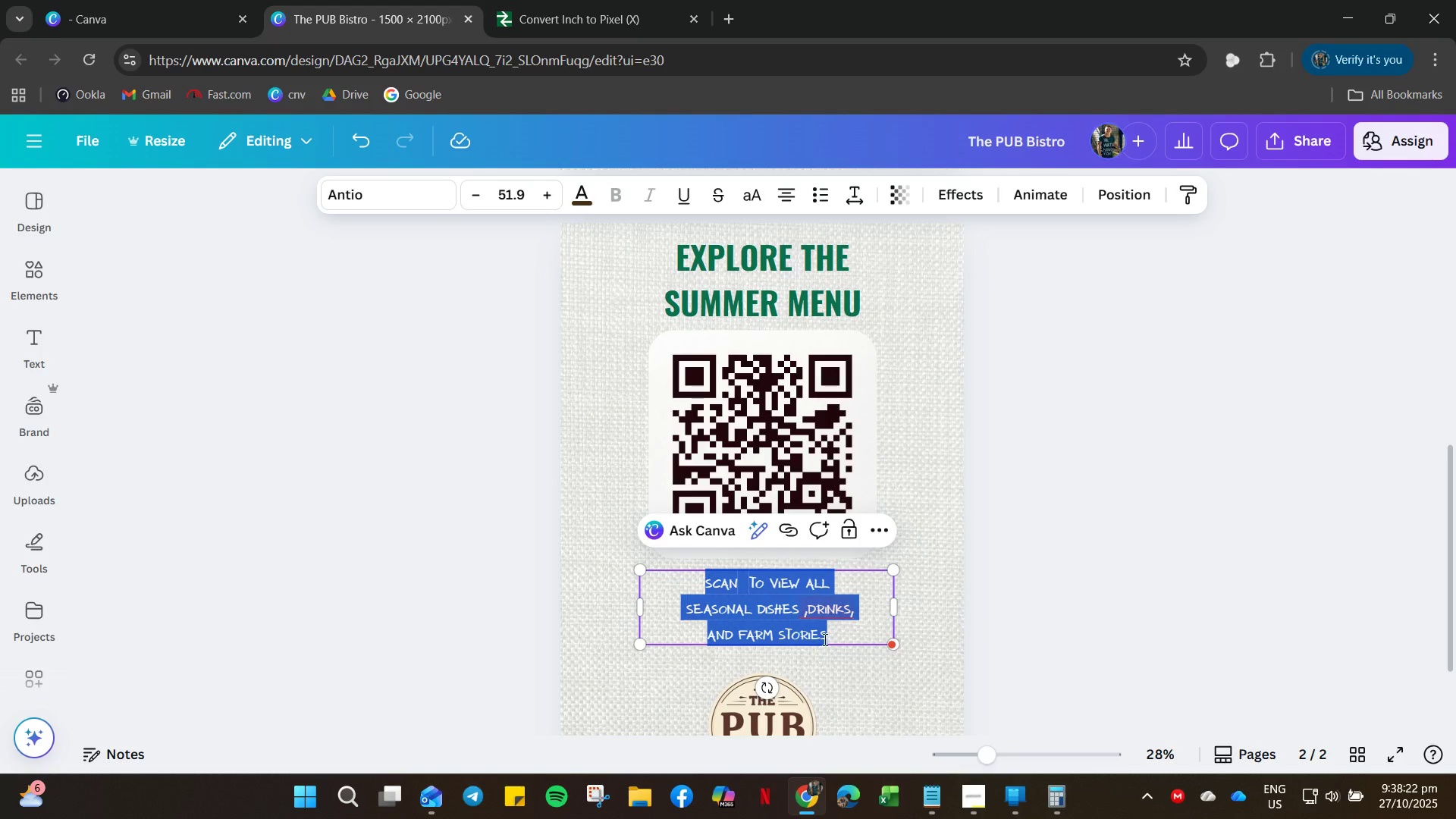 
left_click([824, 606])
 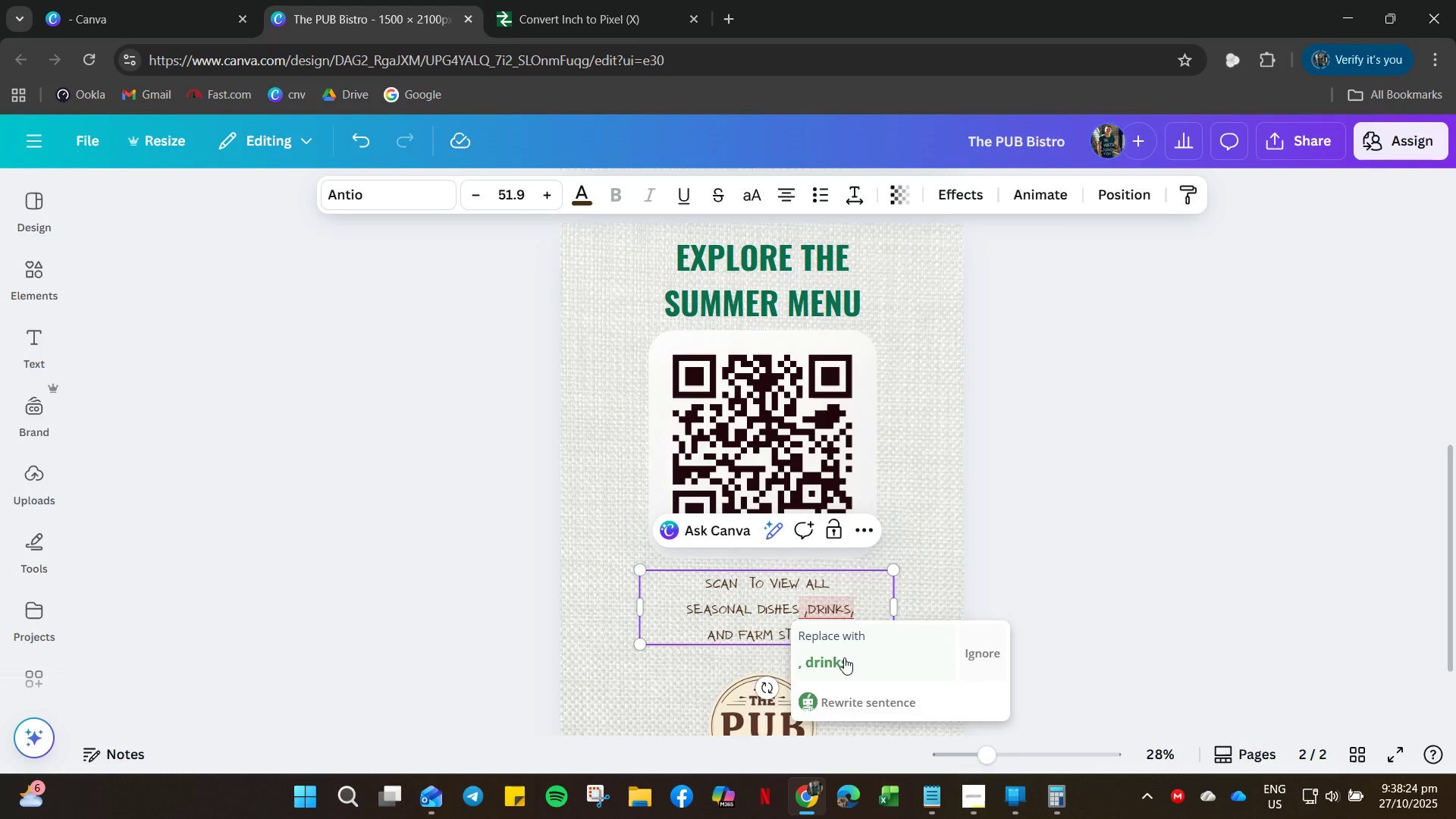 
left_click([844, 657])
 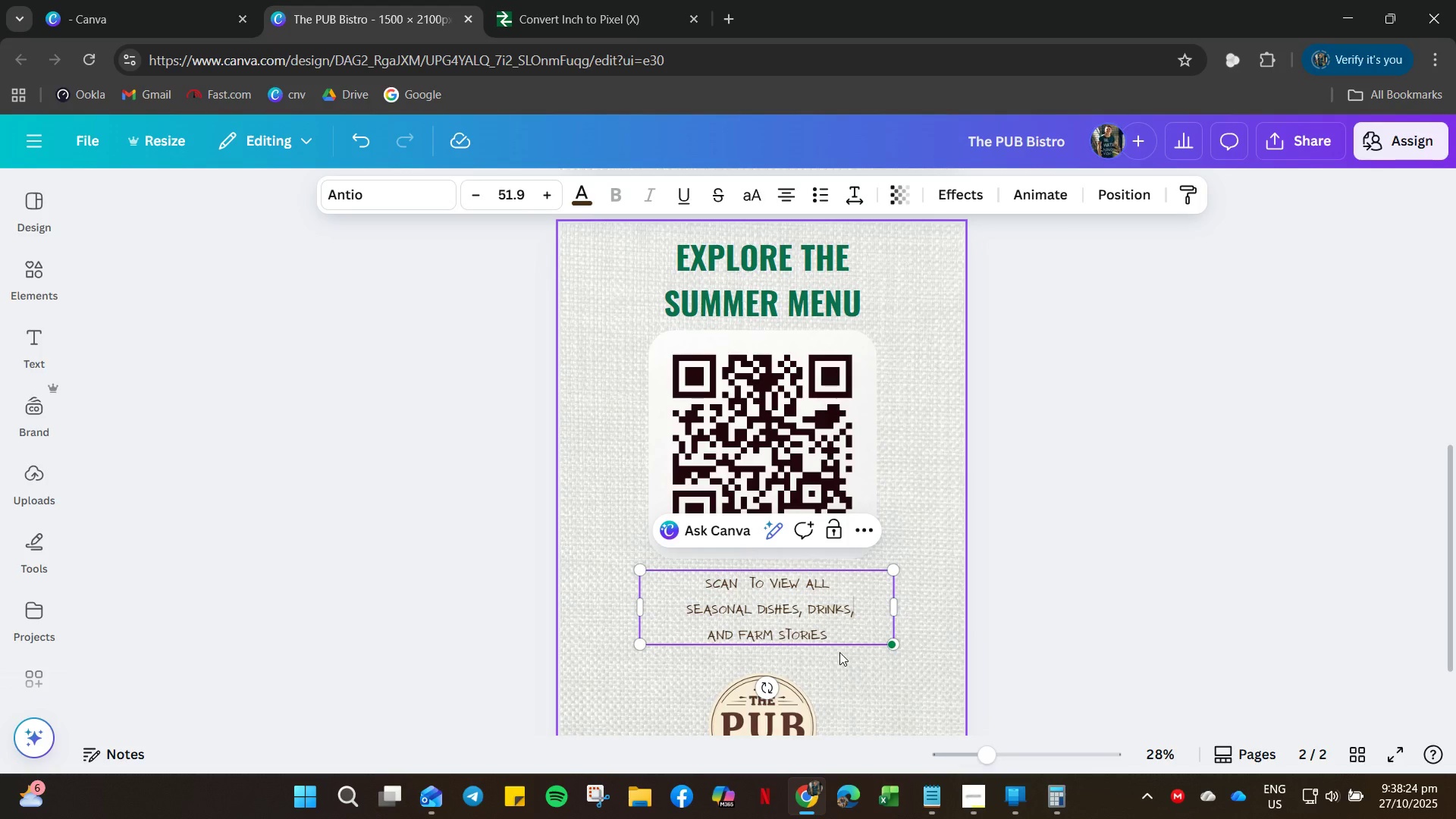 
key(Control+A)
 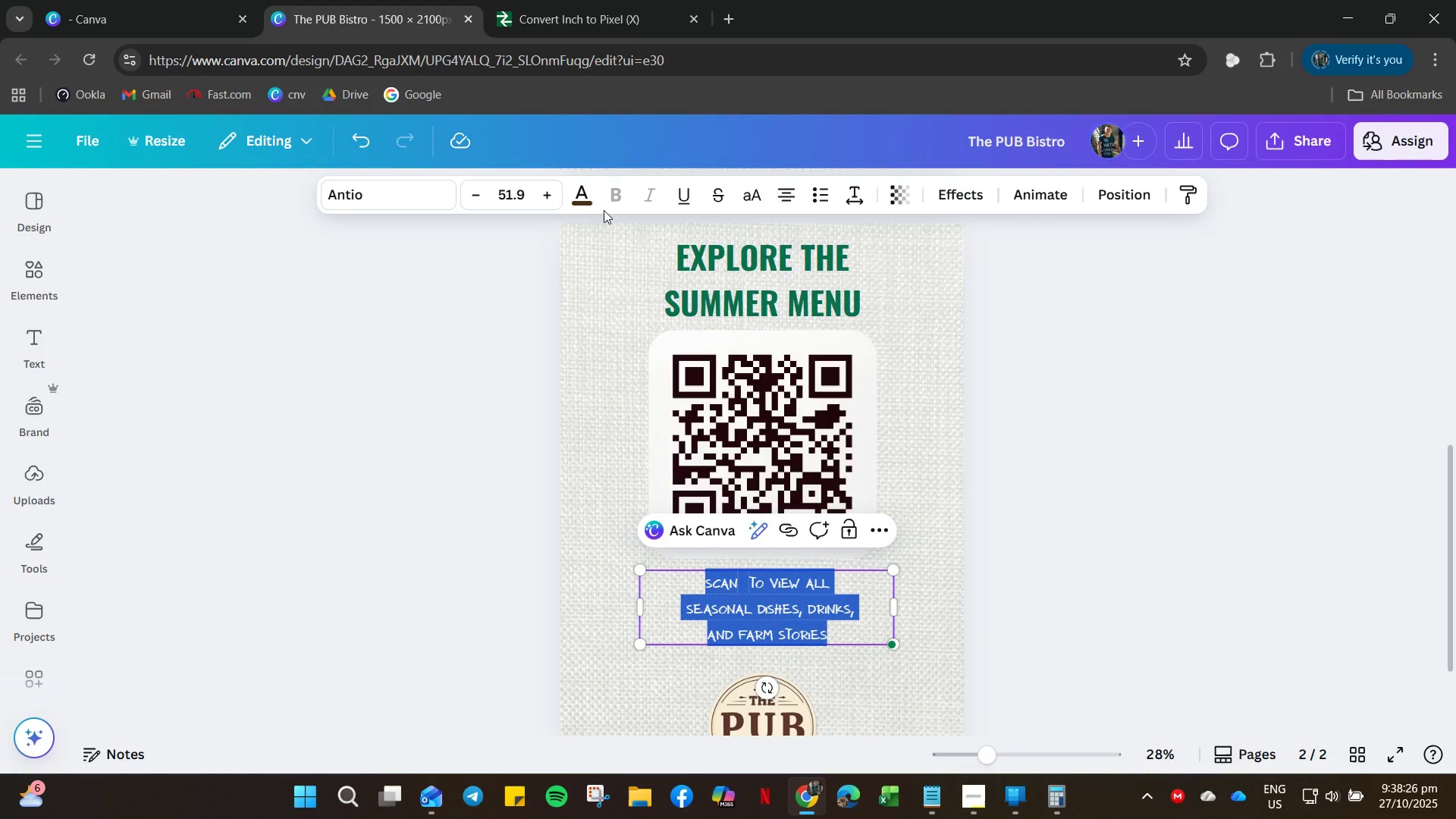 
left_click_drag(start_coordinate=[613, 195], to_coordinate=[618, 196])
 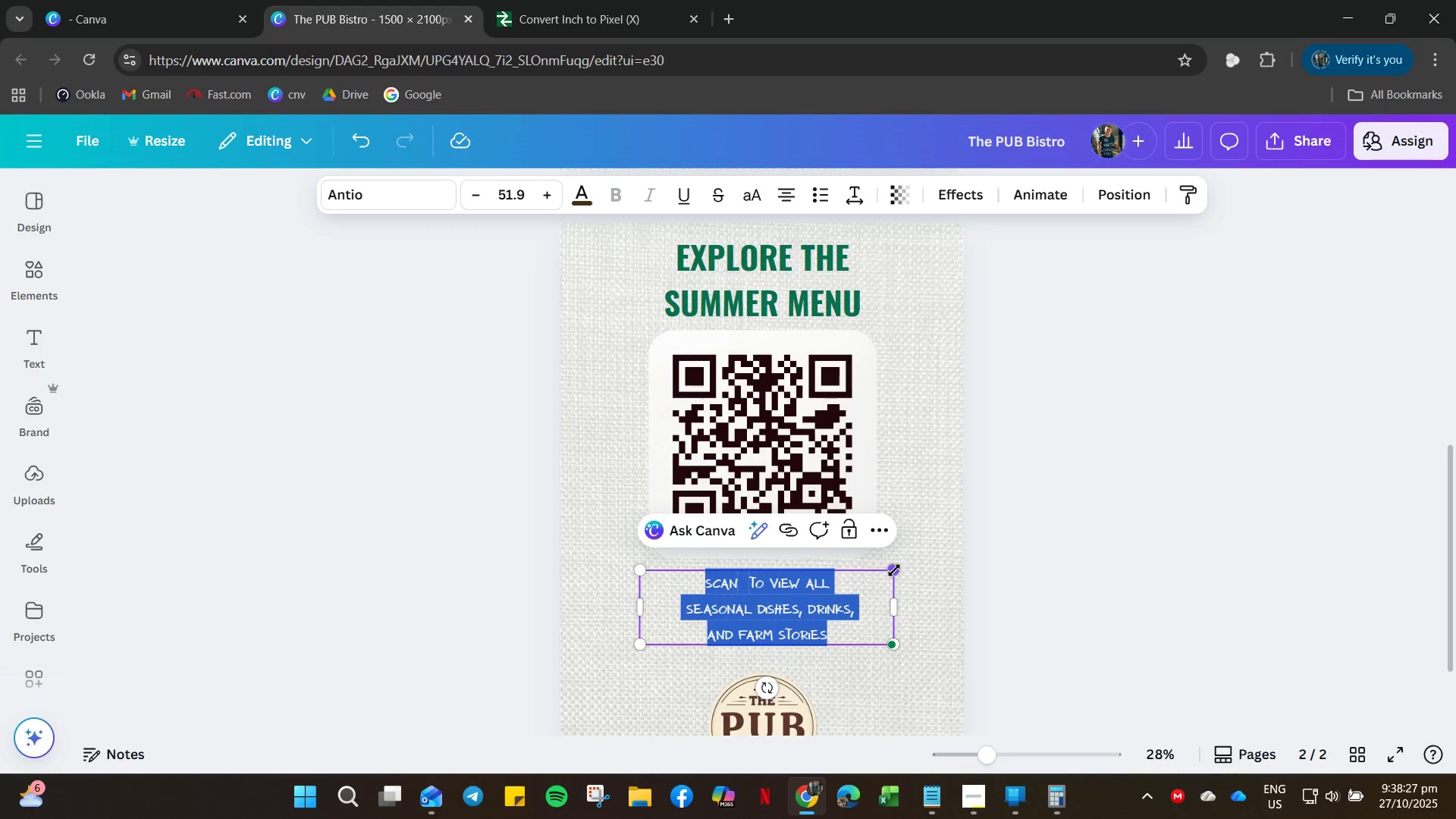 
left_click_drag(start_coordinate=[894, 570], to_coordinate=[975, 535])
 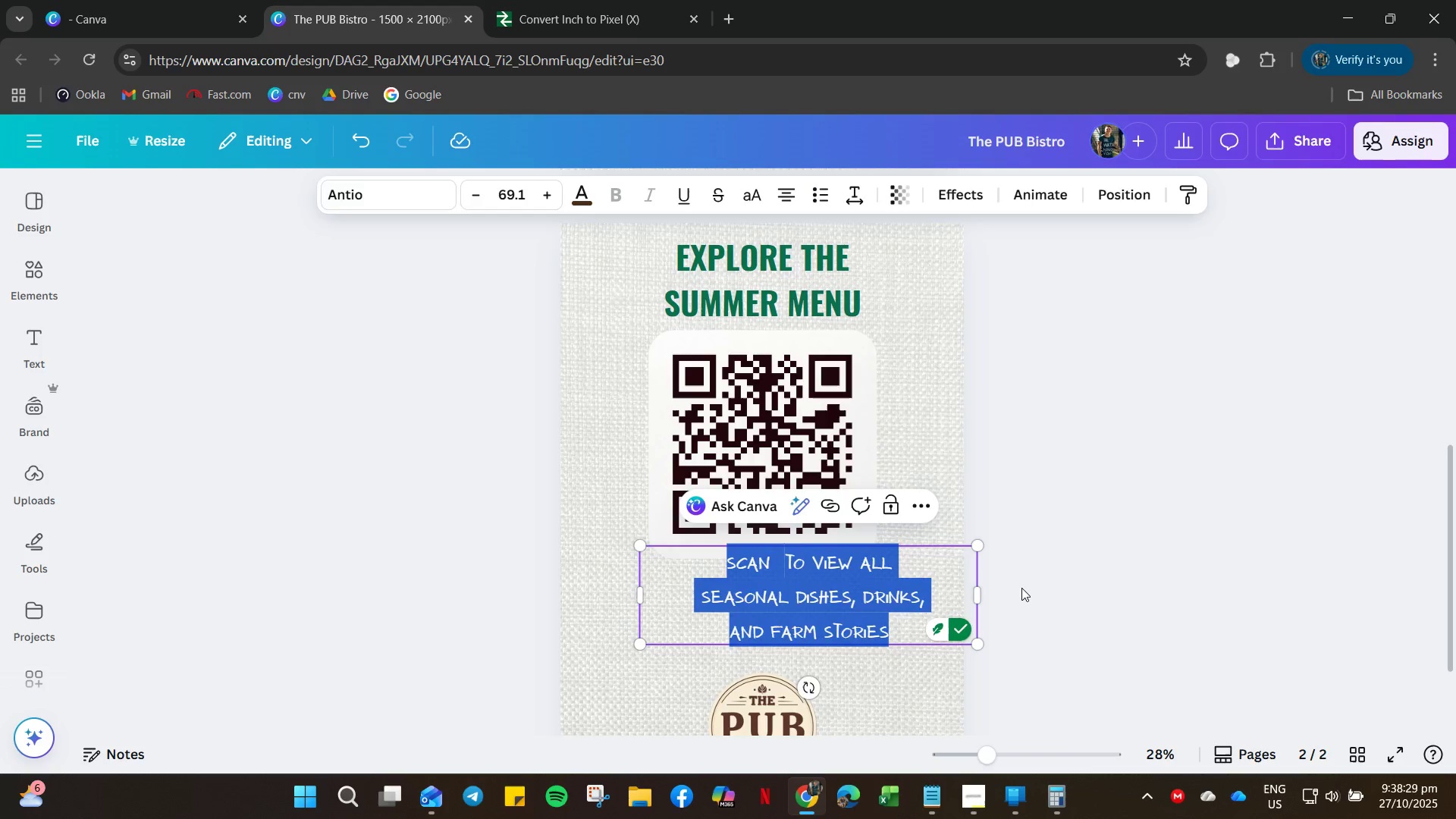 
left_click([1021, 588])
 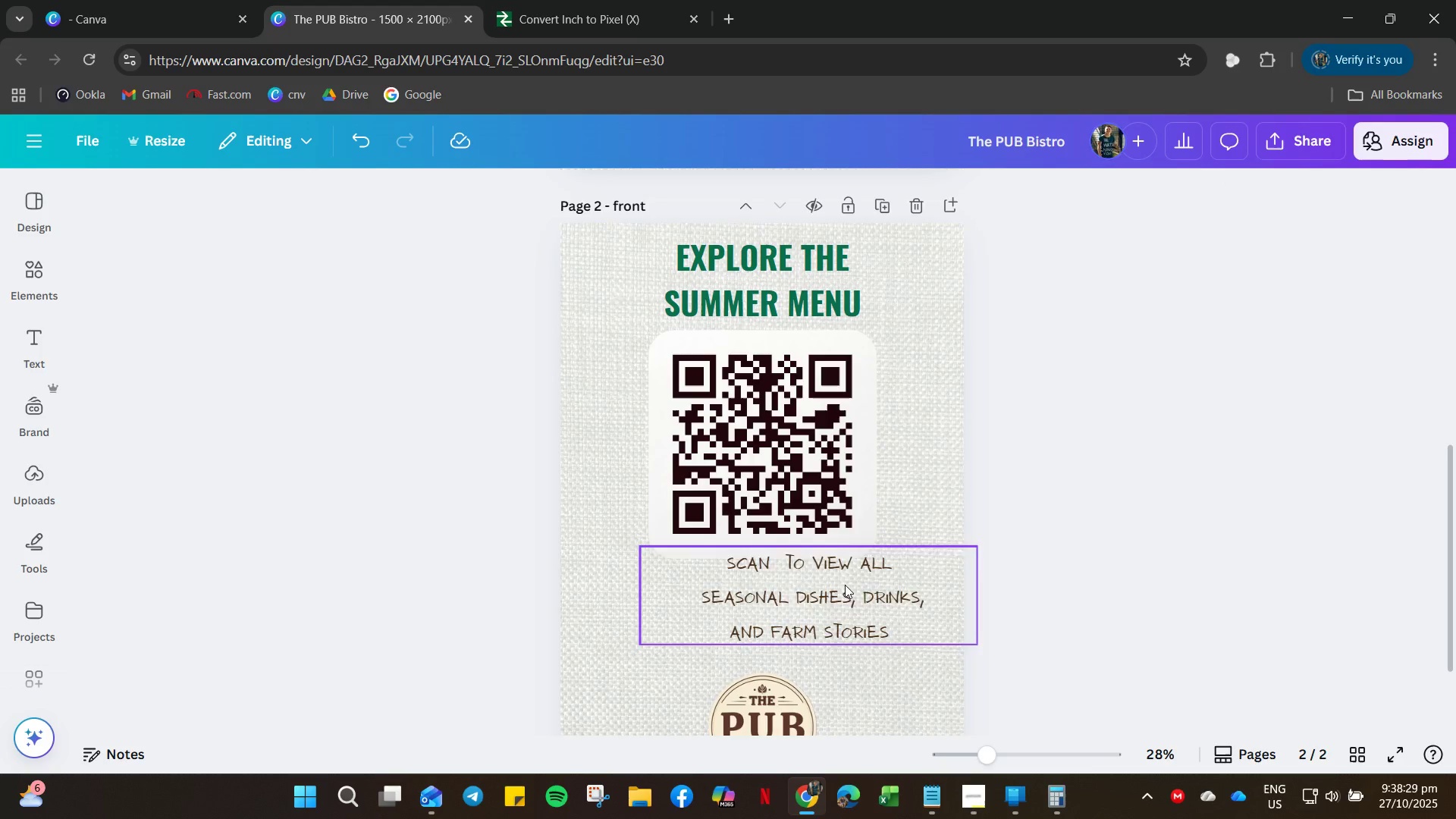 
left_click_drag(start_coordinate=[849, 585], to_coordinate=[799, 599])
 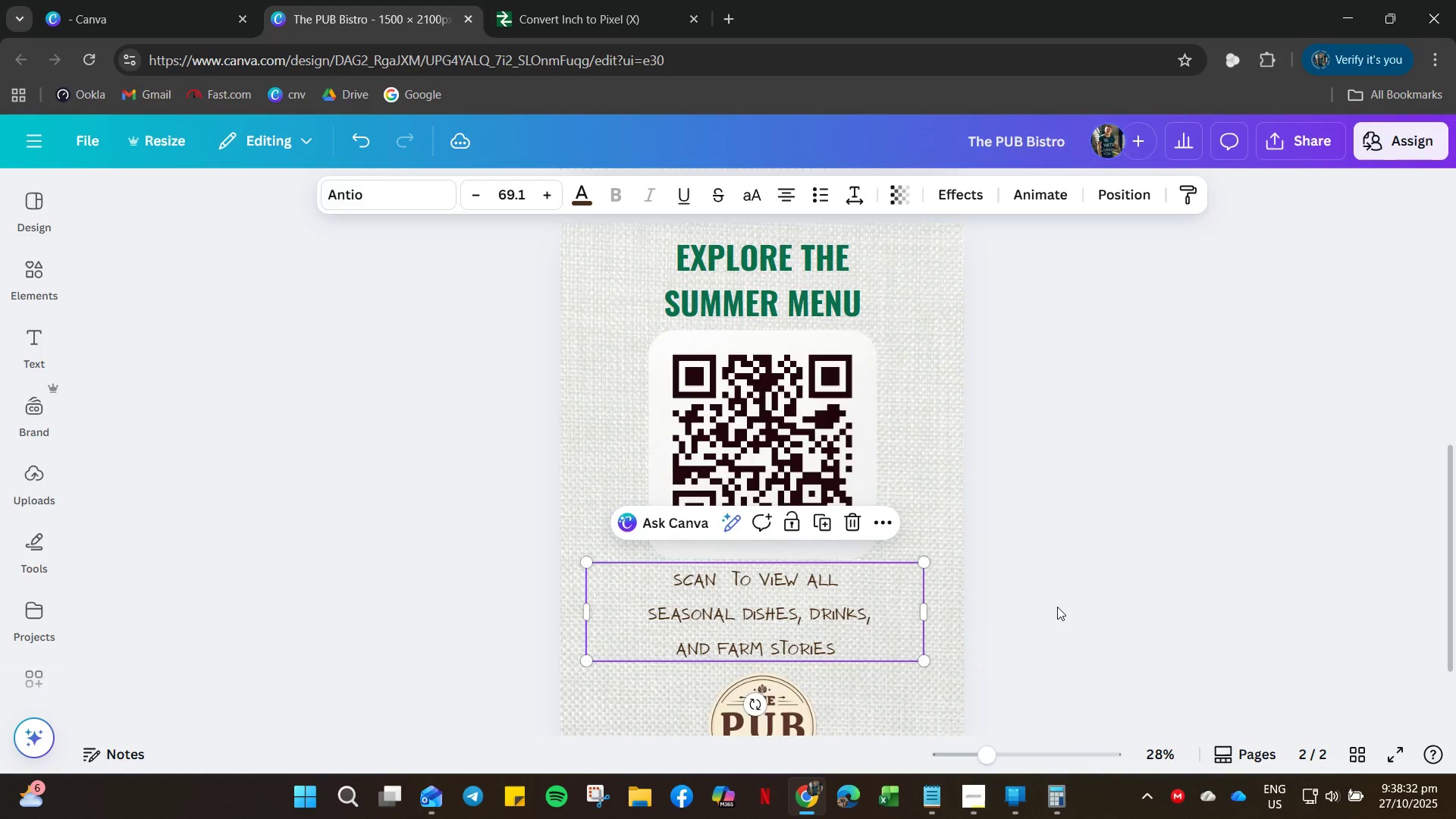 
left_click([1057, 607])
 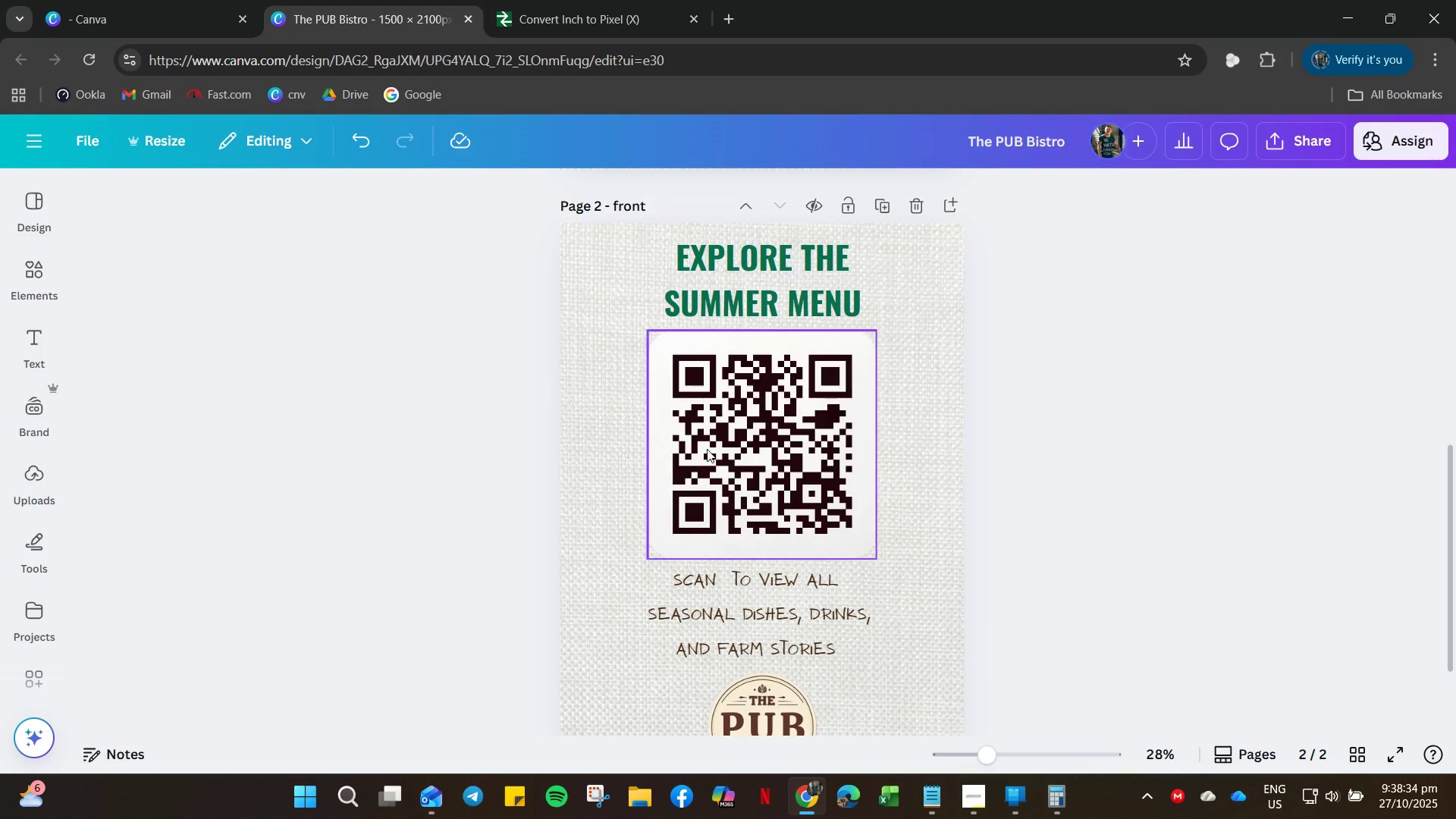 
left_click([714, 624])
 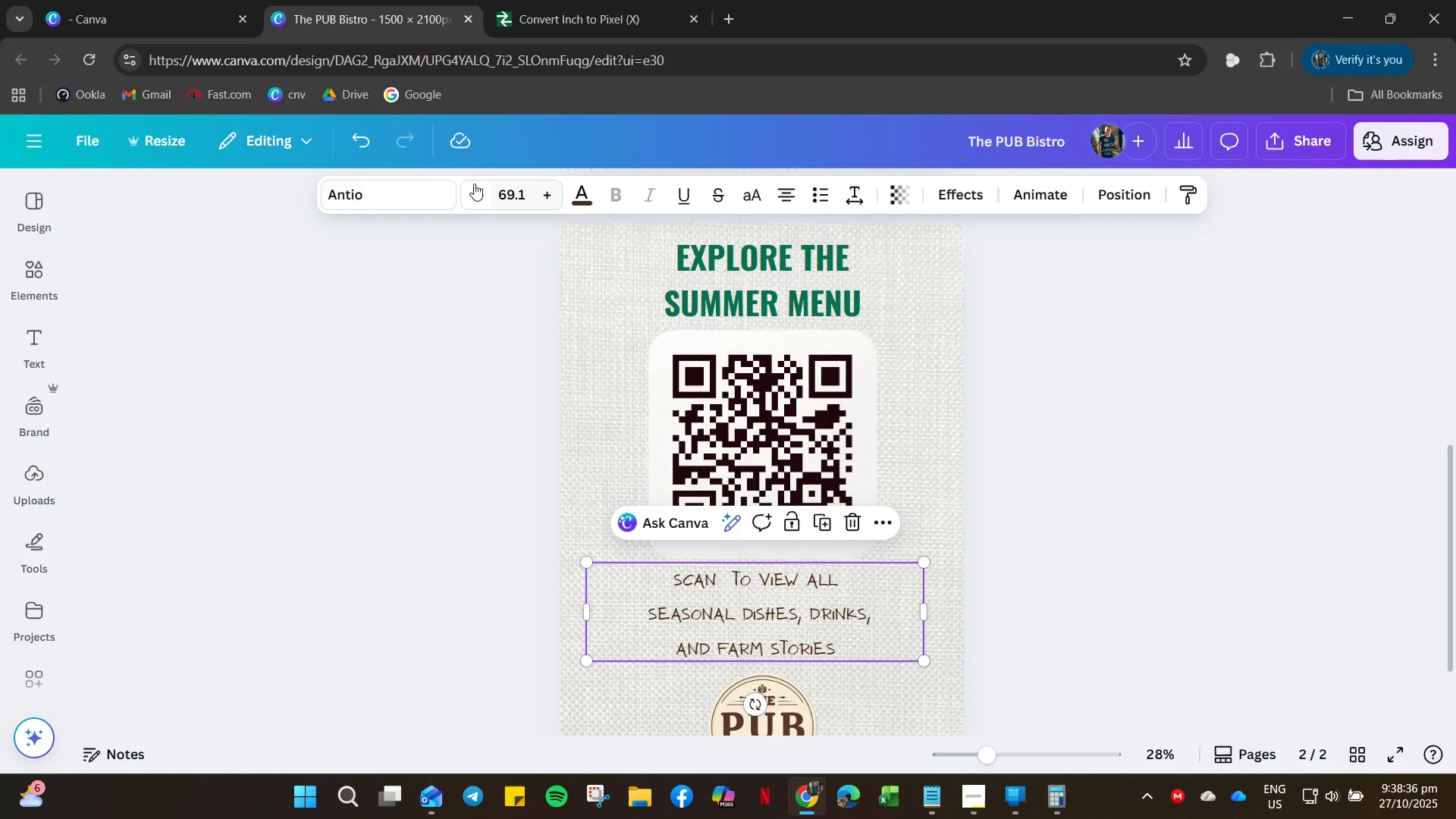 
left_click([415, 190])
 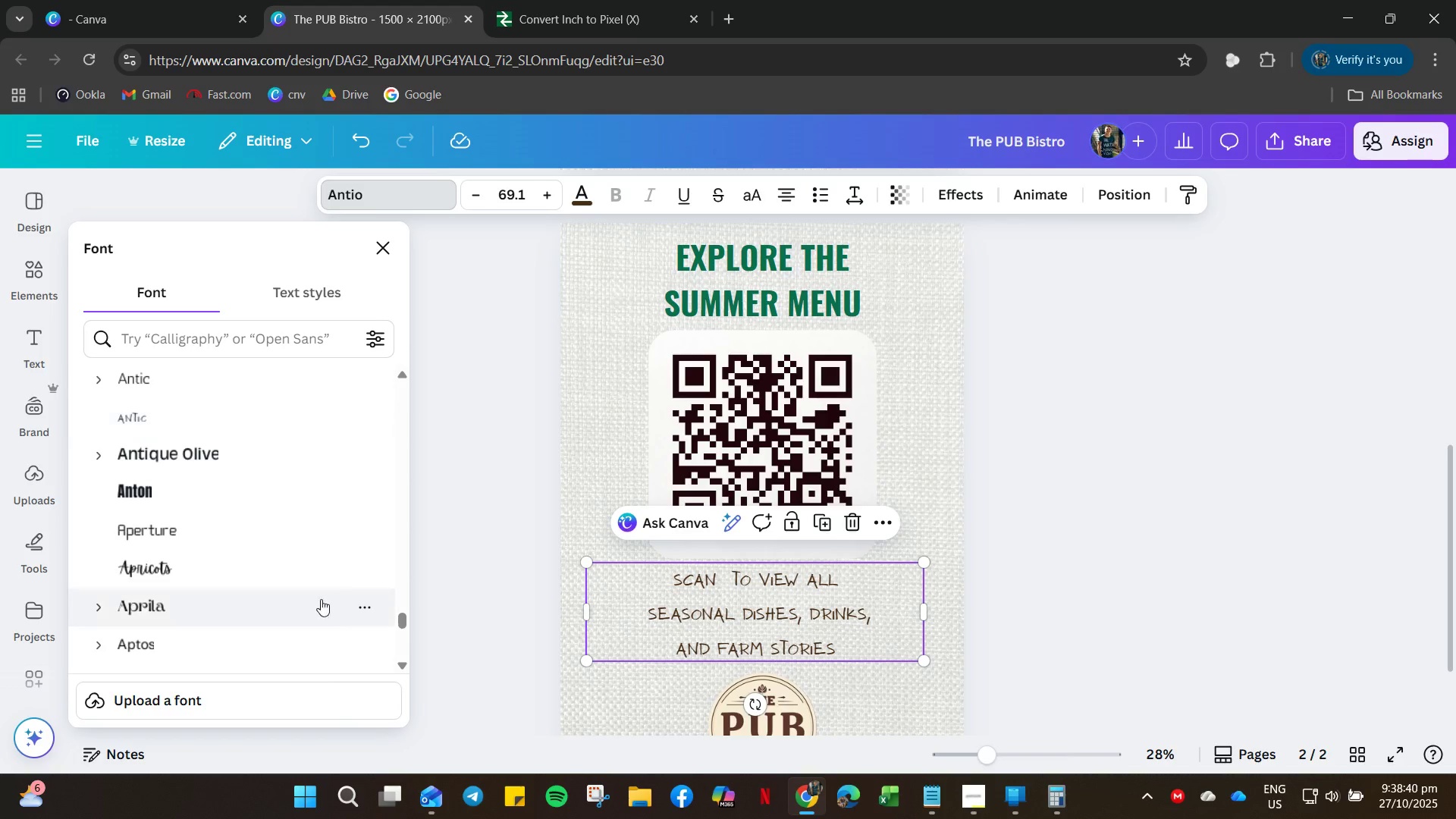 
left_click_drag(start_coordinate=[400, 624], to_coordinate=[399, 640])
 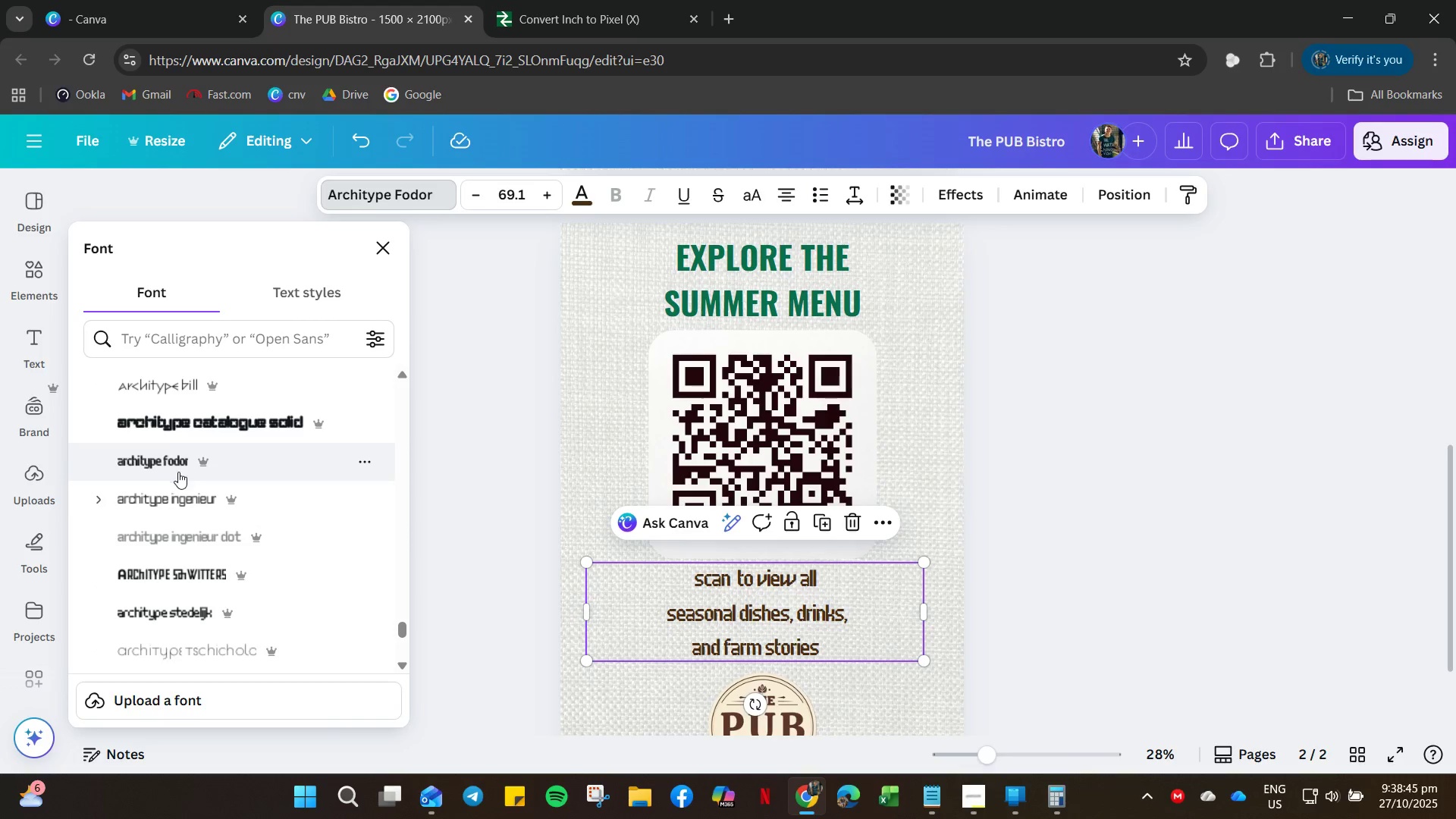 
left_click([173, 499])
 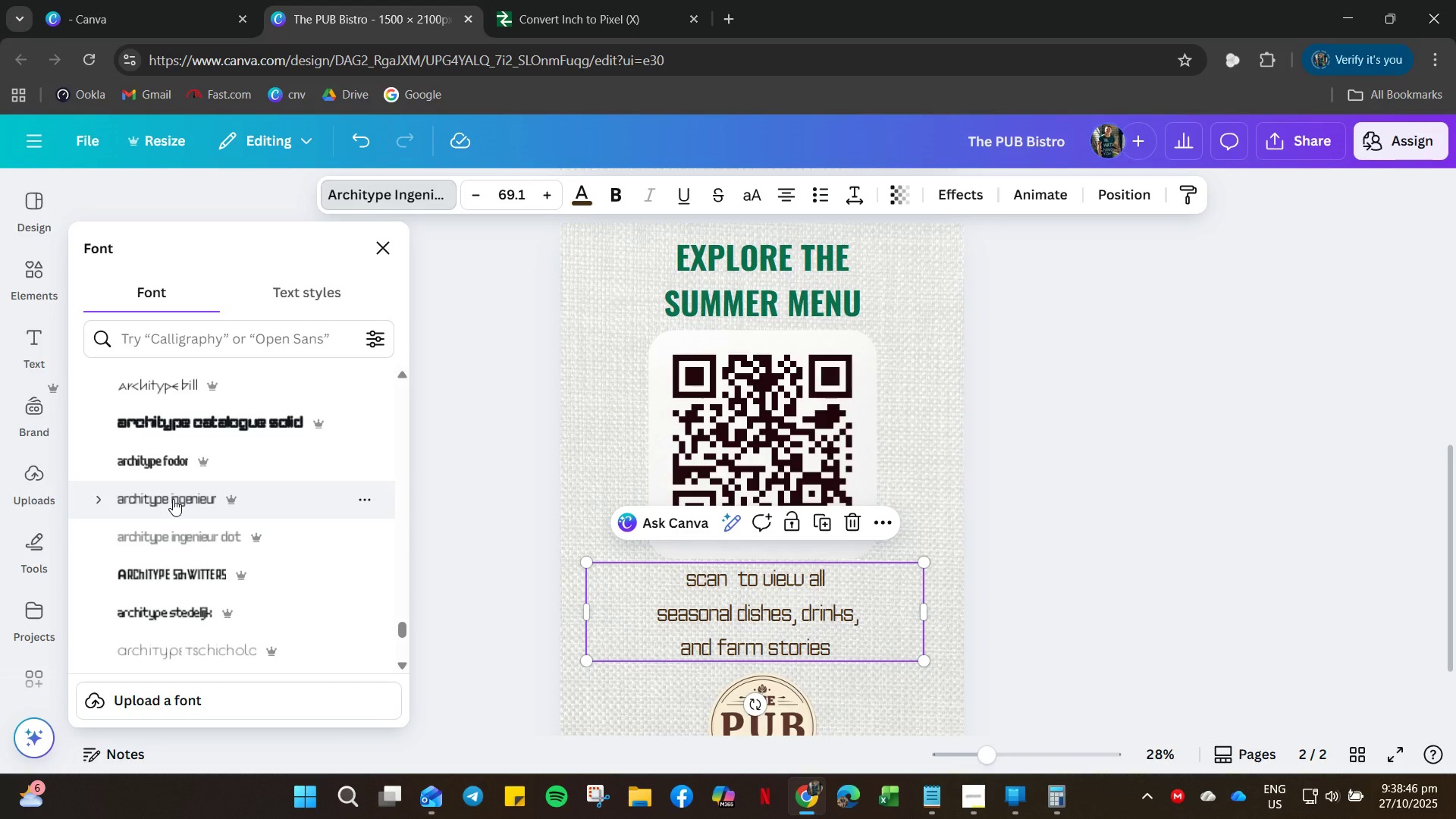 
scroll: coordinate [247, 564], scroll_direction: down, amount: 26.0
 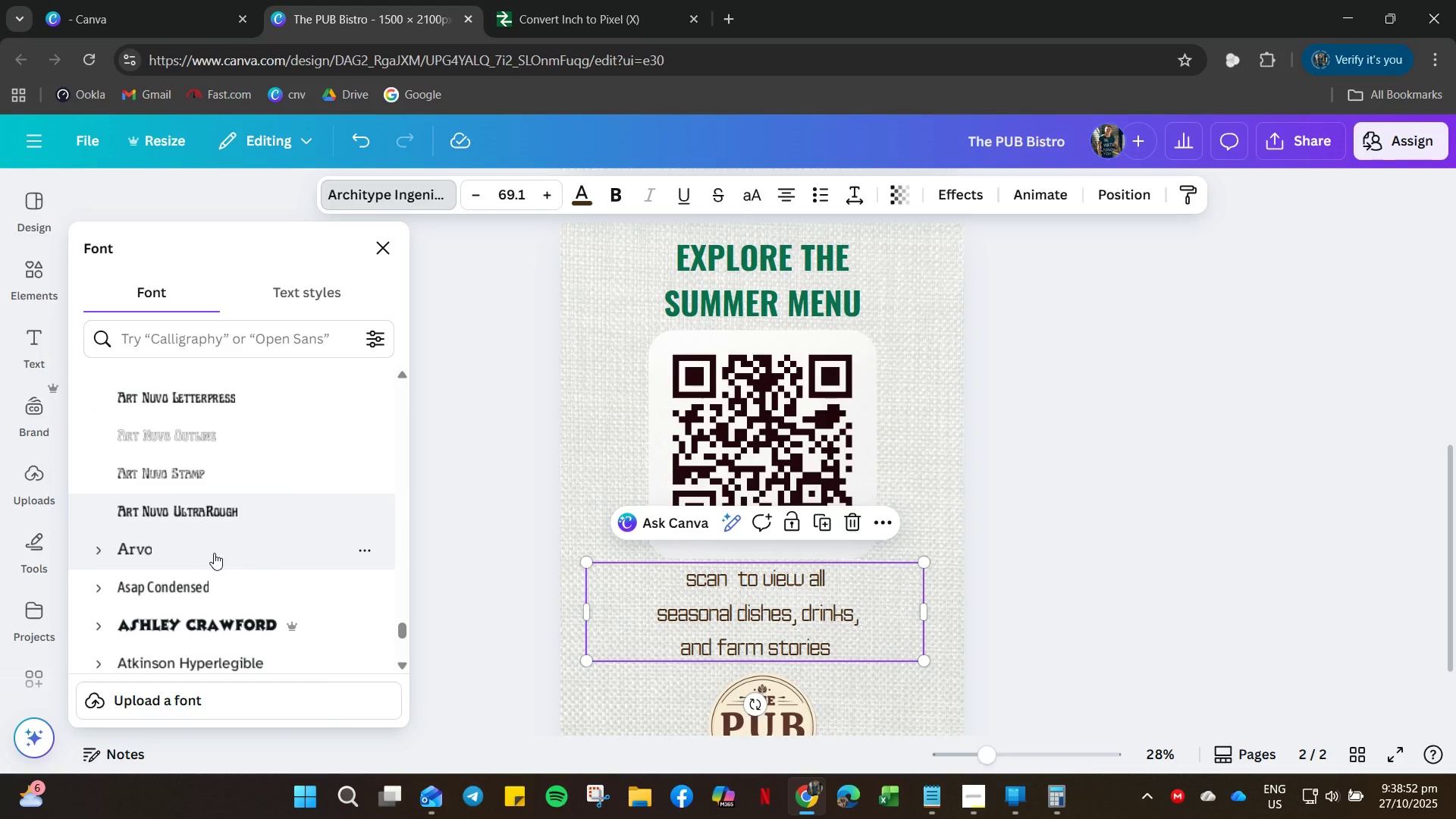 
left_click([208, 553])
 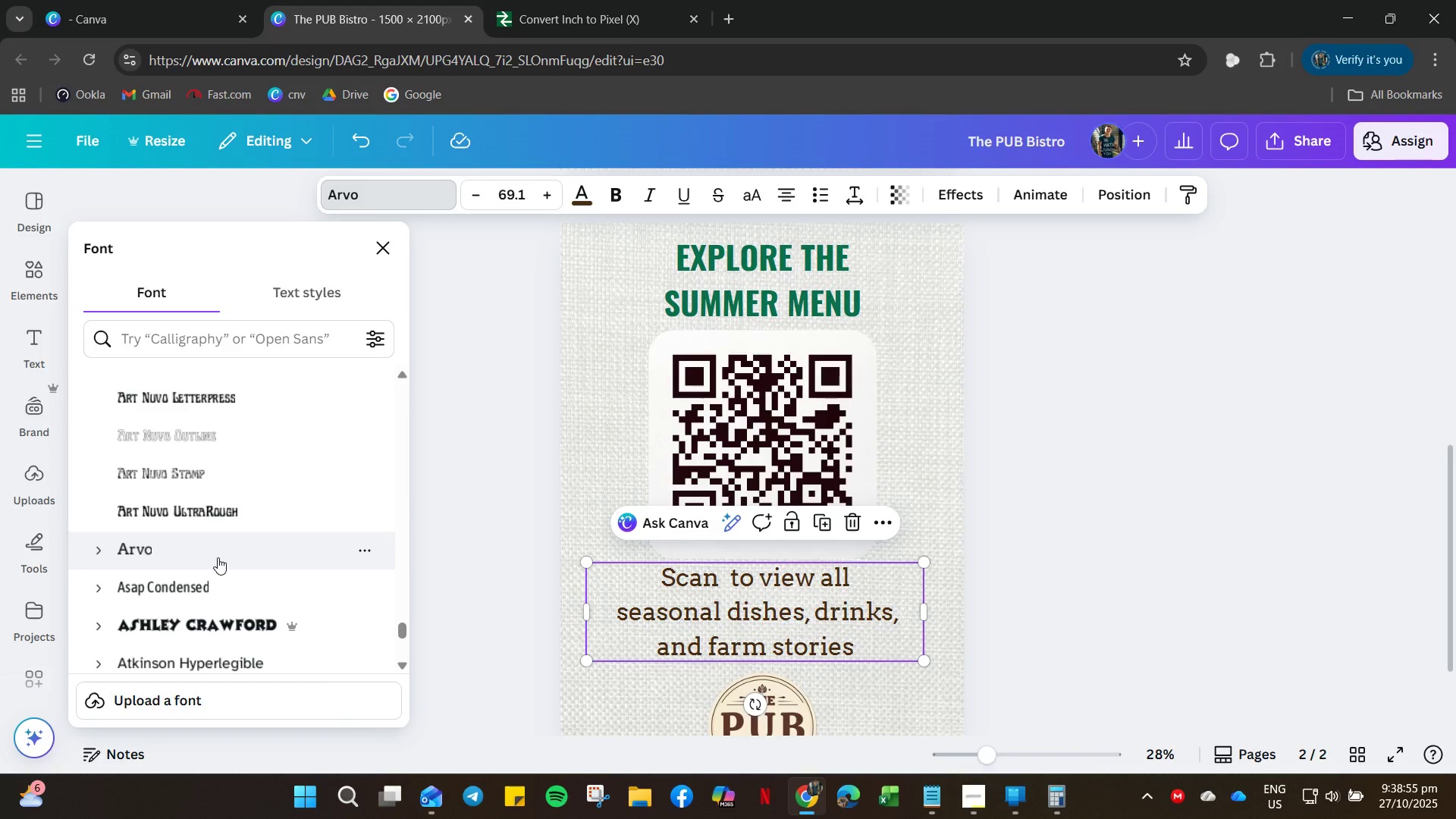 
scroll: coordinate [223, 577], scroll_direction: down, amount: 6.0
 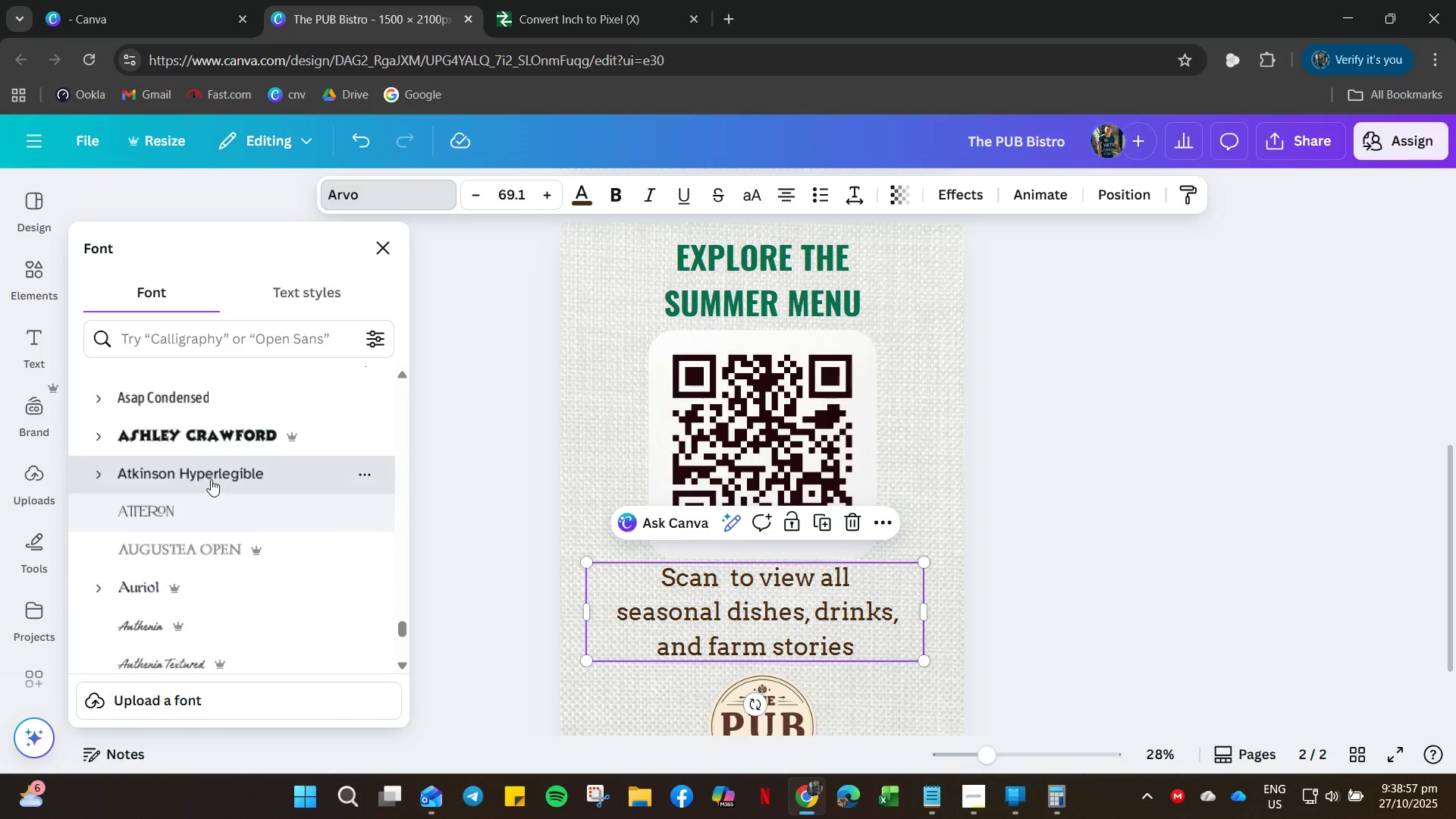 
left_click([211, 479])
 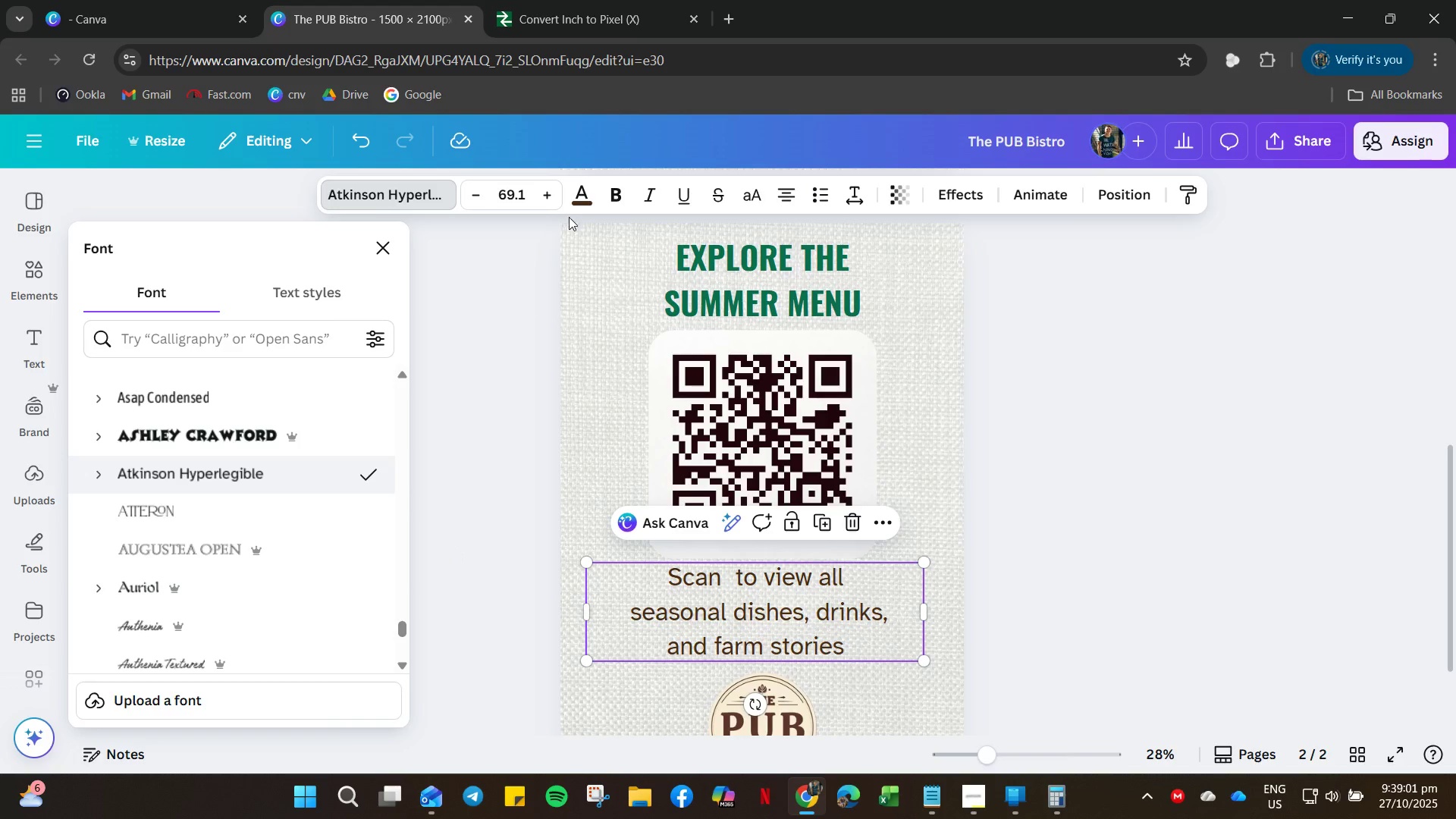 
left_click([647, 201])
 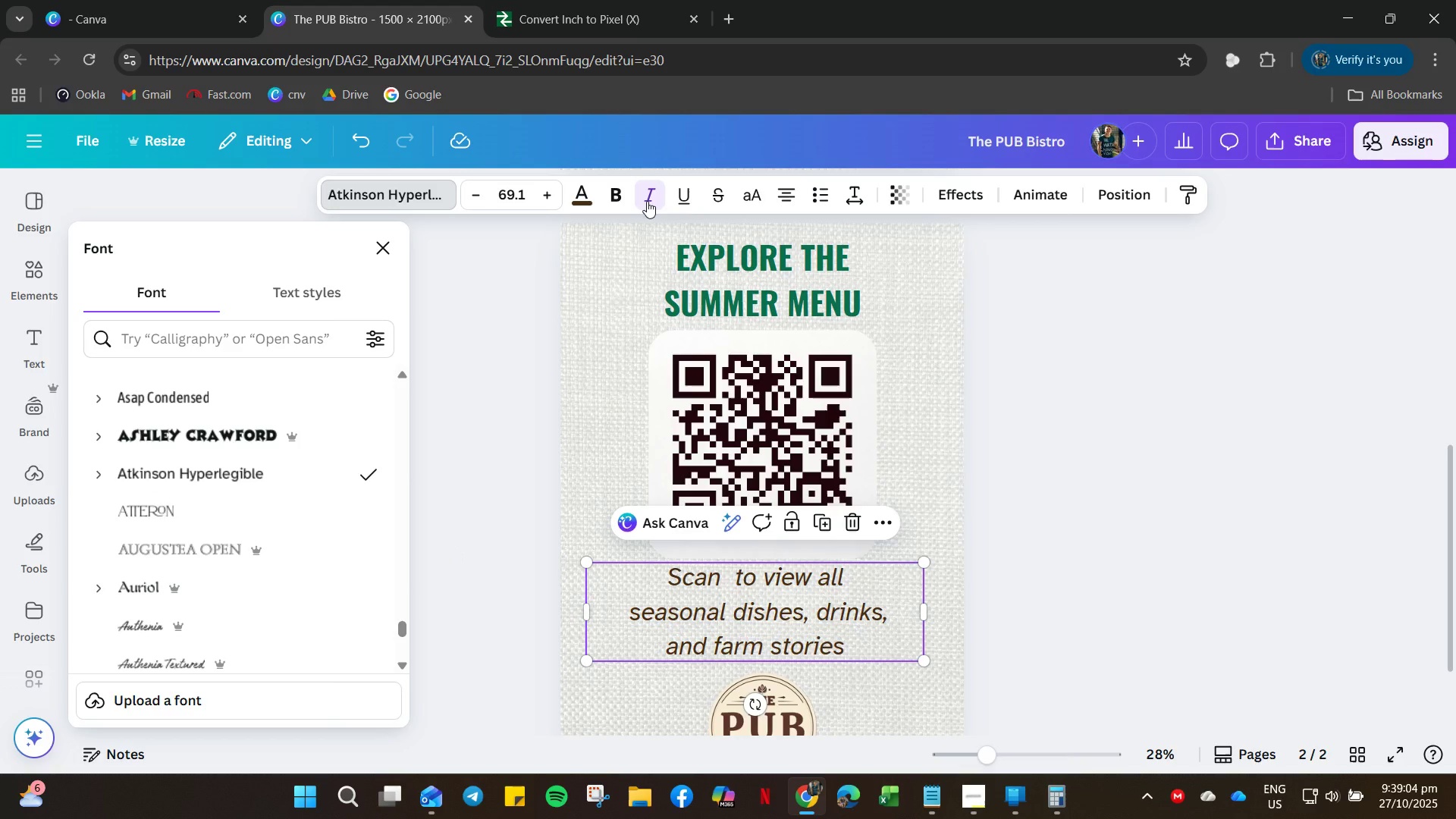 
left_click([647, 201])
 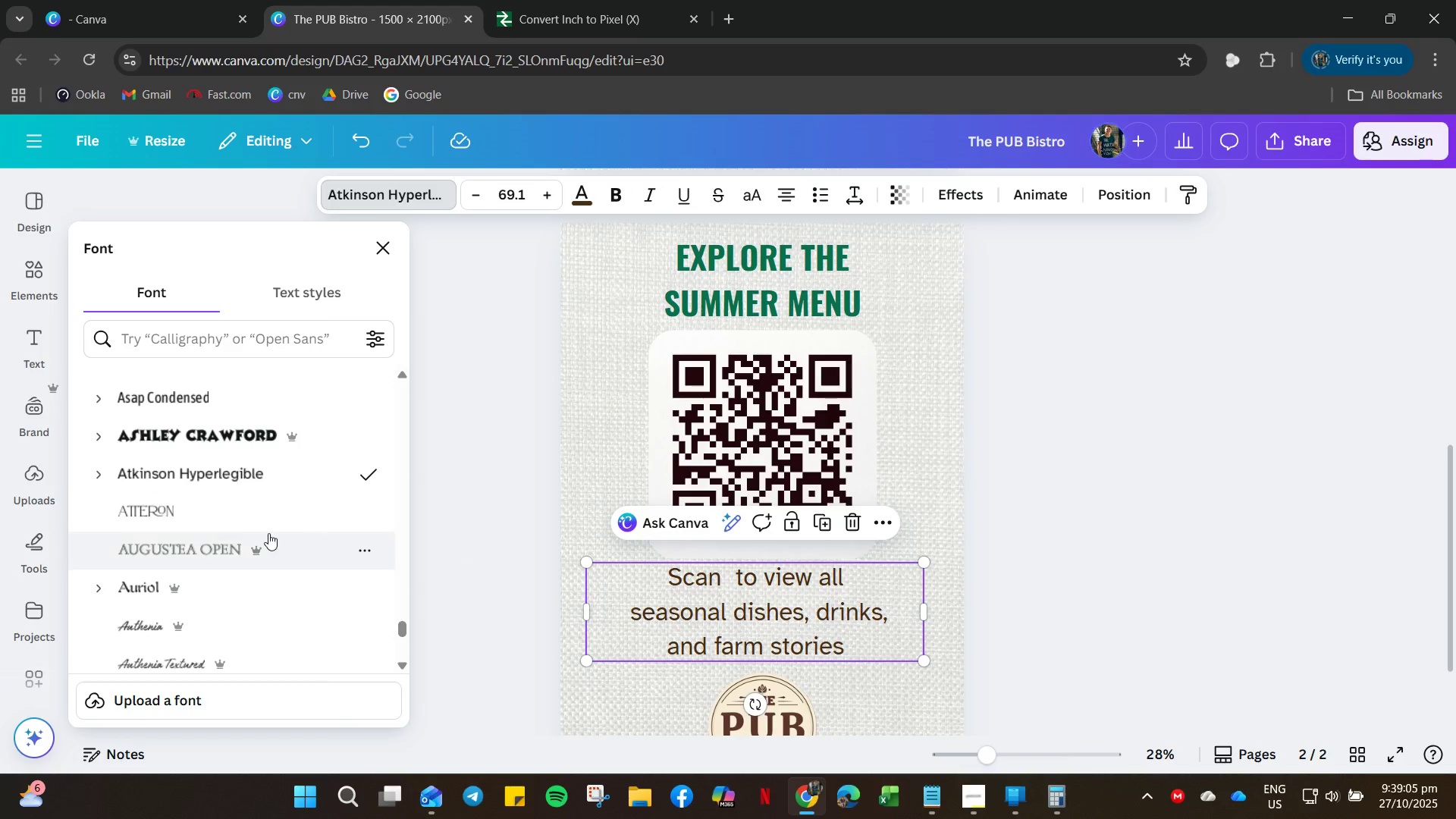 
scroll: coordinate [260, 533], scroll_direction: down, amount: 10.0
 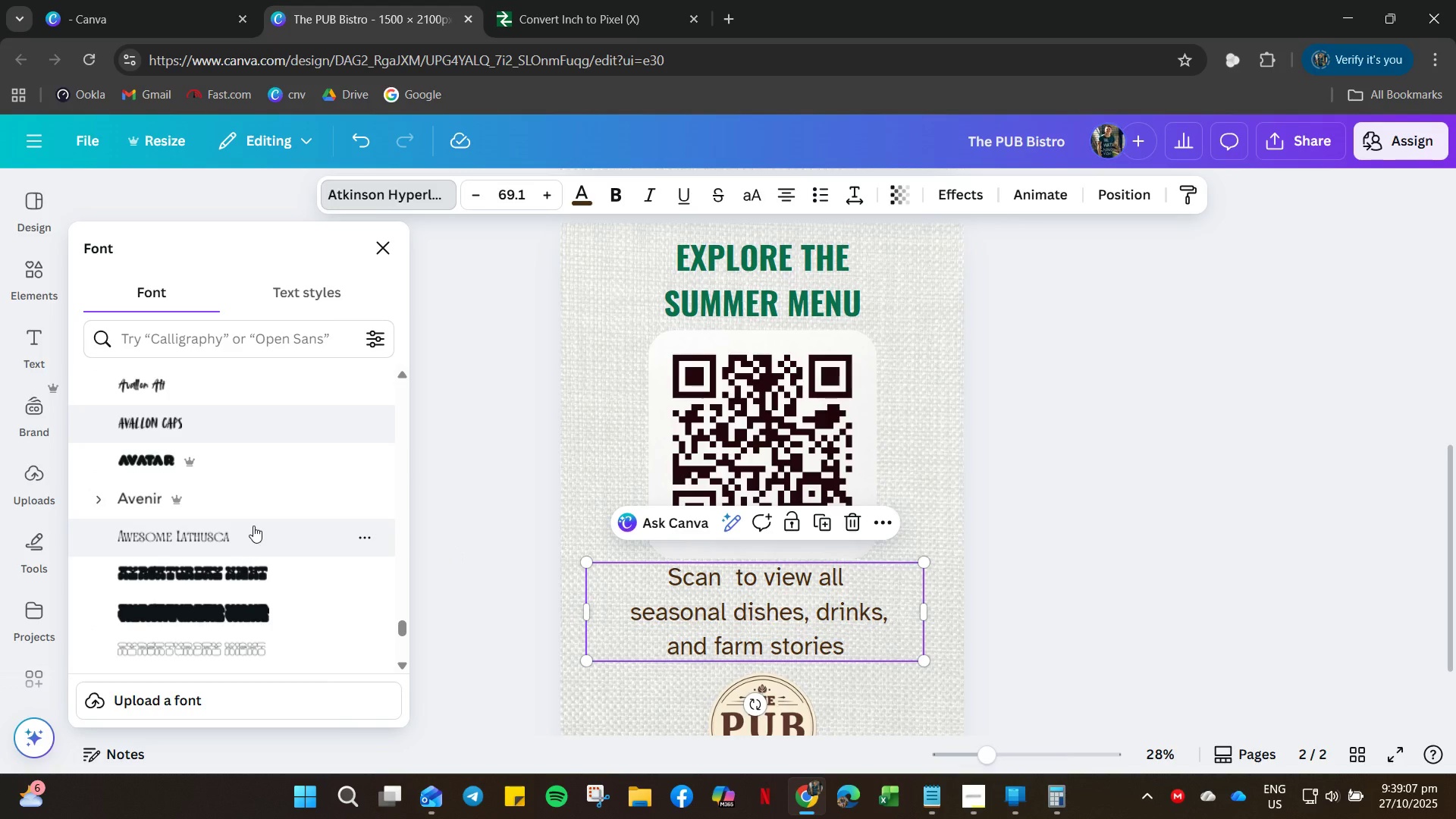 
left_click([254, 527])
 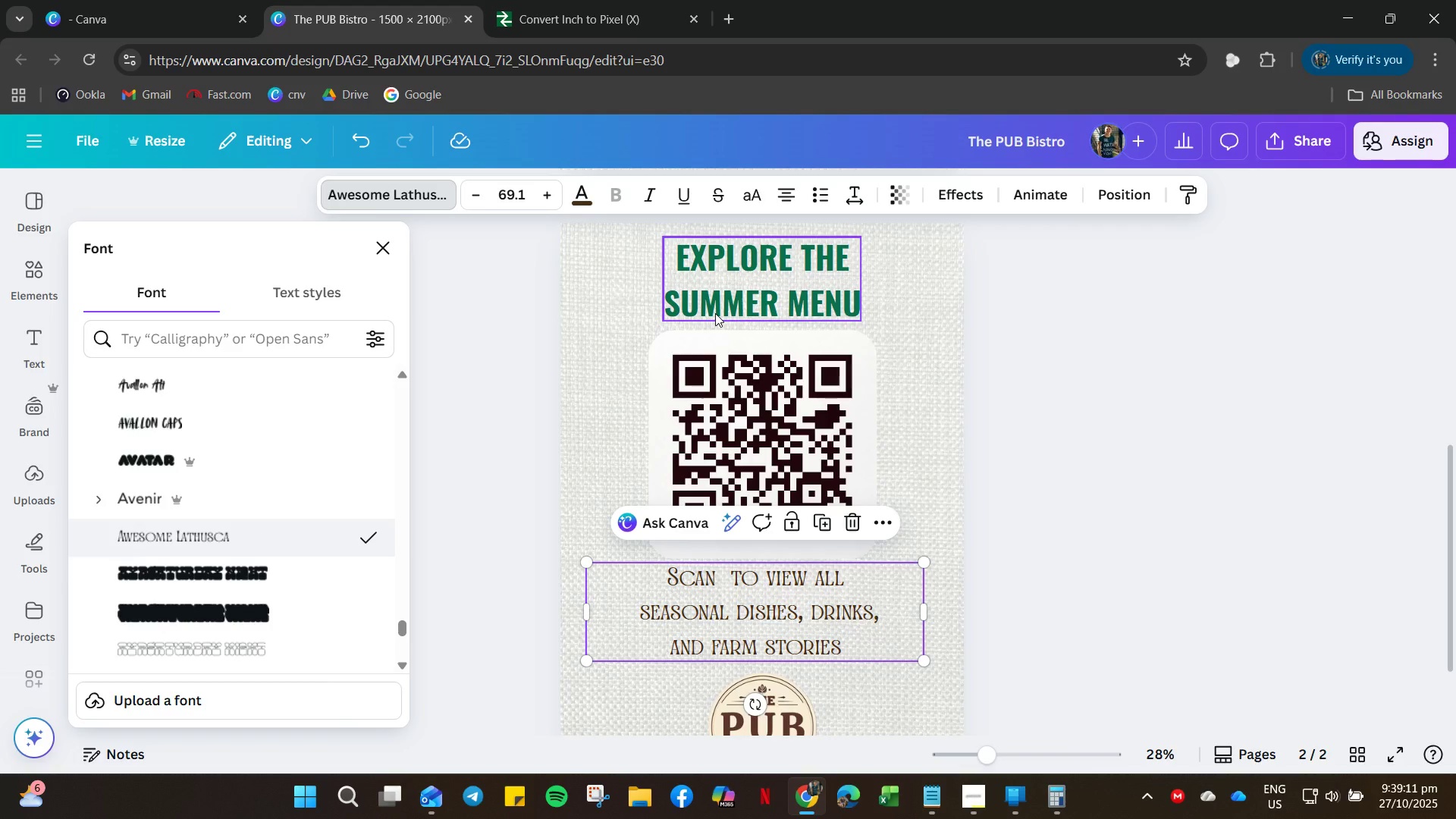 
mouse_move([246, 535])
 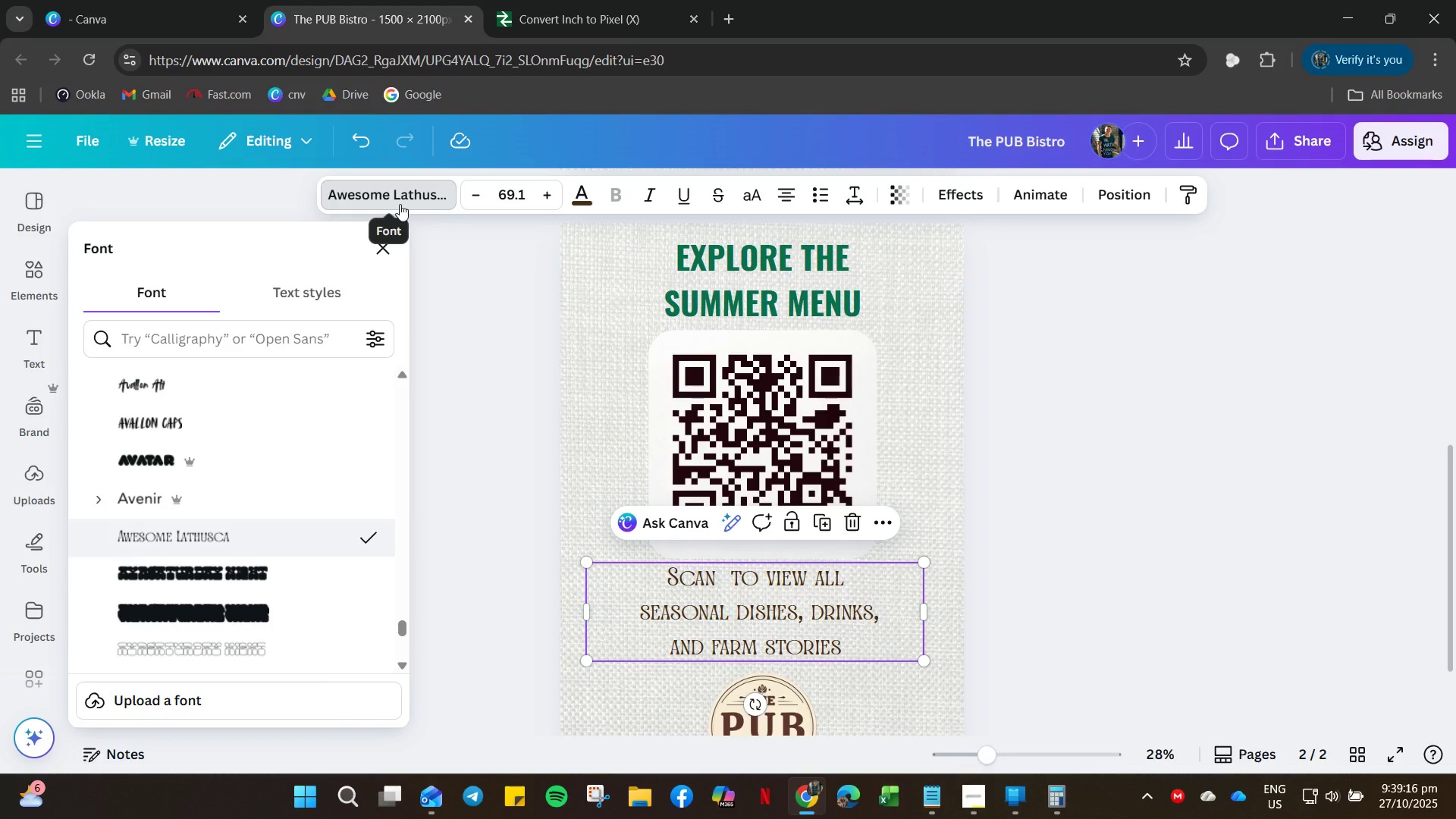 
left_click([1144, 622])
 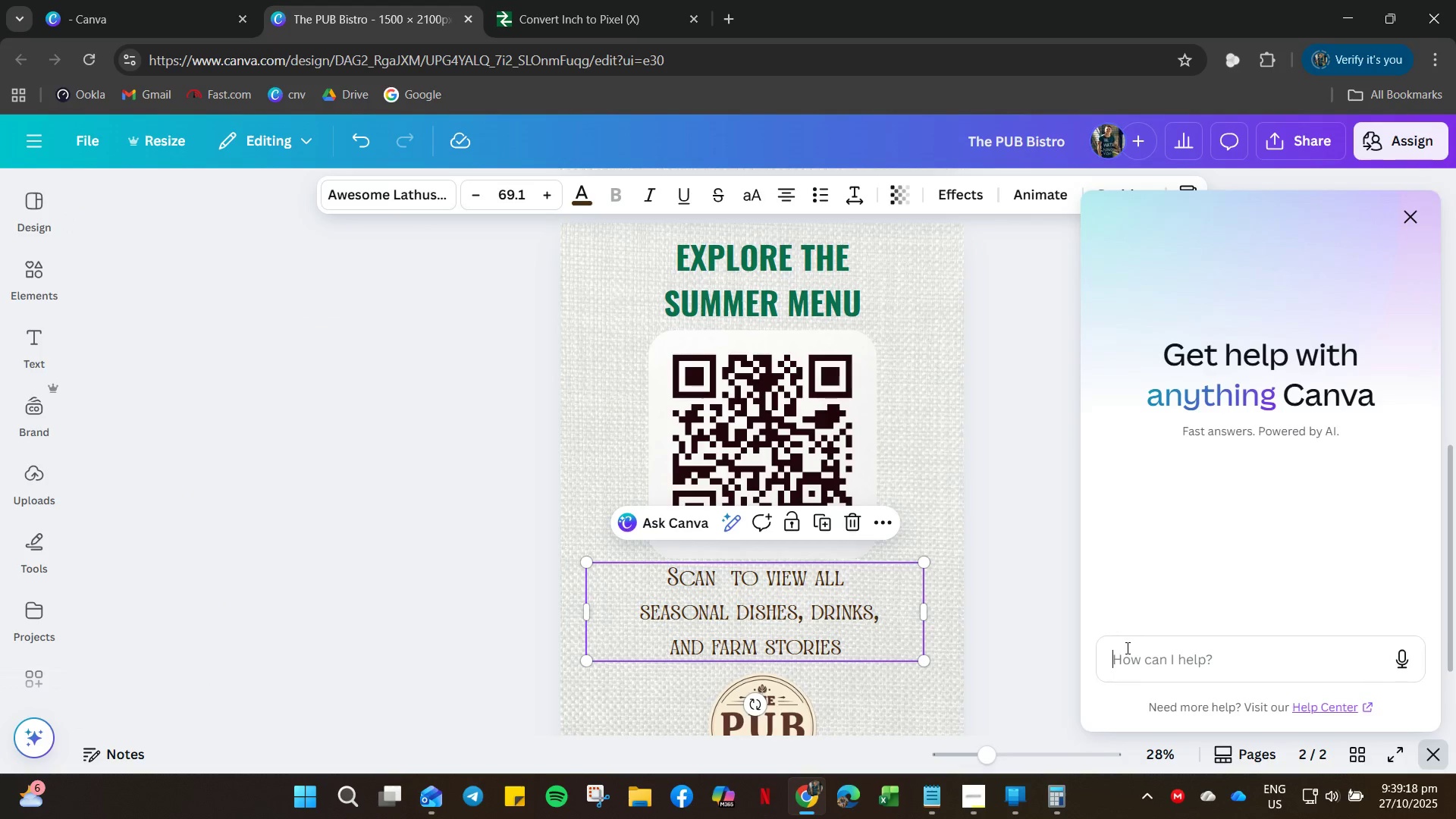 
left_click([1023, 544])
 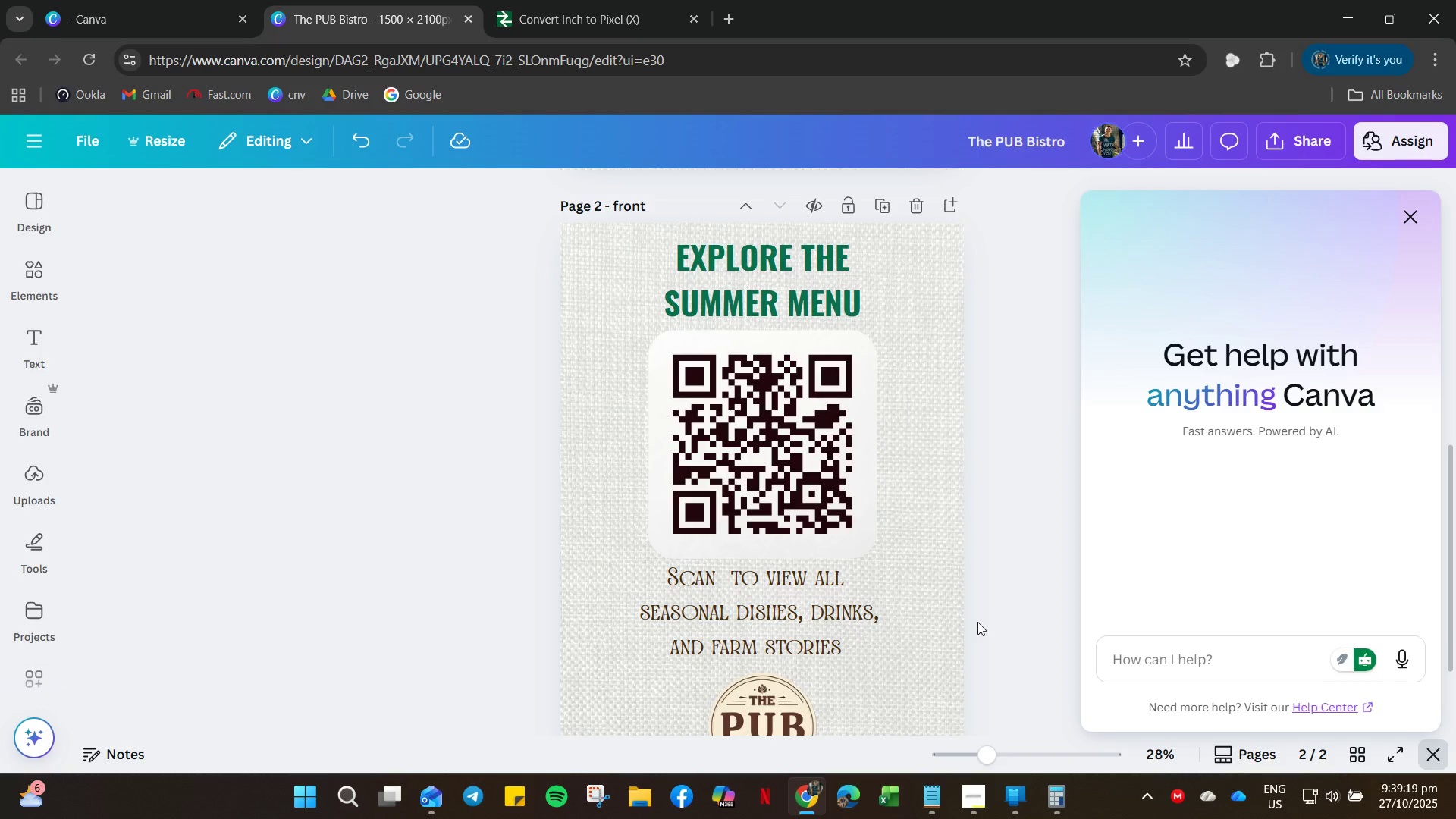 
scroll: coordinate [745, 242], scroll_direction: up, amount: 19.0
 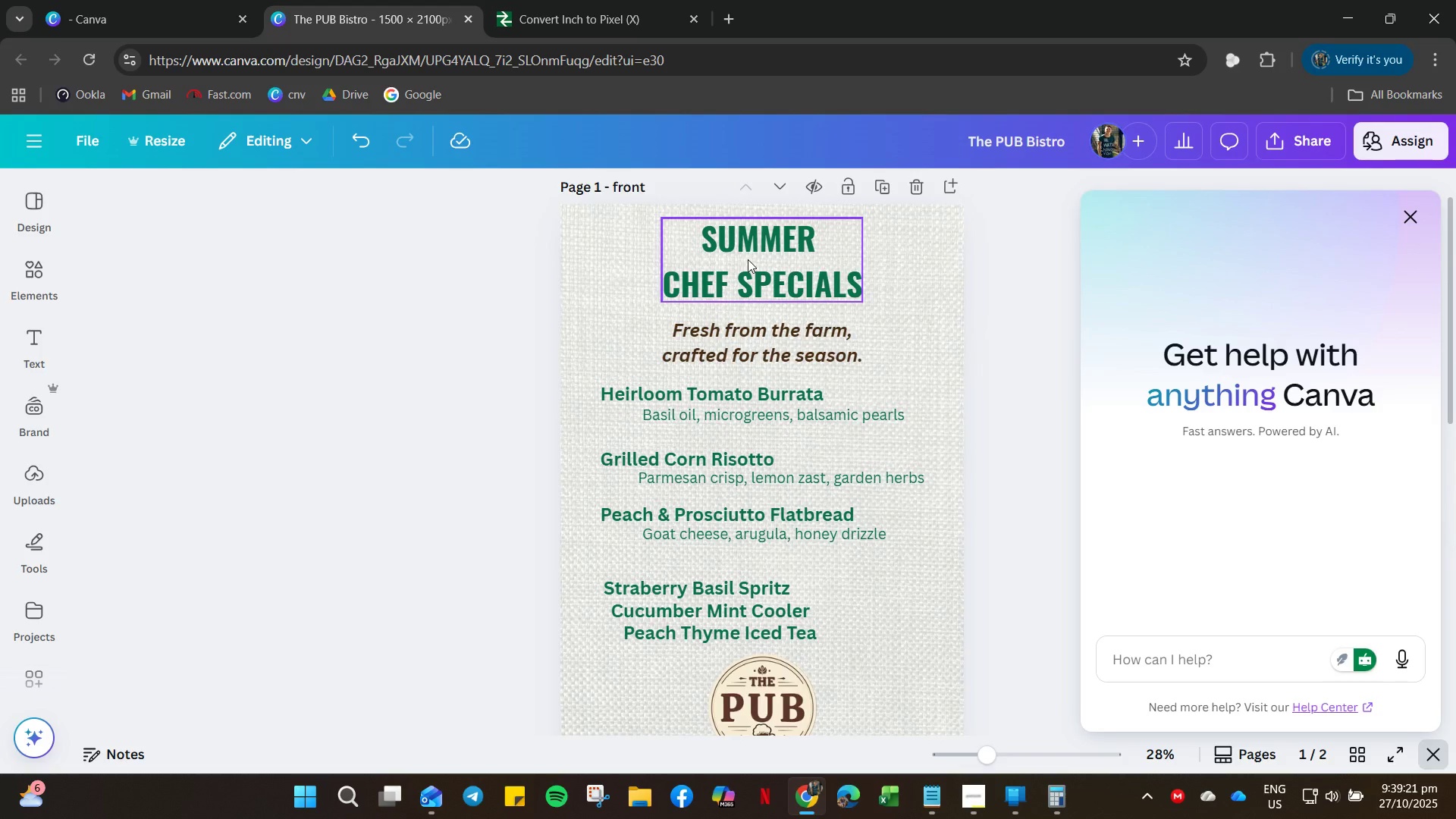 
left_click([748, 259])
 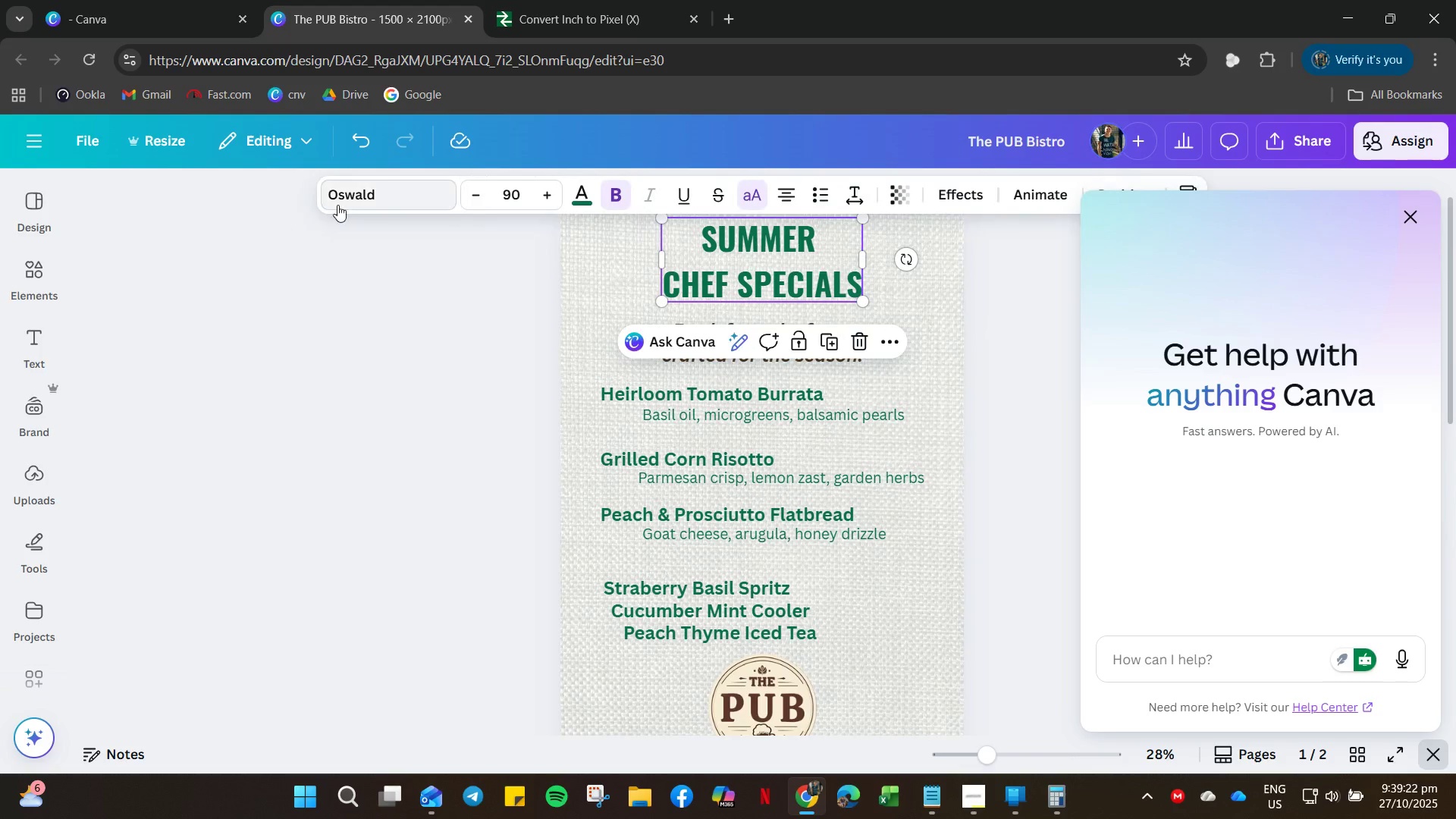 
left_click_drag(start_coordinate=[347, 199], to_coordinate=[353, 198])
 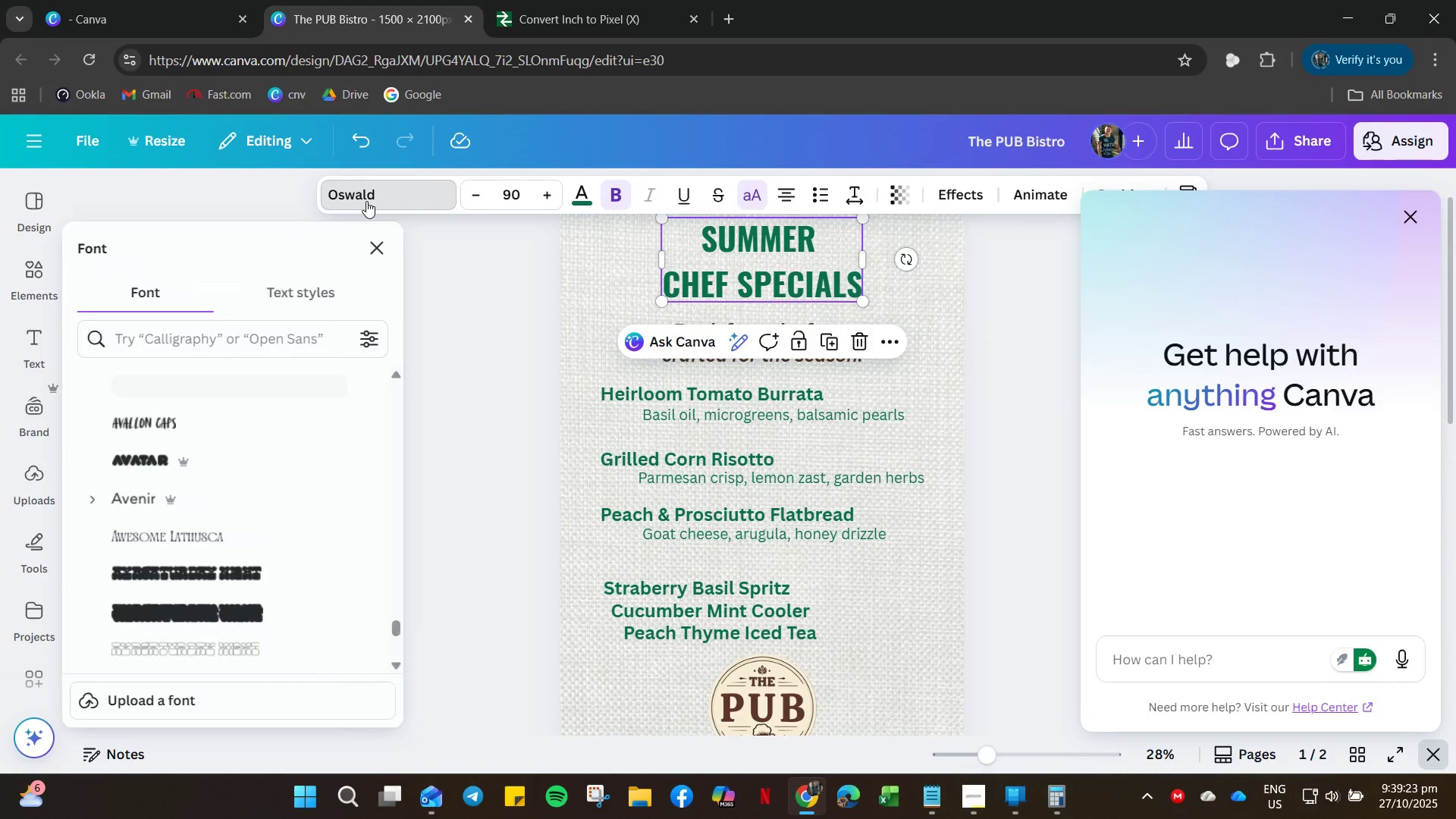 
mouse_move([346, 225])
 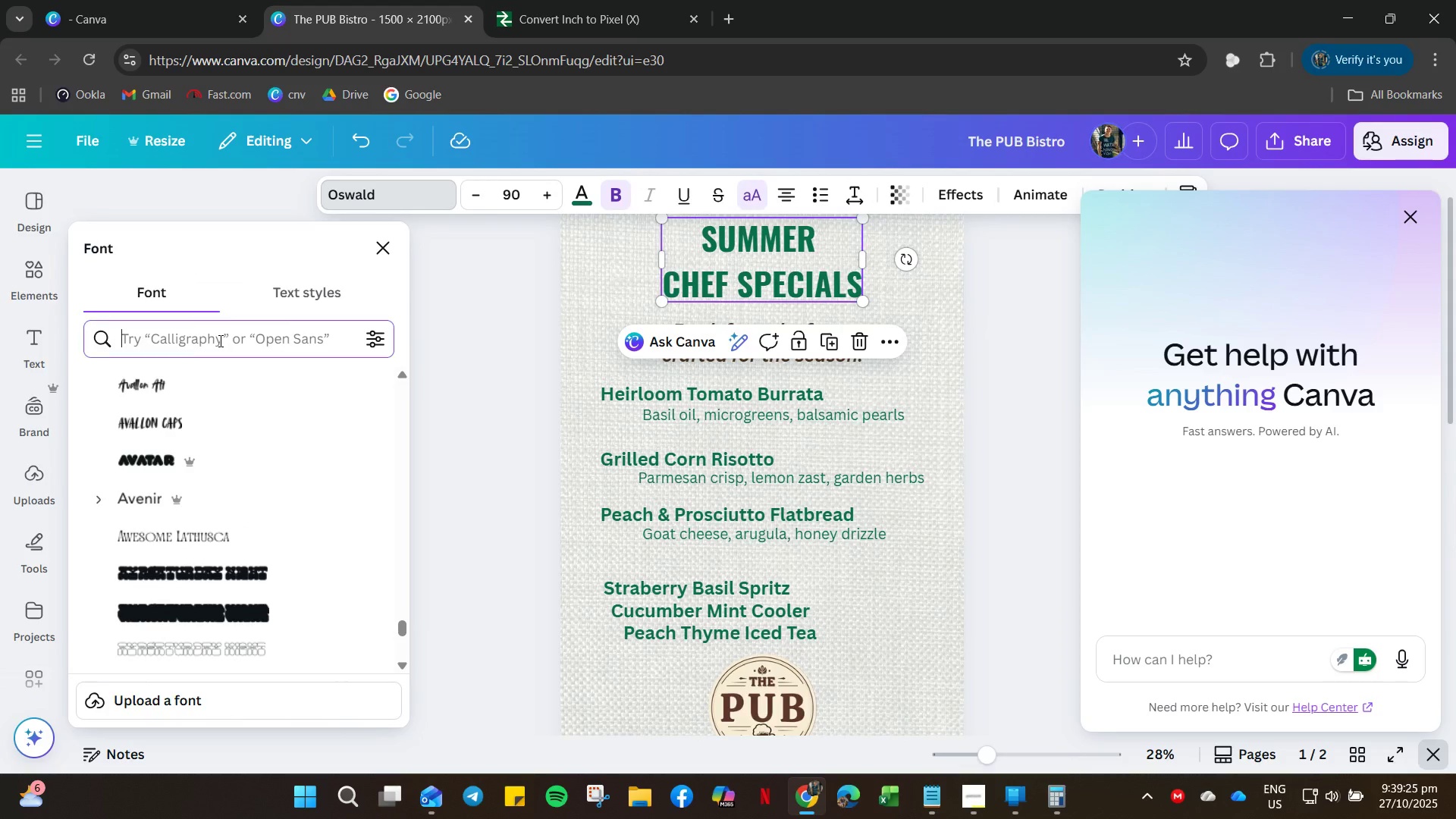 
left_click([219, 340])
 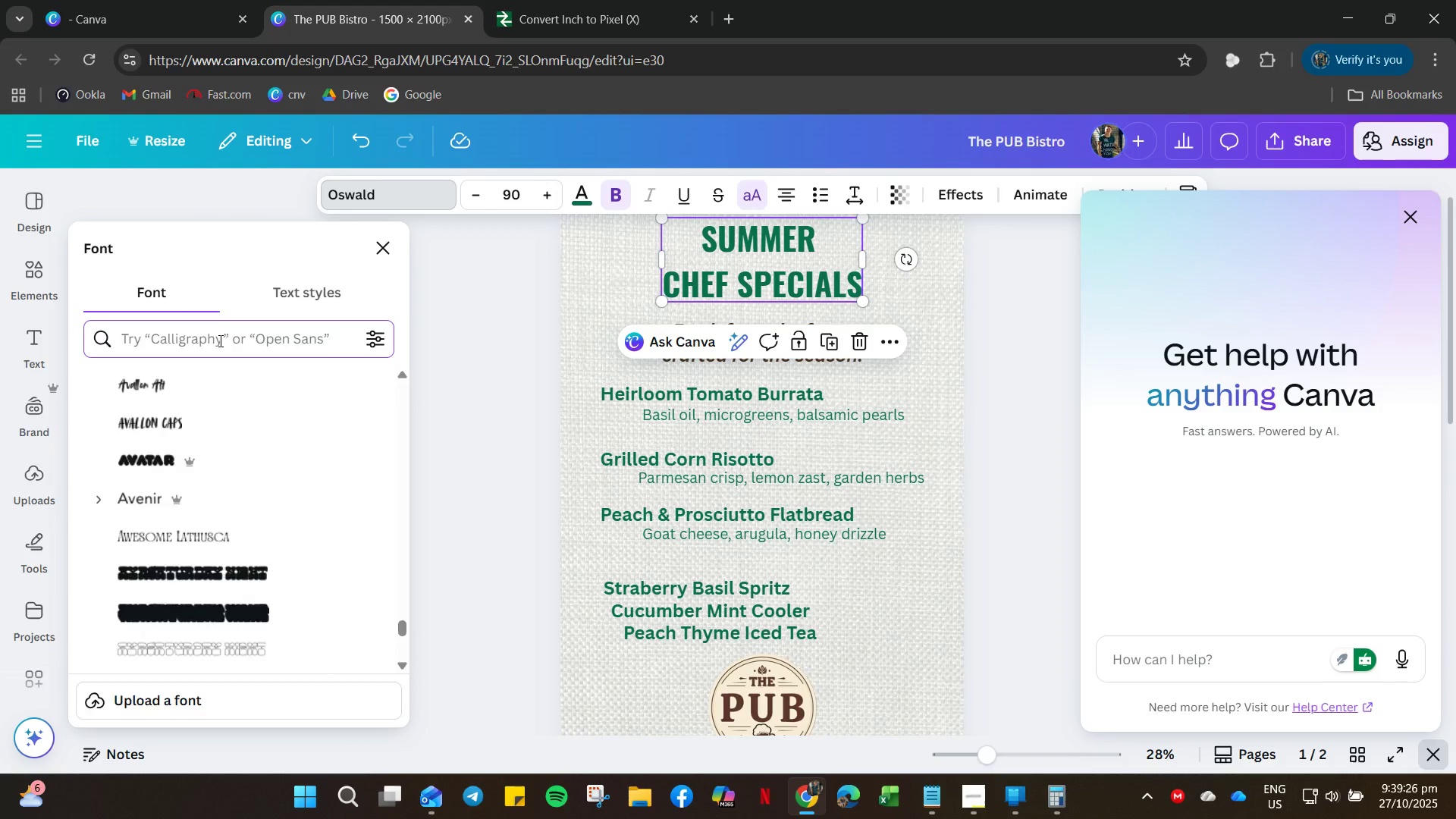 
type(awesoe)
key(Backspace)
type(me)
 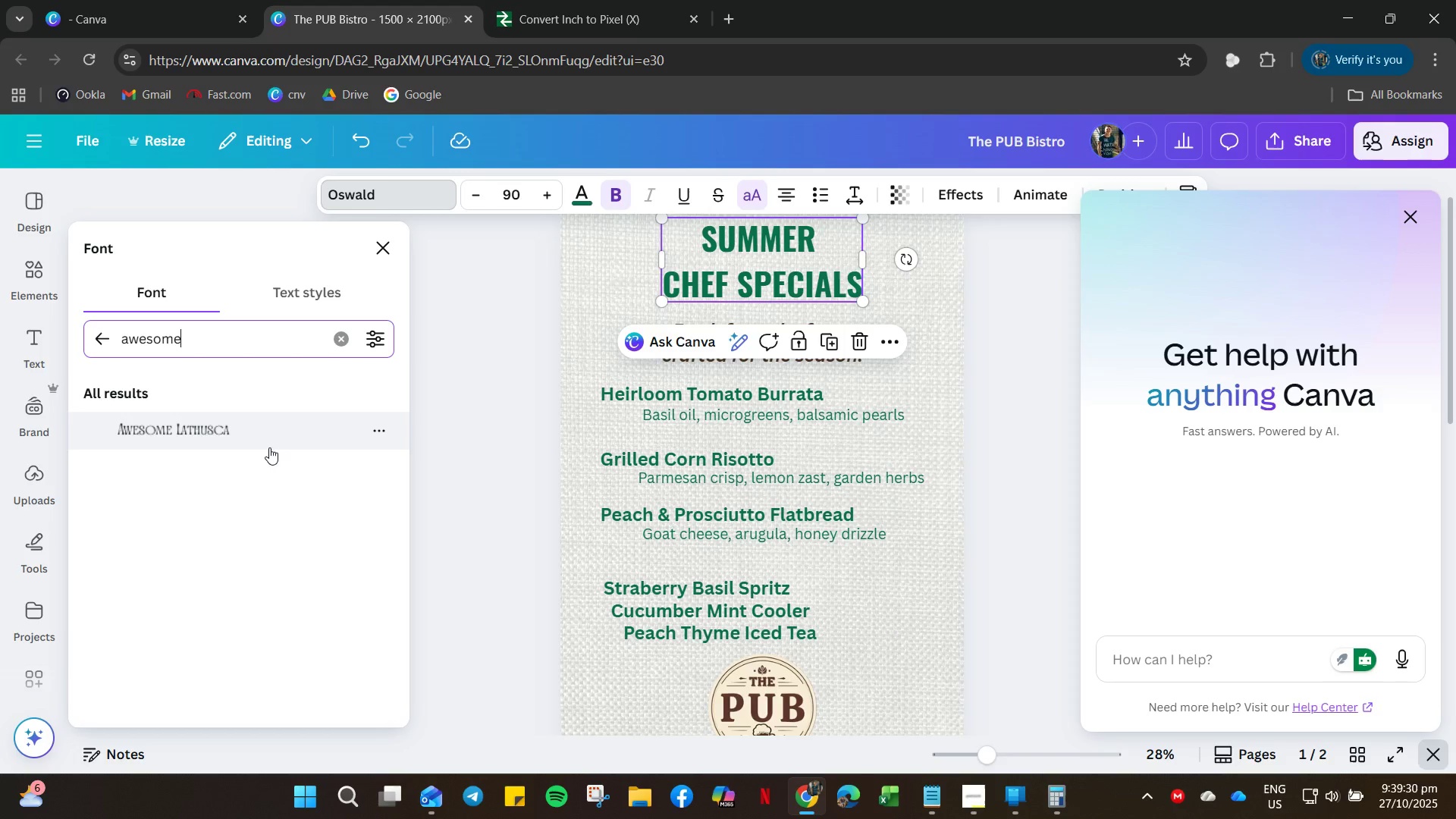 
left_click([259, 442])
 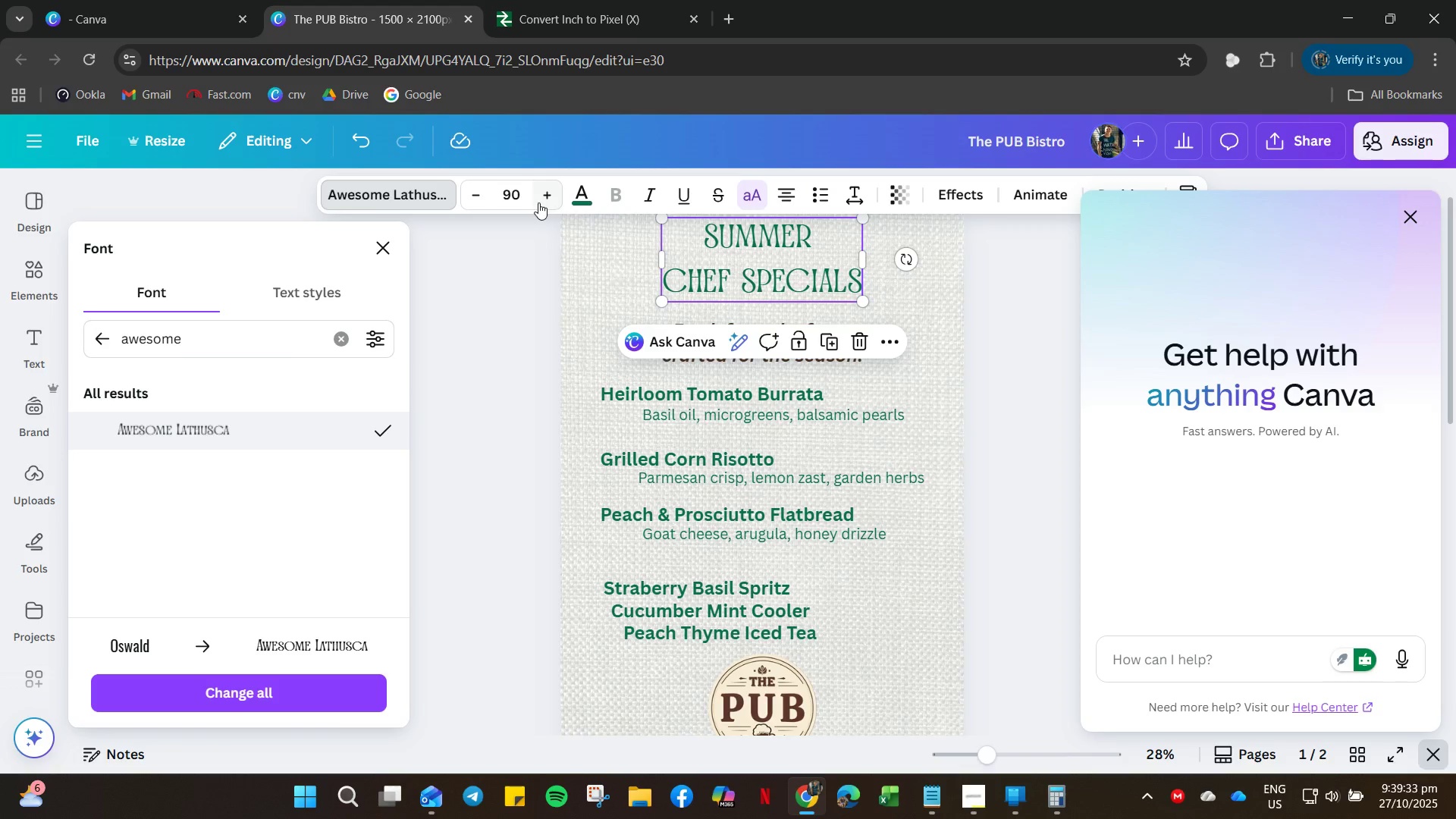 
double_click([549, 198])
 